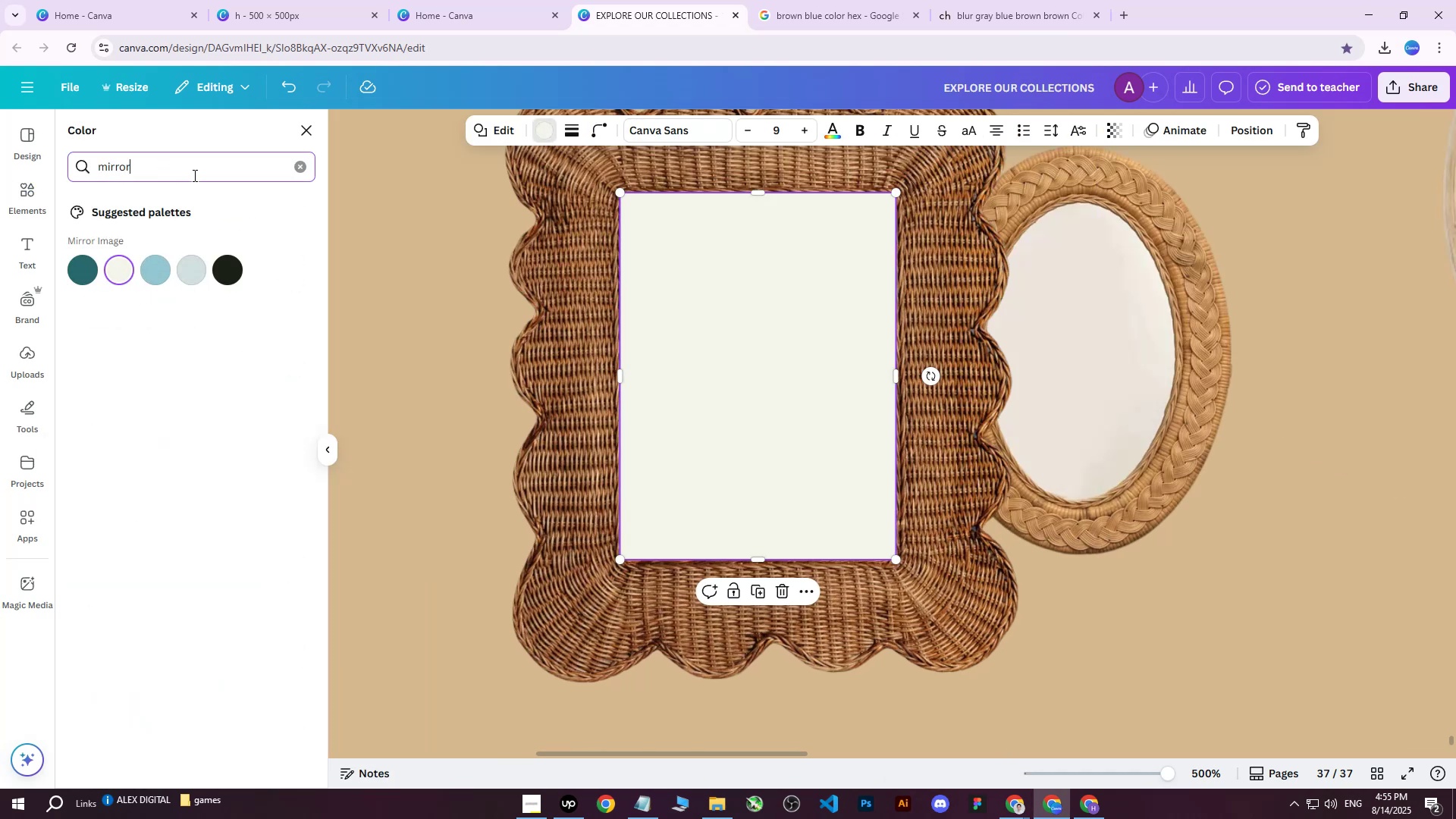 
left_click_drag(start_coordinate=[196, 172], to_coordinate=[20, 181])
 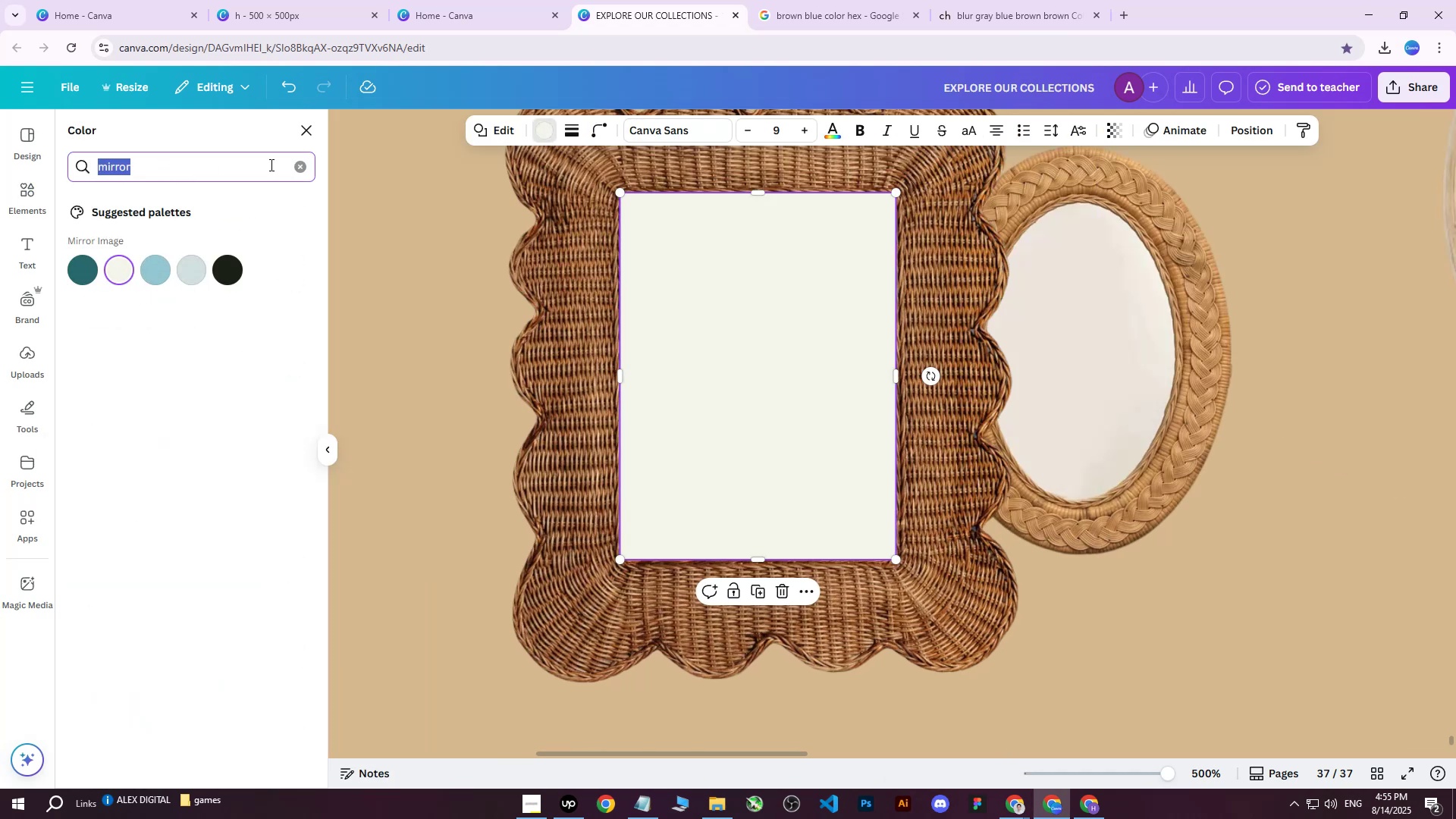 
key(Backspace)
 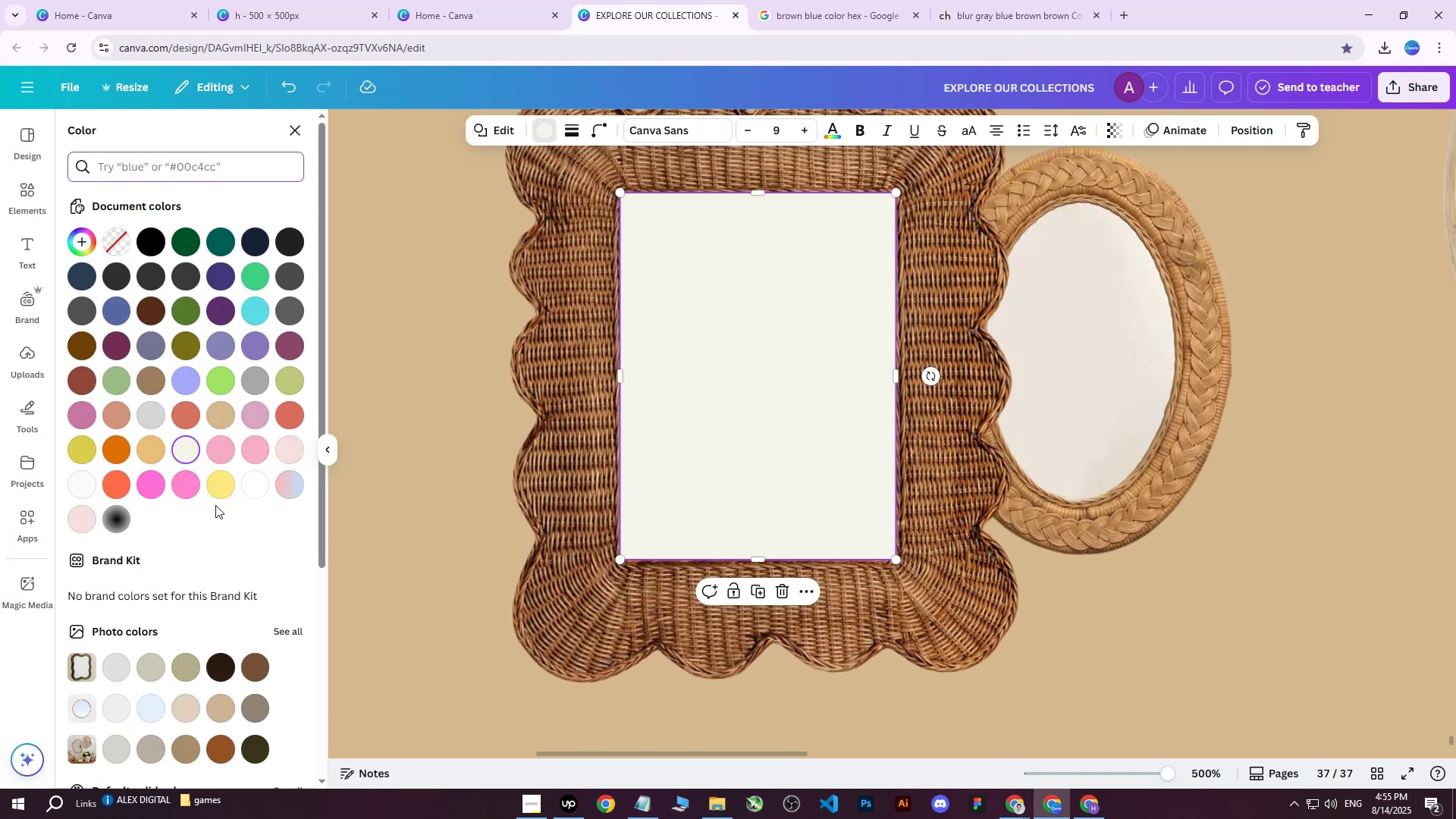 
left_click([183, 447])
 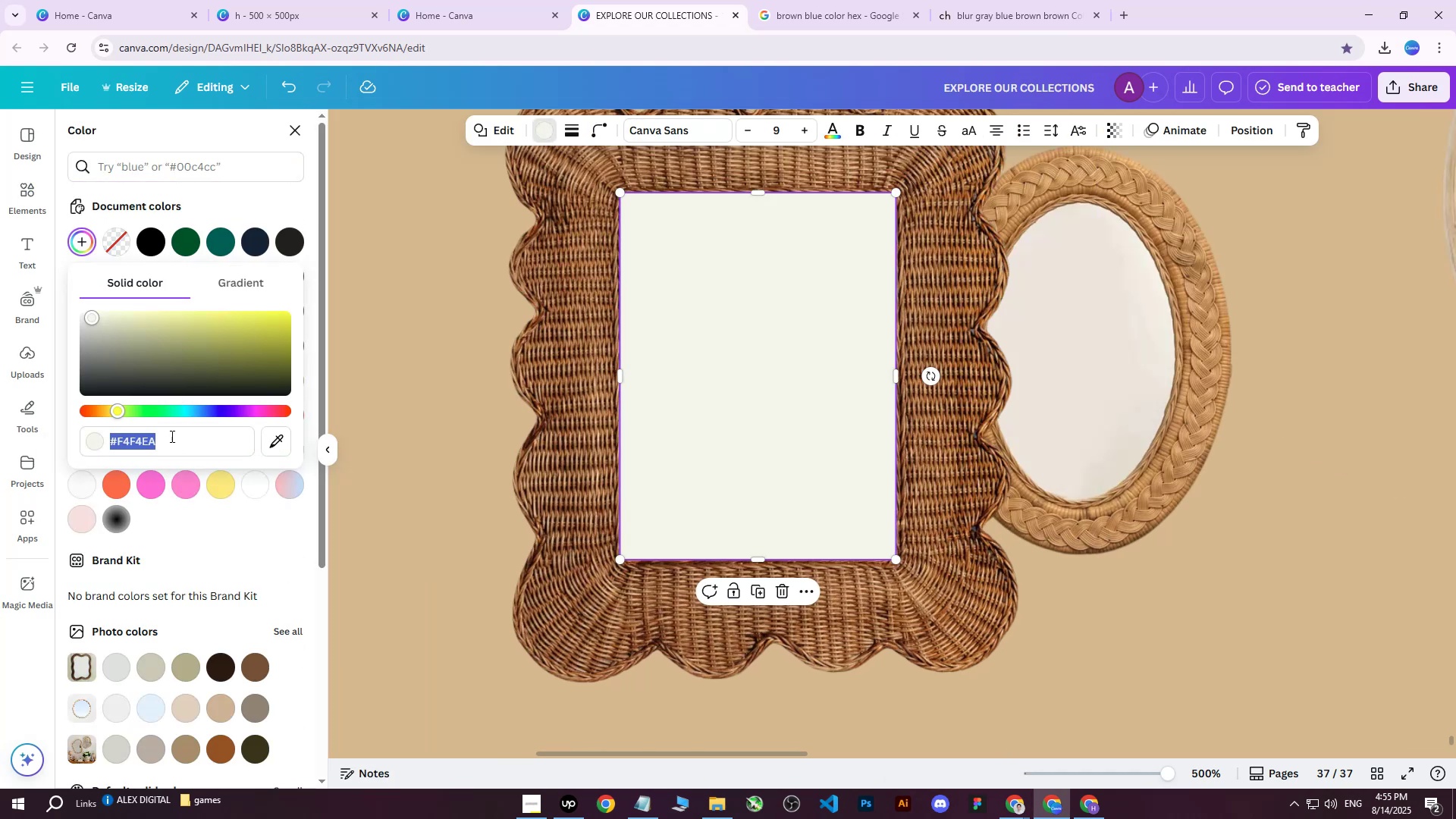 
left_click([169, 447])
 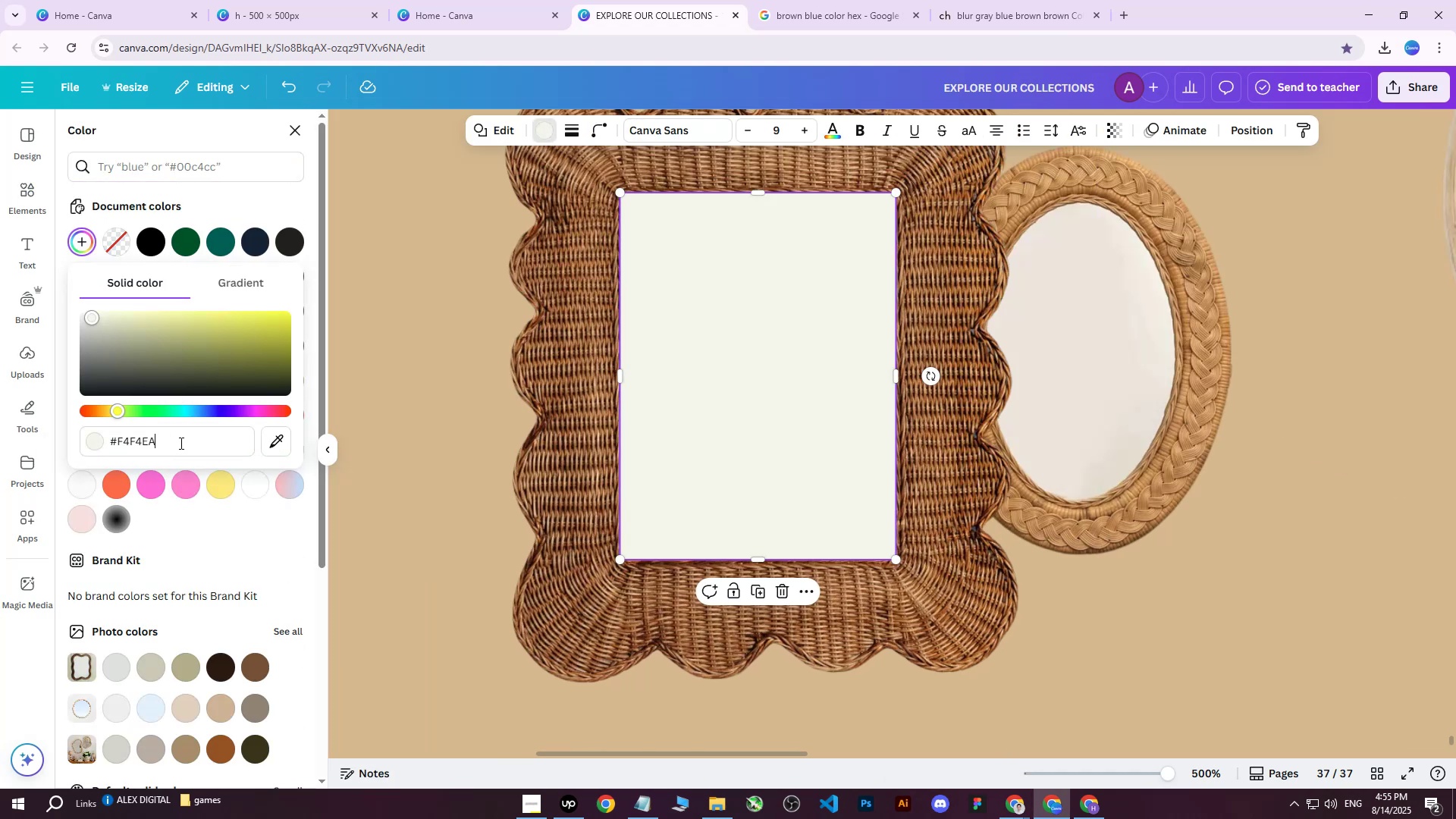 
left_click_drag(start_coordinate=[180, 443], to_coordinate=[86, 450])
 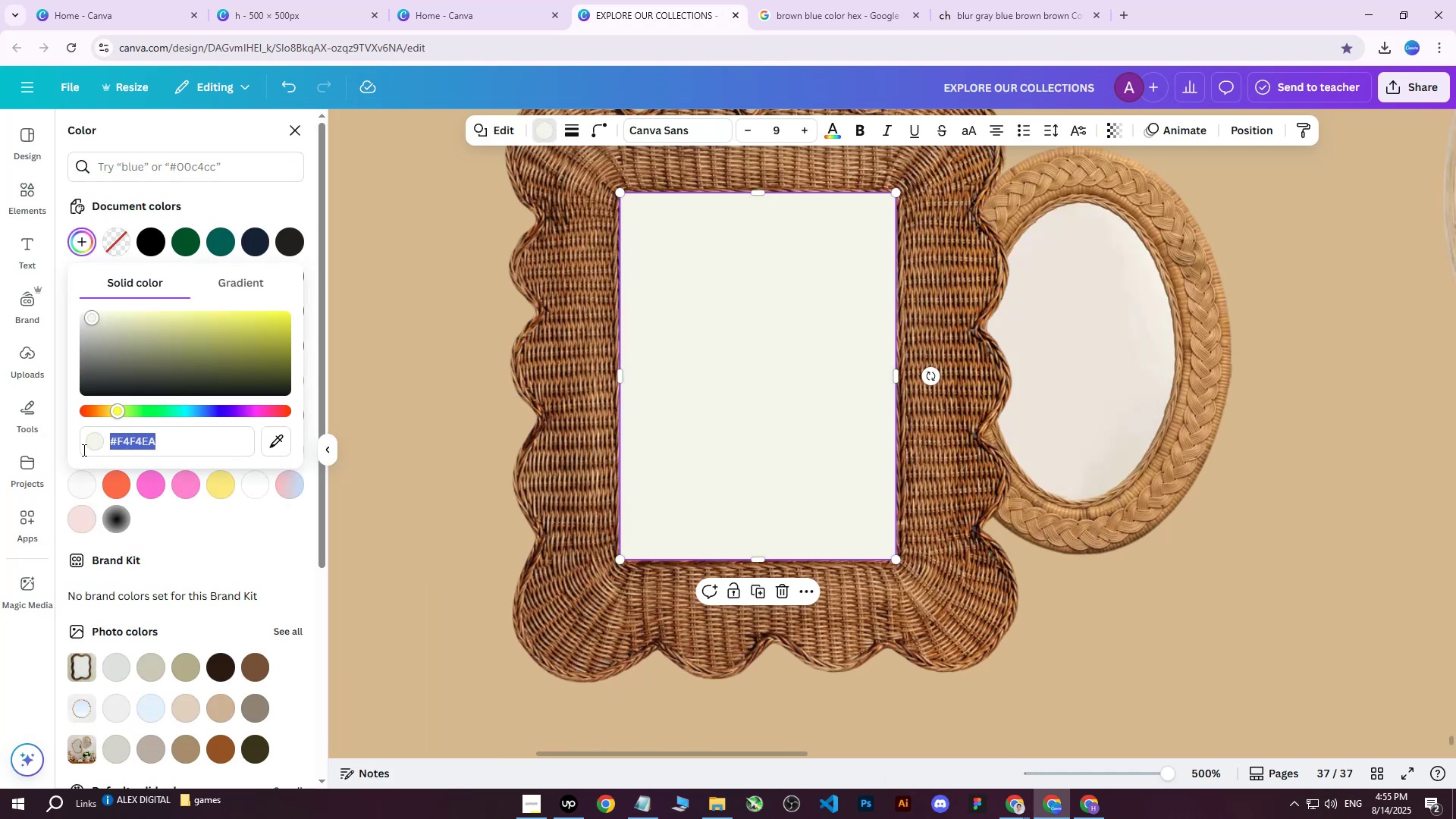 
key(Control+ControlLeft)
 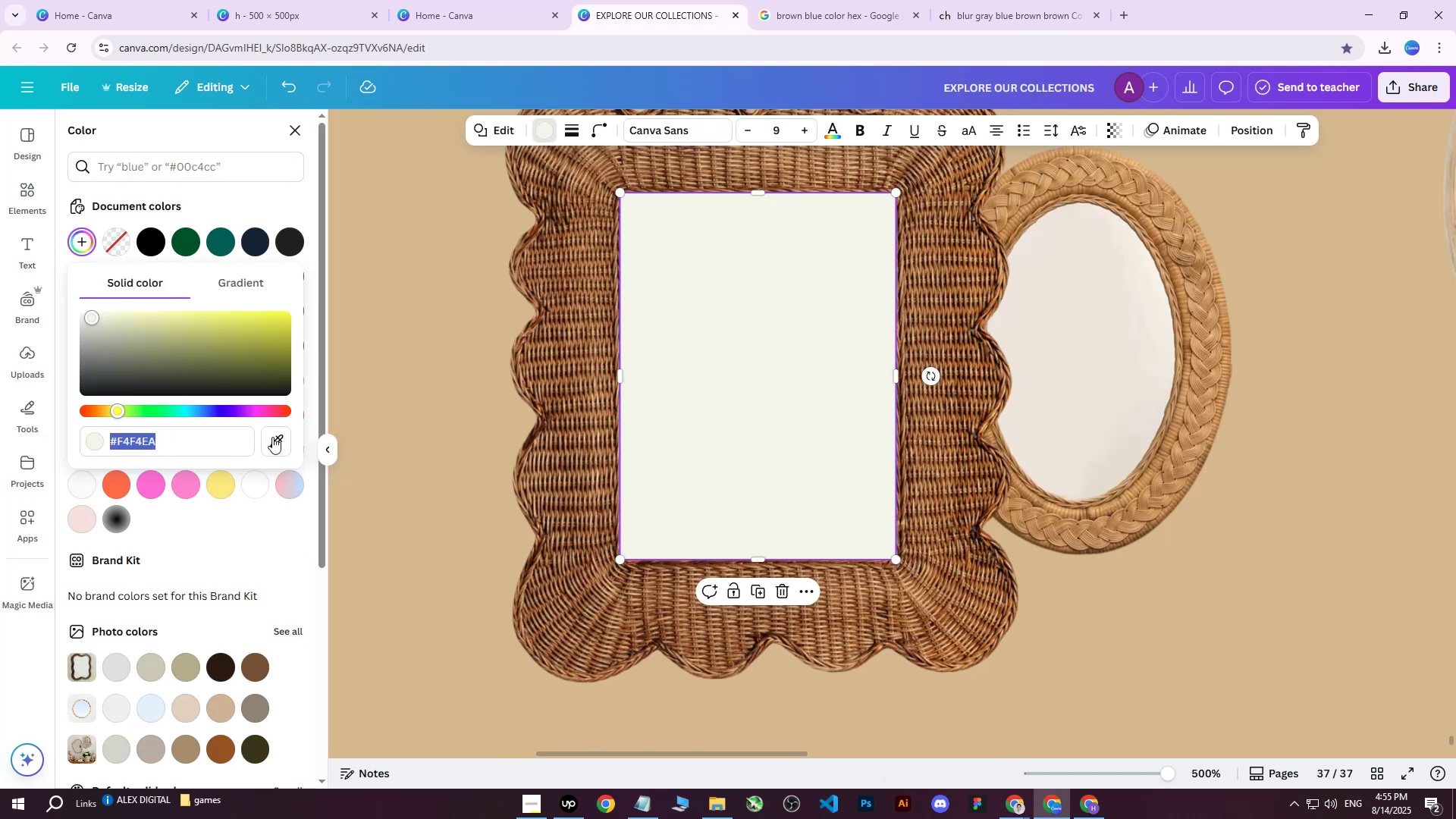 
key(Control+C)
 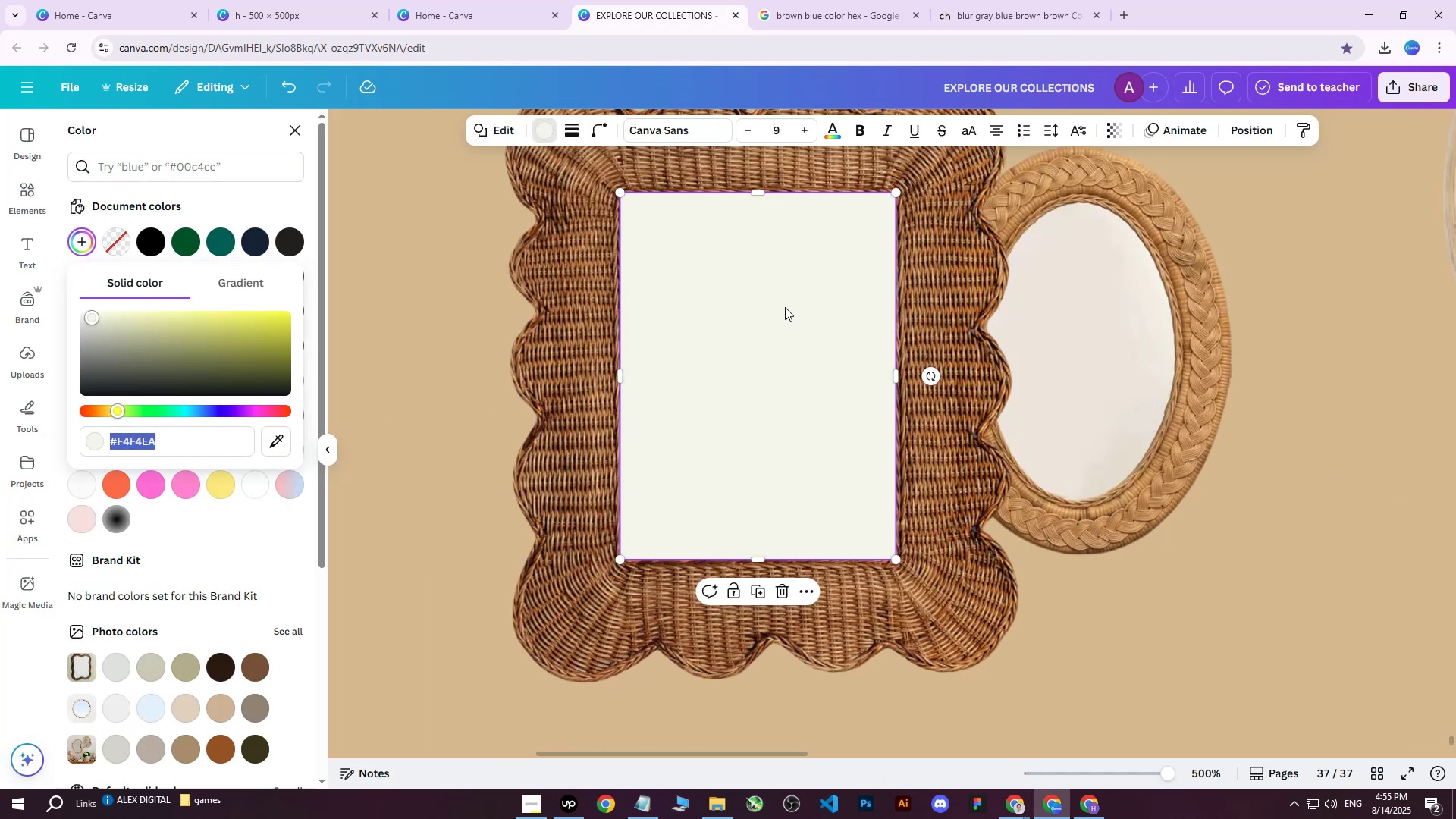 
left_click([785, 307])
 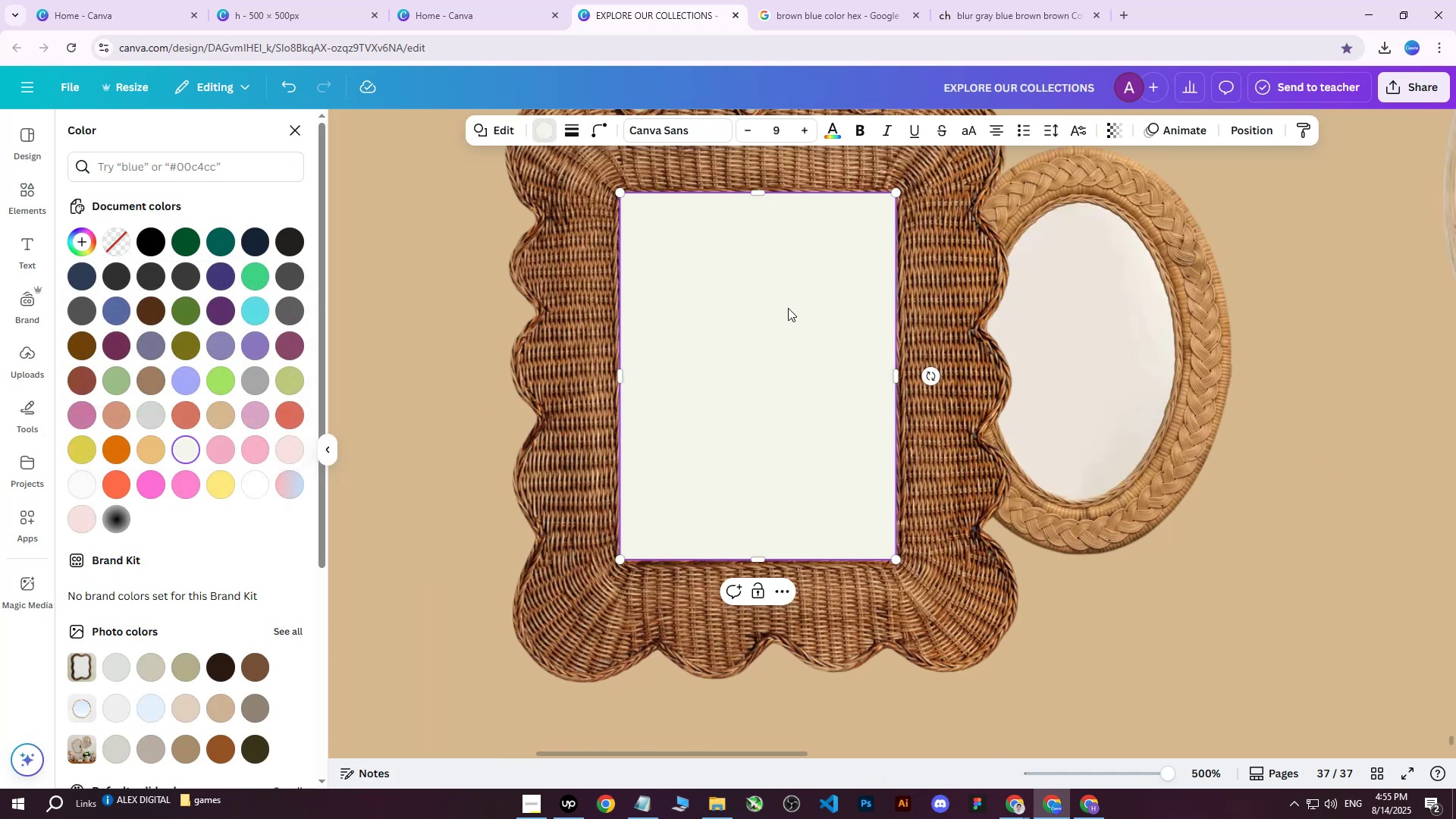 
hold_key(key=ControlLeft, duration=0.41)
scroll: coordinate [1041, 303], scroll_direction: down, amount: 5.0
 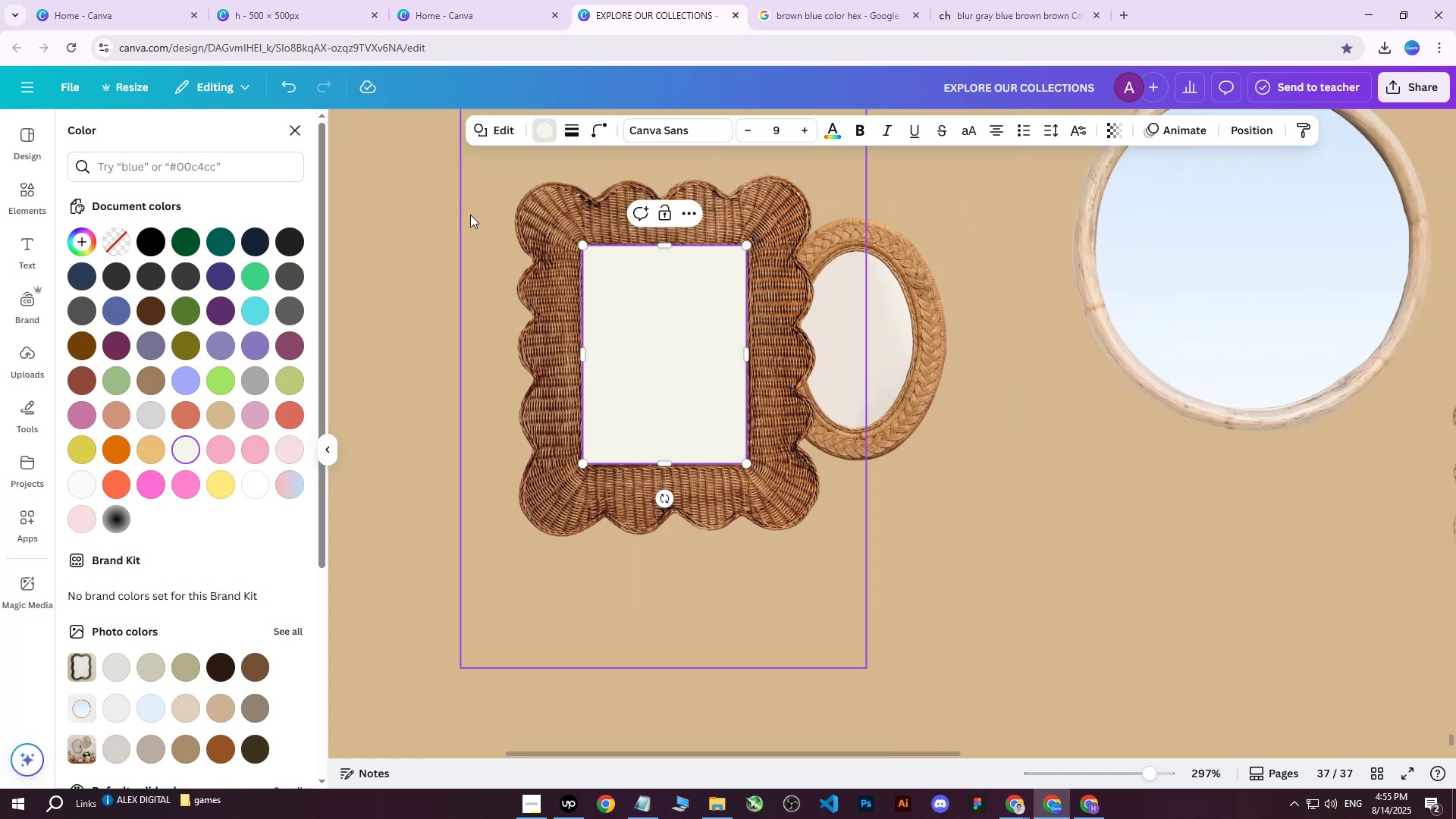 
key(Shift+ShiftLeft)
 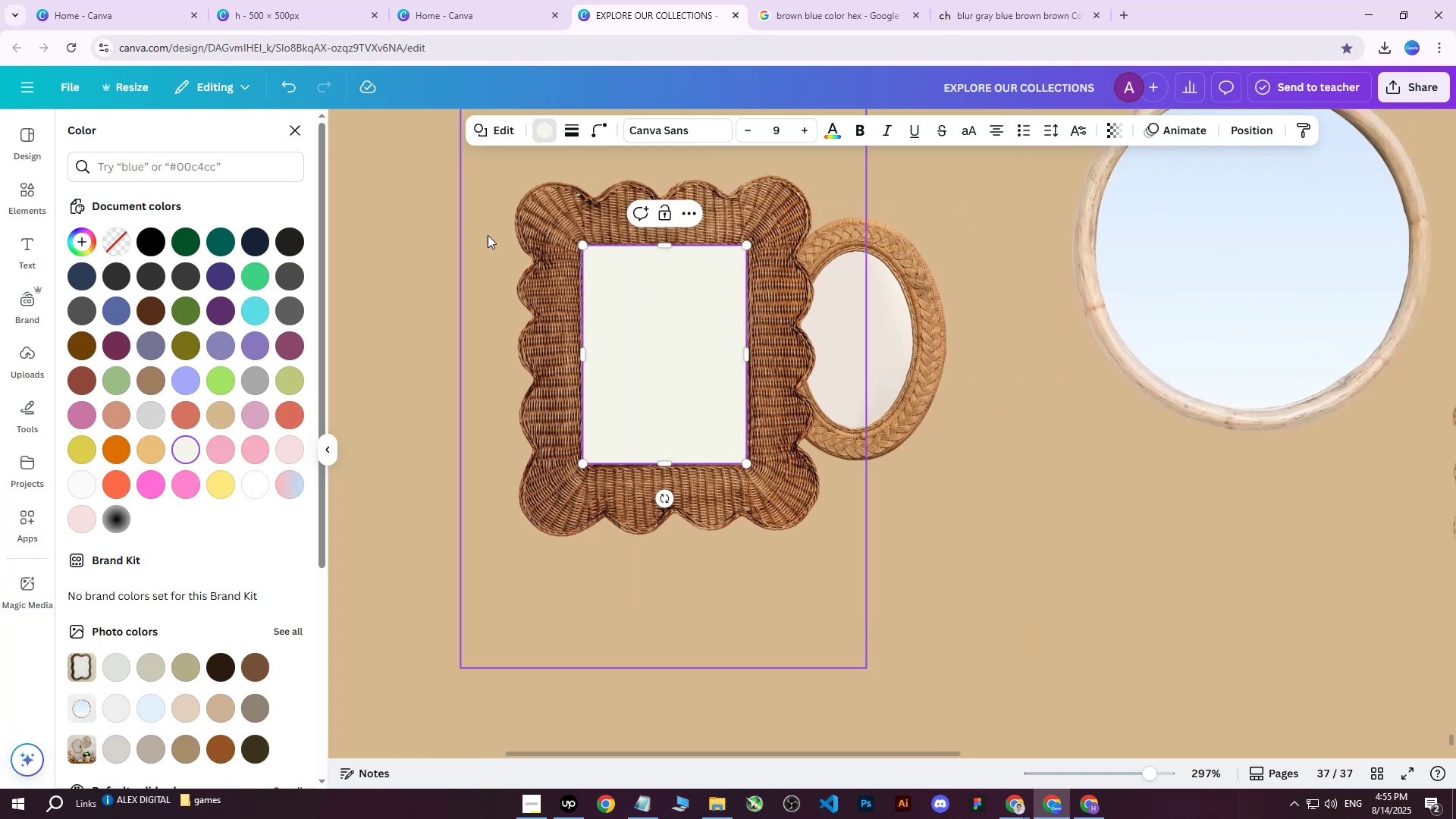 
left_click_drag(start_coordinate=[431, 193], to_coordinate=[707, 498])
 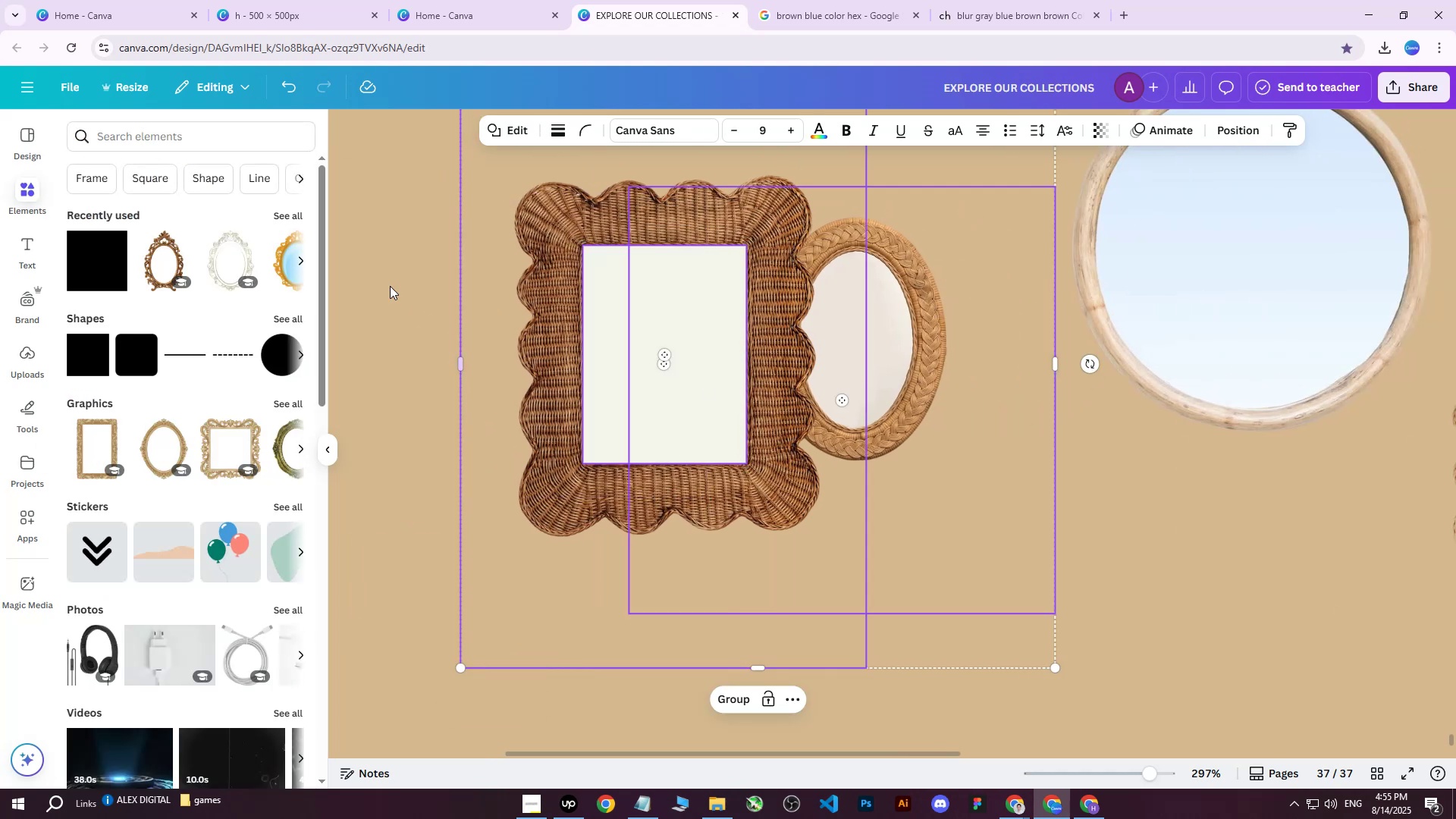 
double_click([383, 252])
 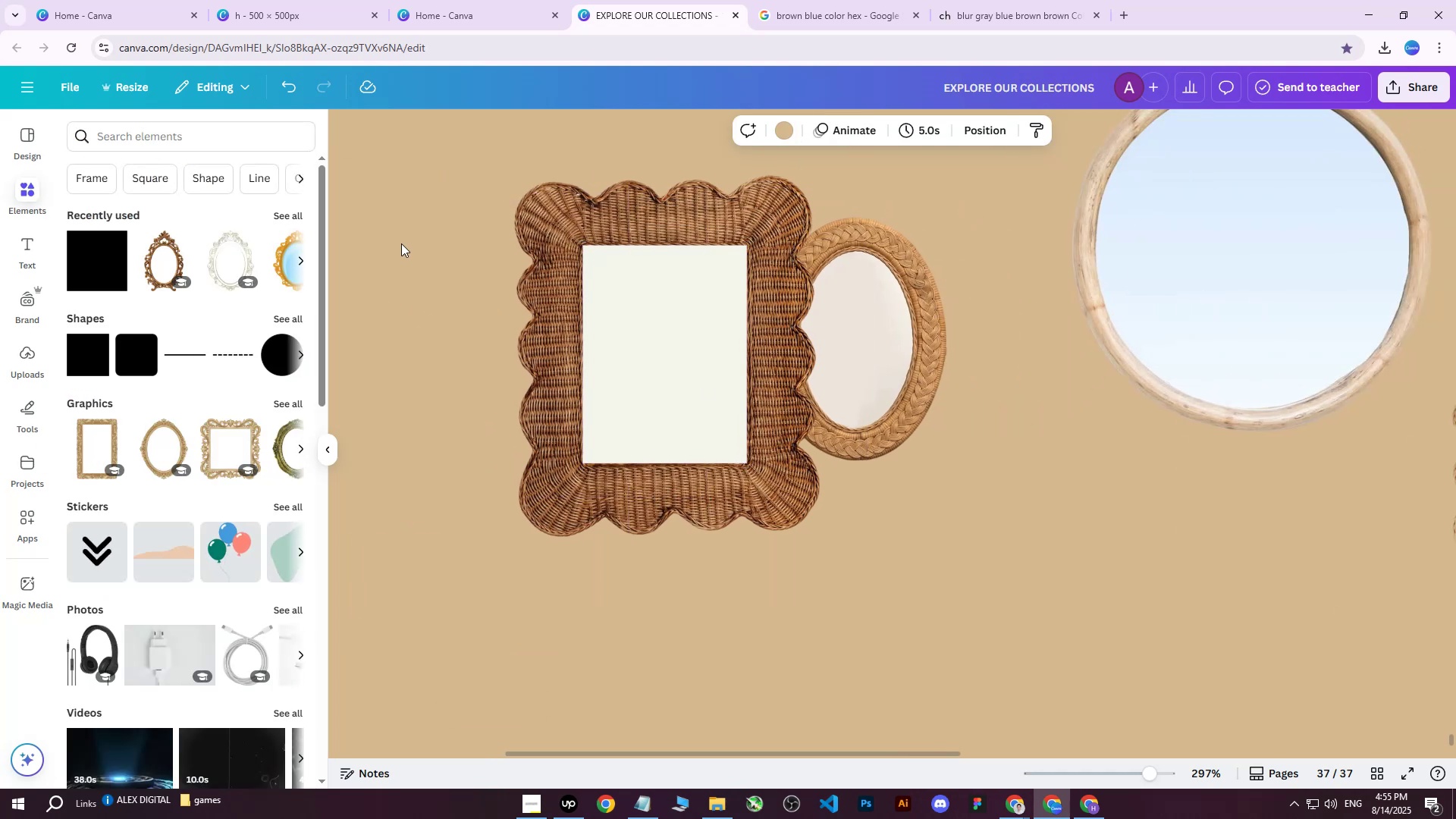 
left_click_drag(start_coordinate=[403, 242], to_coordinate=[620, 472])
 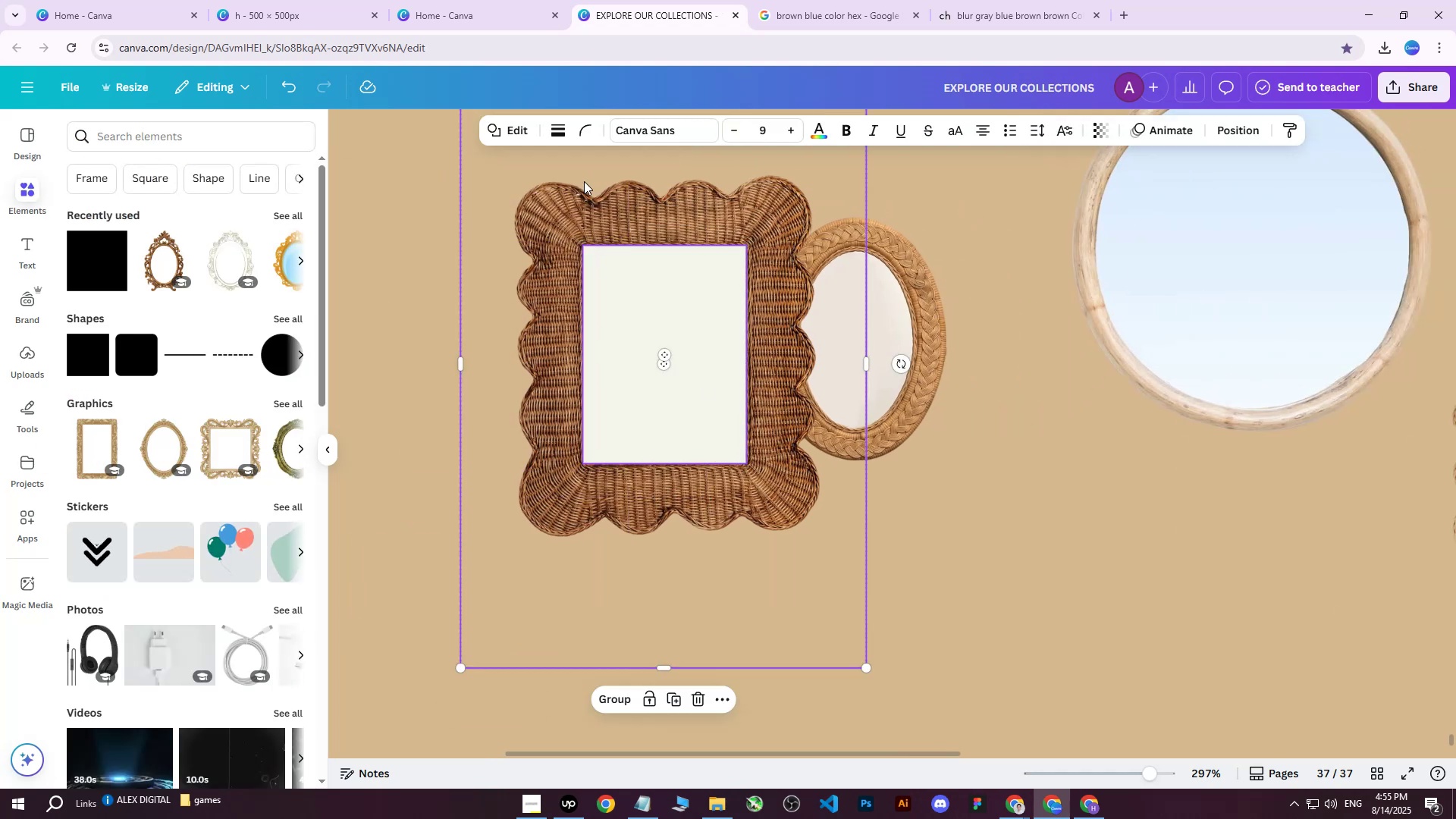 
right_click([625, 301])
 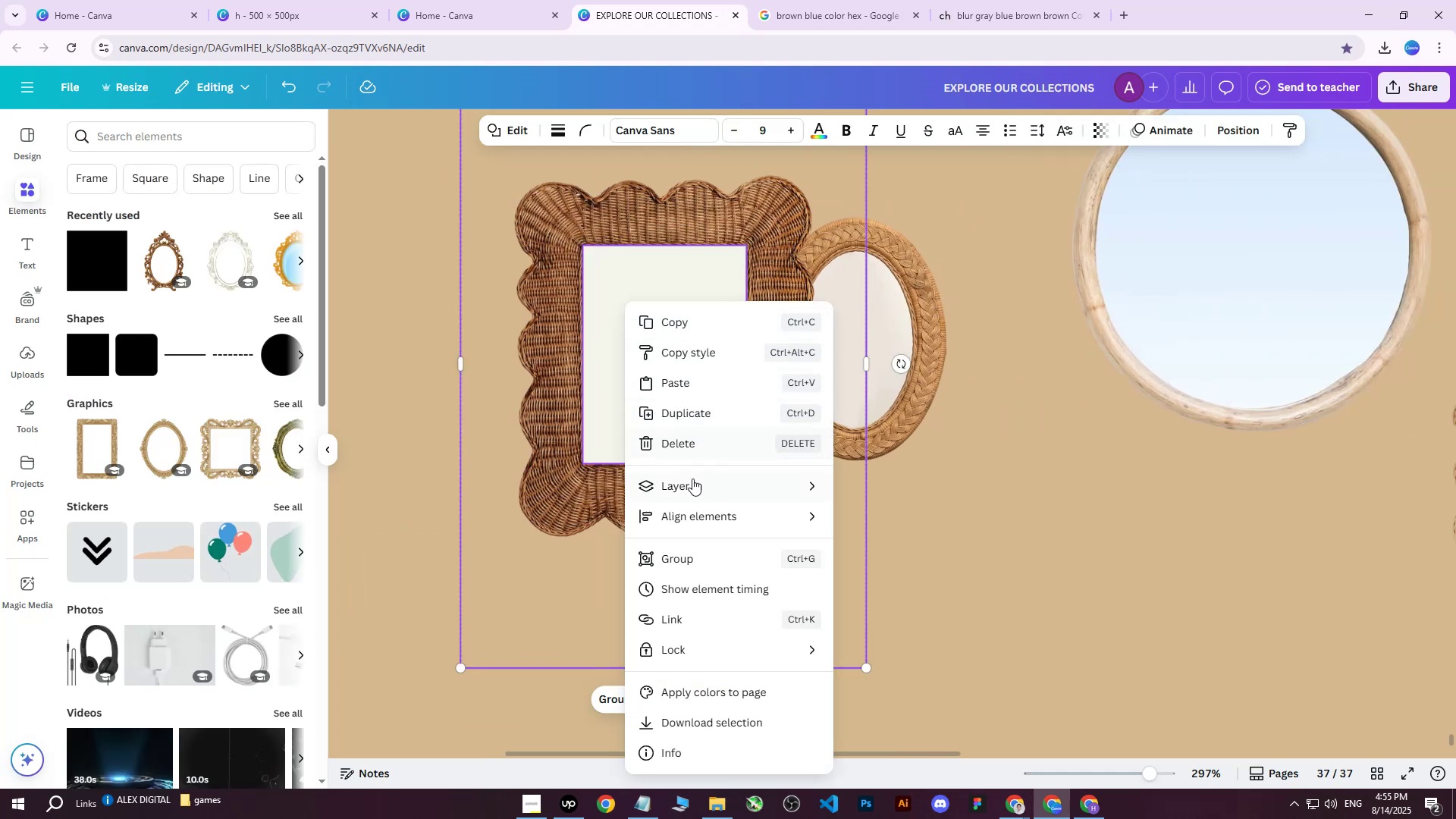 
left_click([684, 554])
 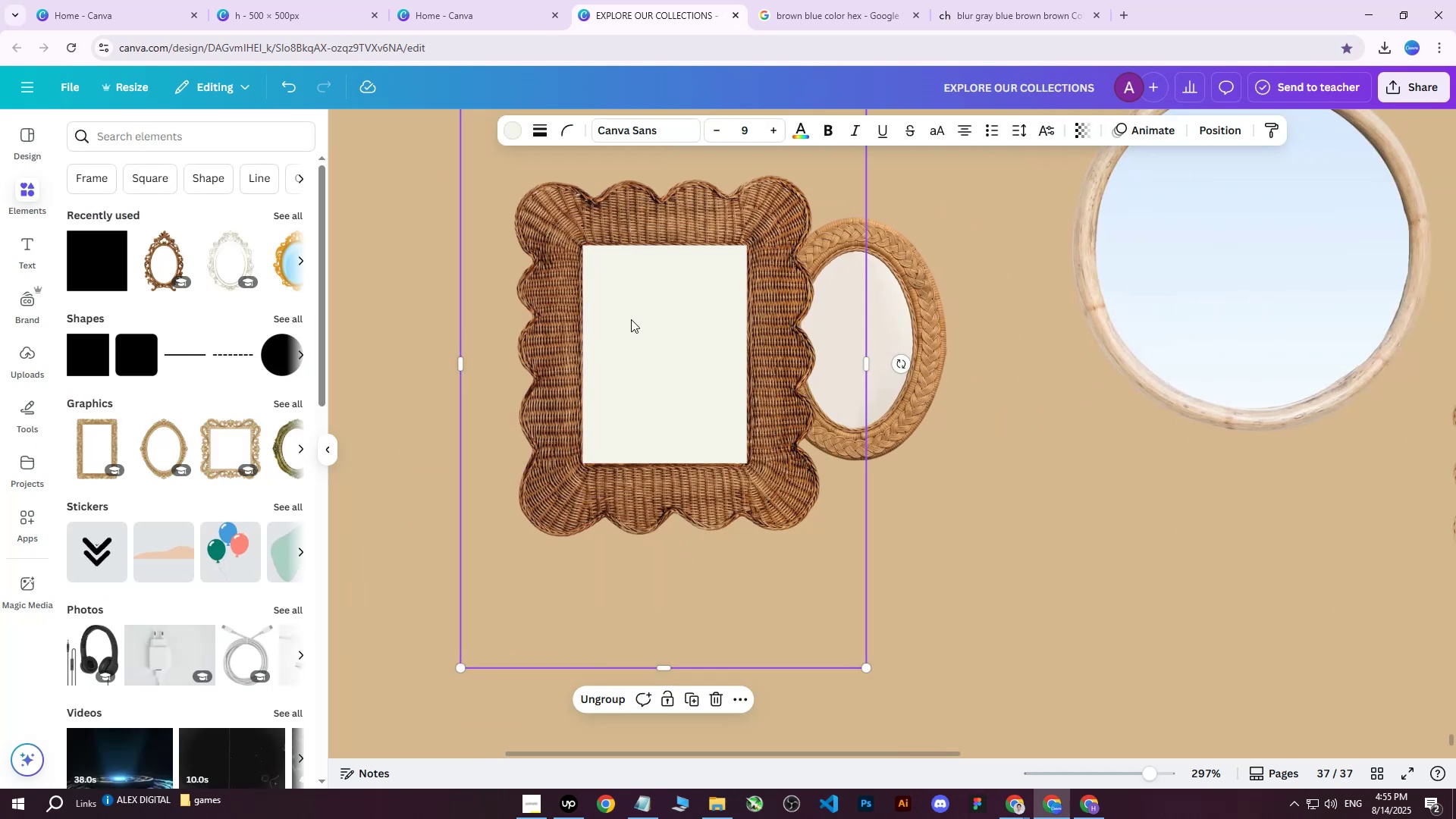 
left_click_drag(start_coordinate=[651, 312], to_coordinate=[495, 296])
 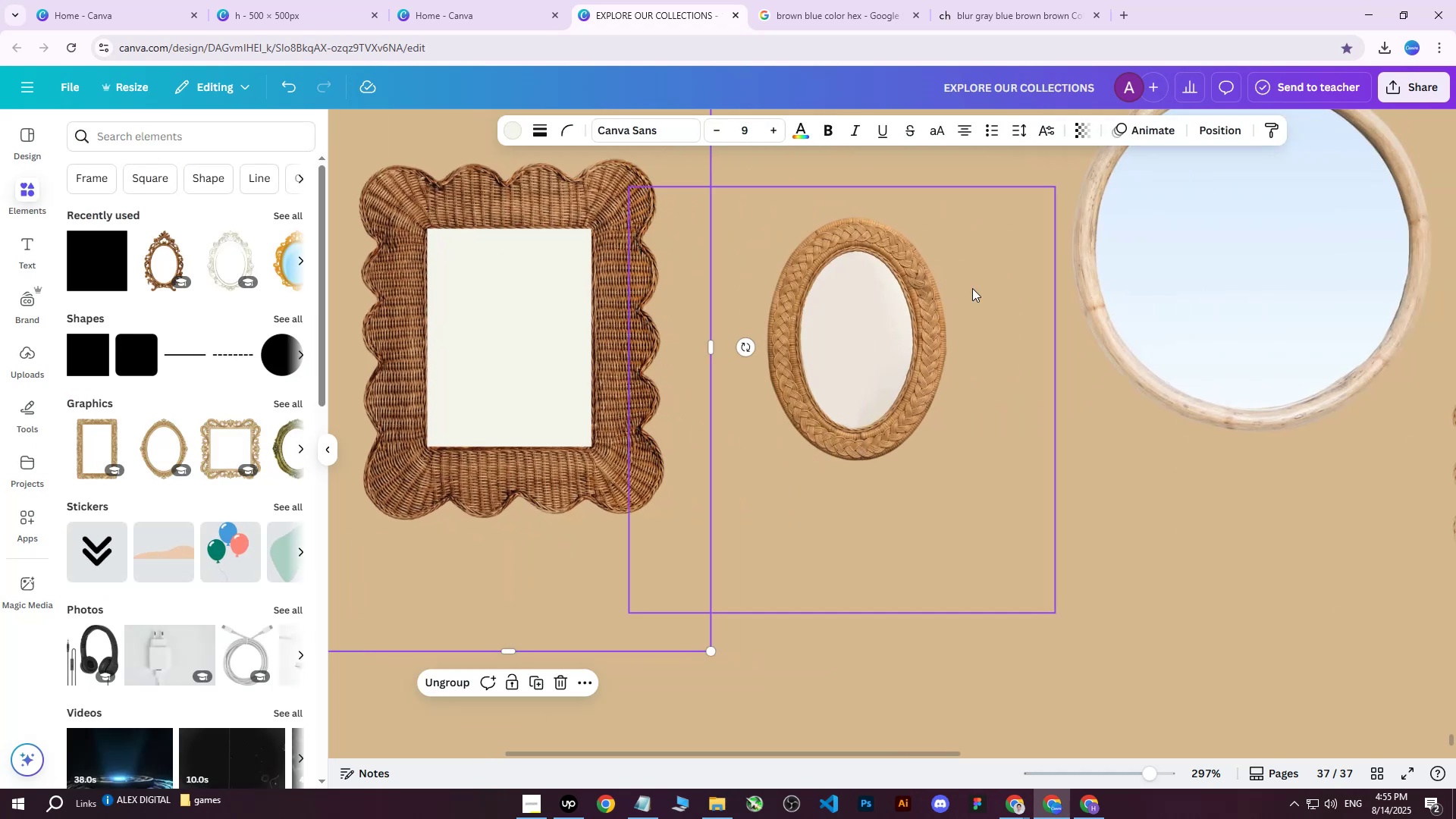 
hold_key(key=ShiftLeft, duration=0.53)
scroll: coordinate [970, 284], scroll_direction: down, amount: 4.0
 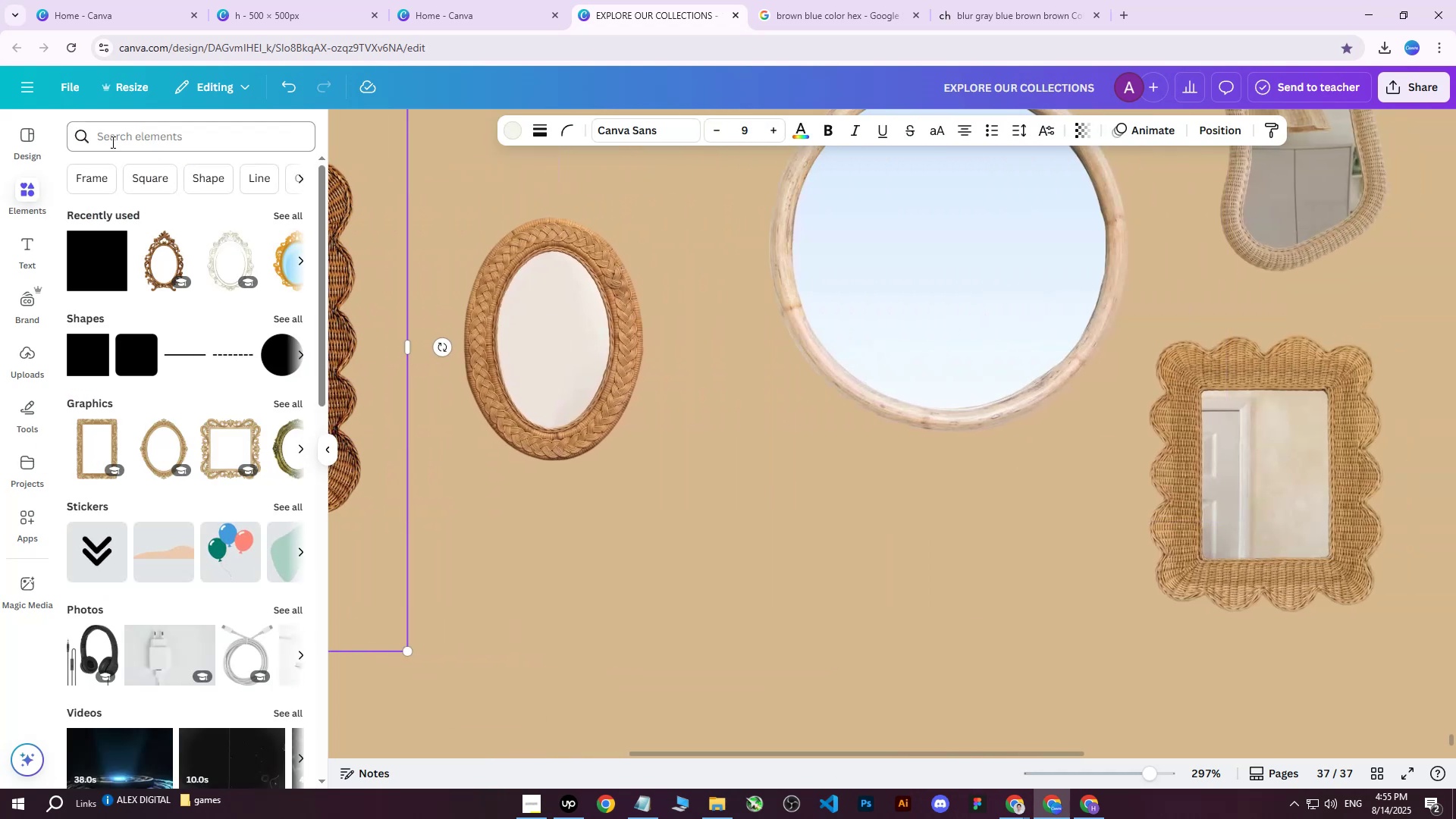 
left_click([111, 137])
 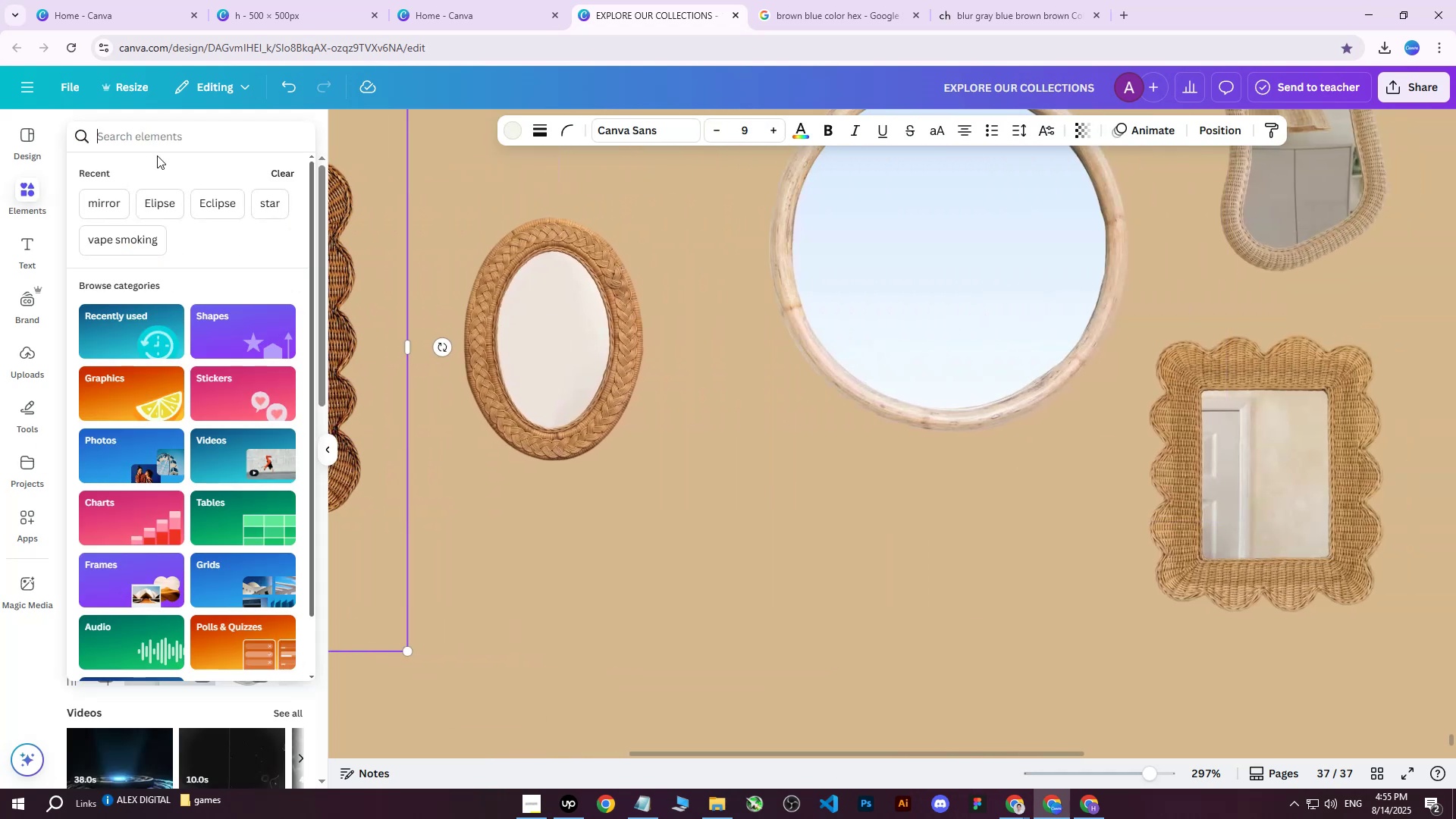 
type(eoval)
 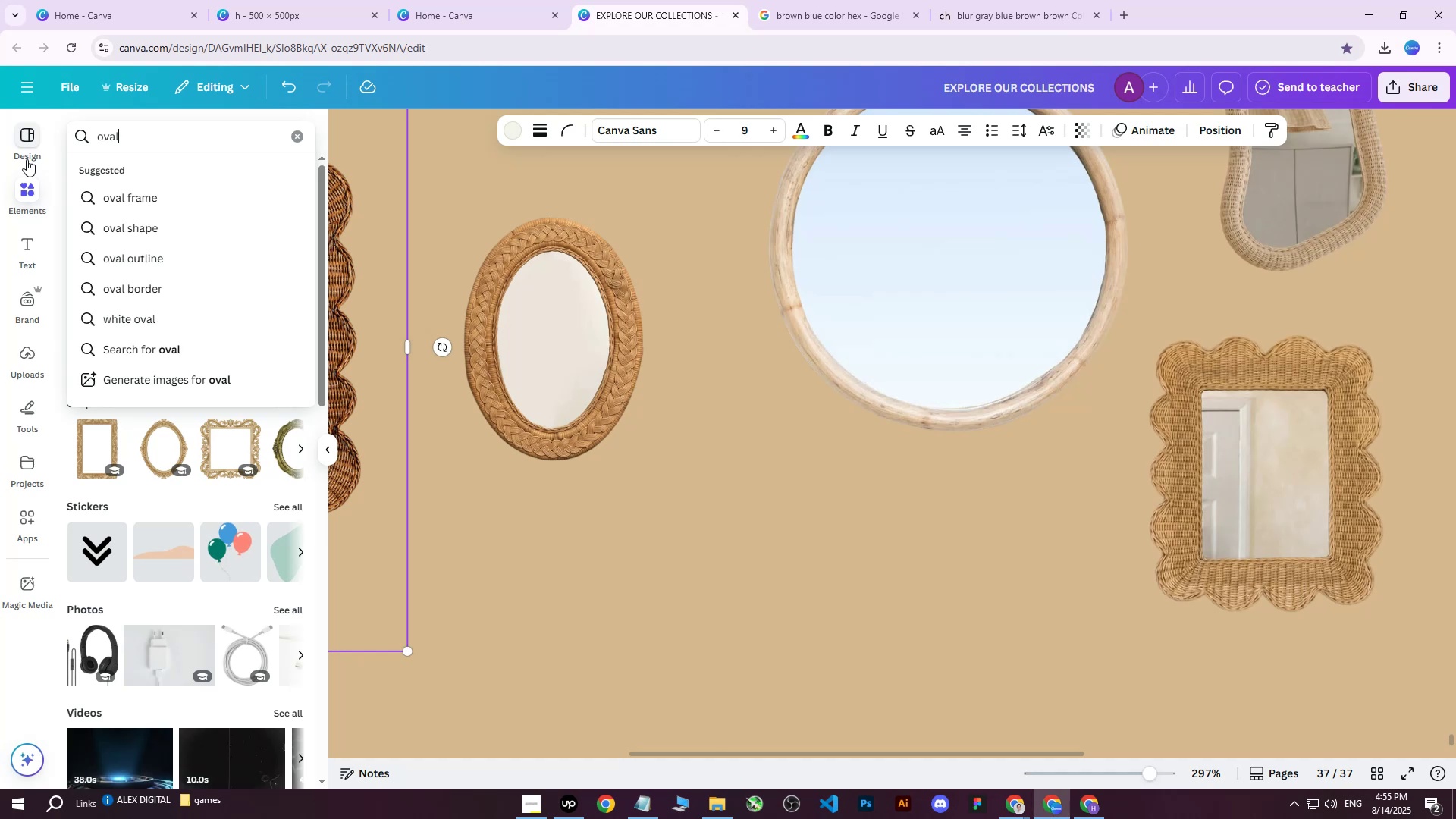 
left_click_drag(start_coordinate=[177, 135], to_coordinate=[42, 159])
 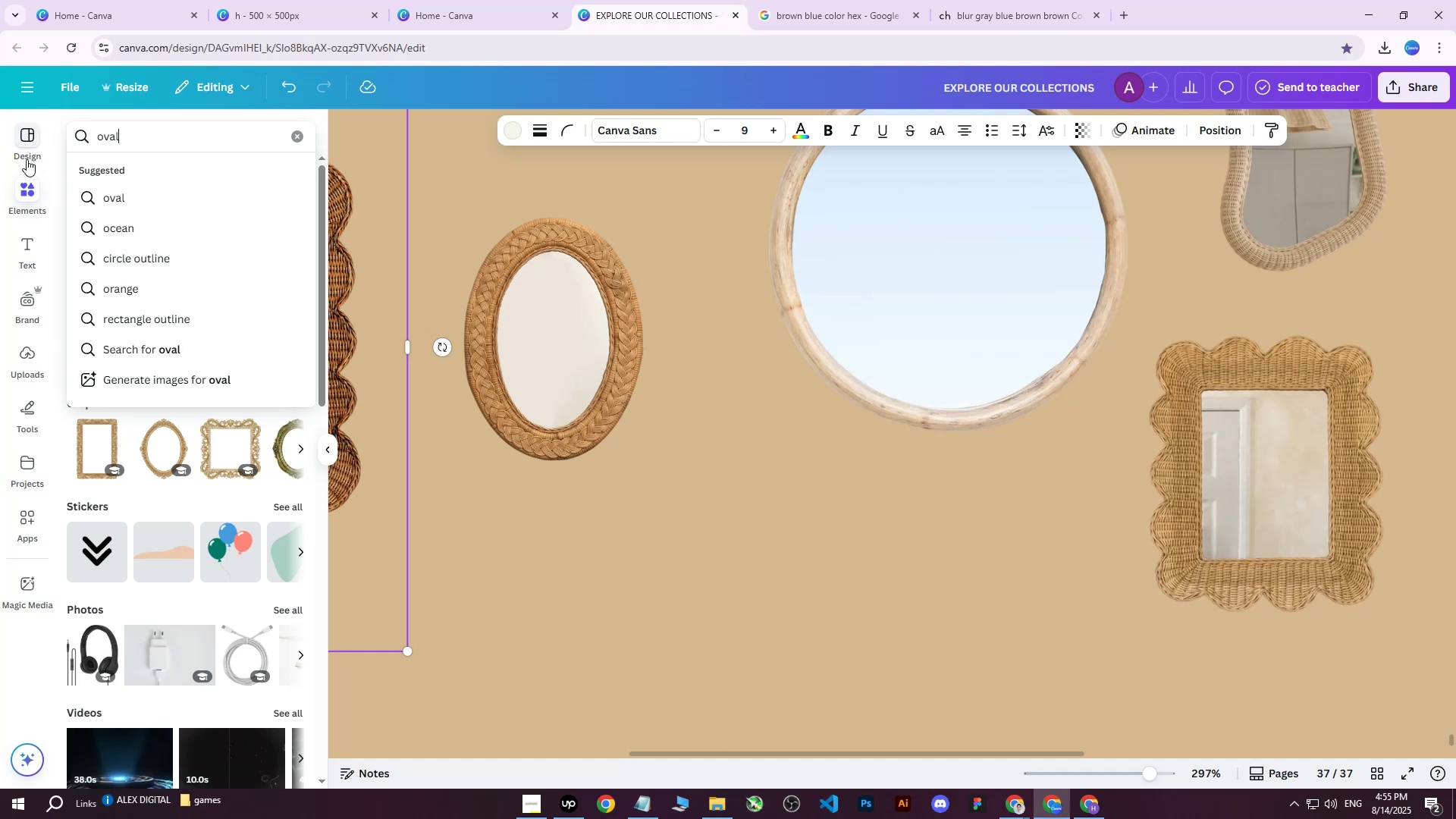 
key(Enter)
 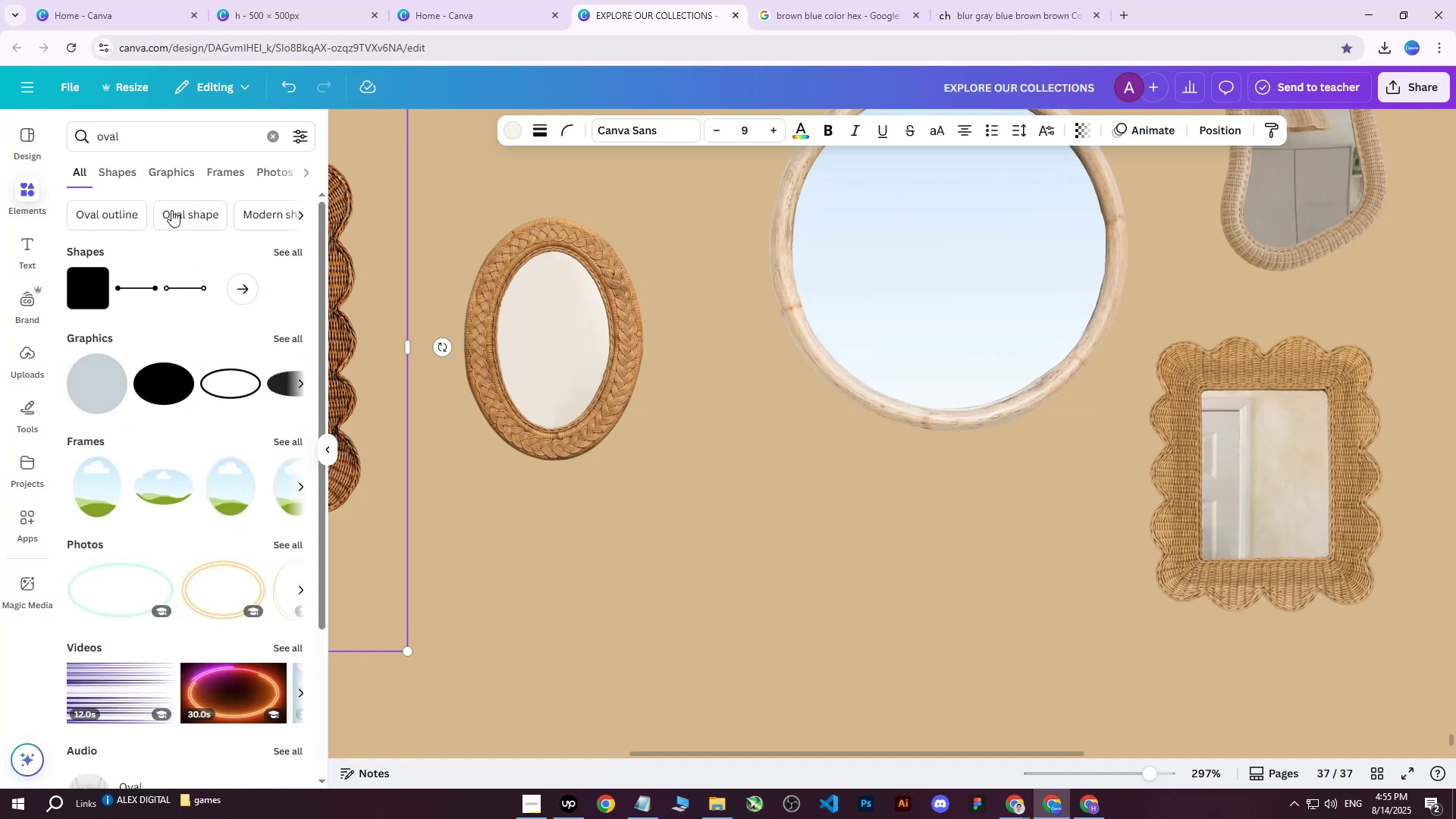 
left_click([125, 165])
 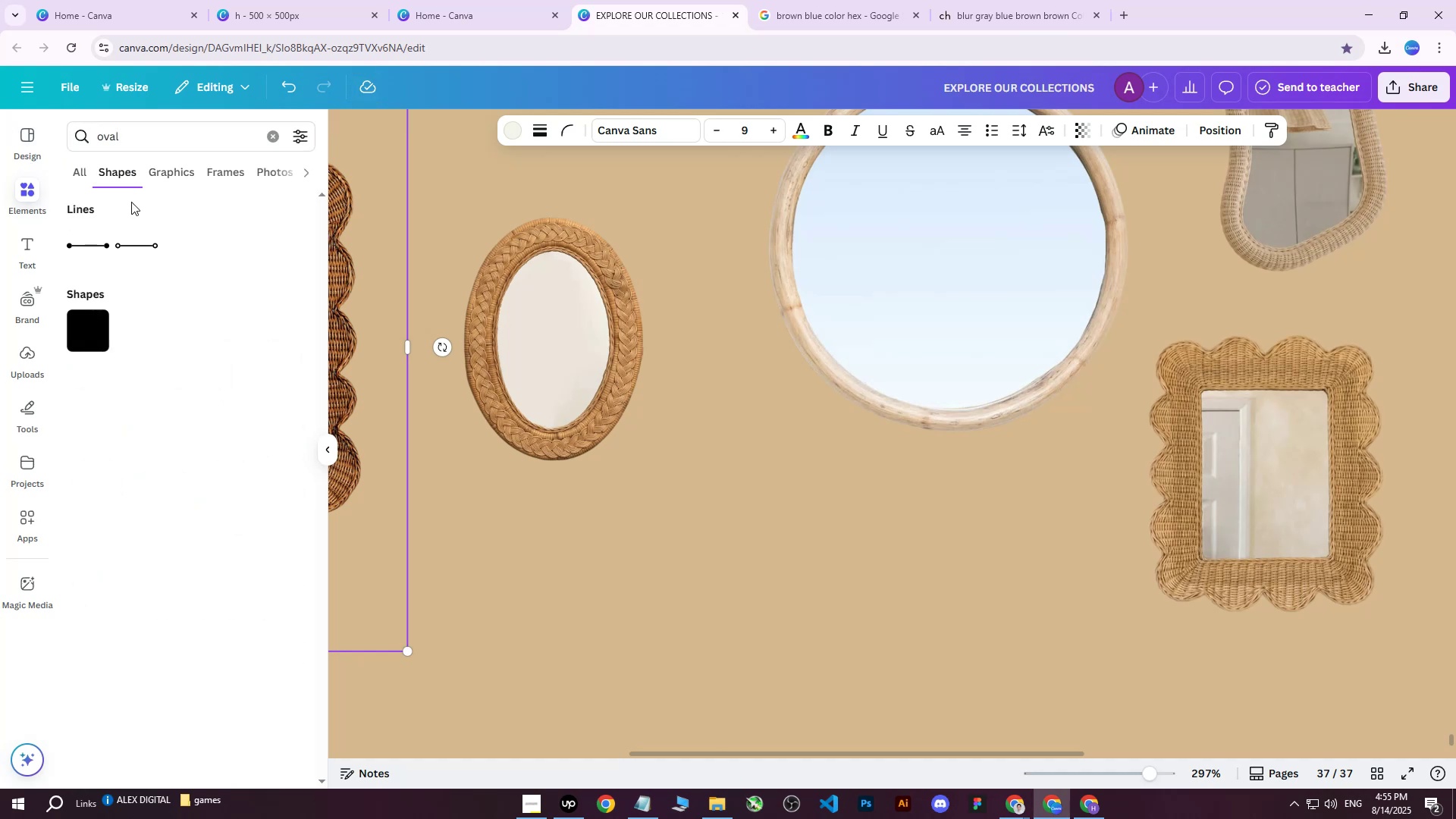 
left_click([138, 134])
 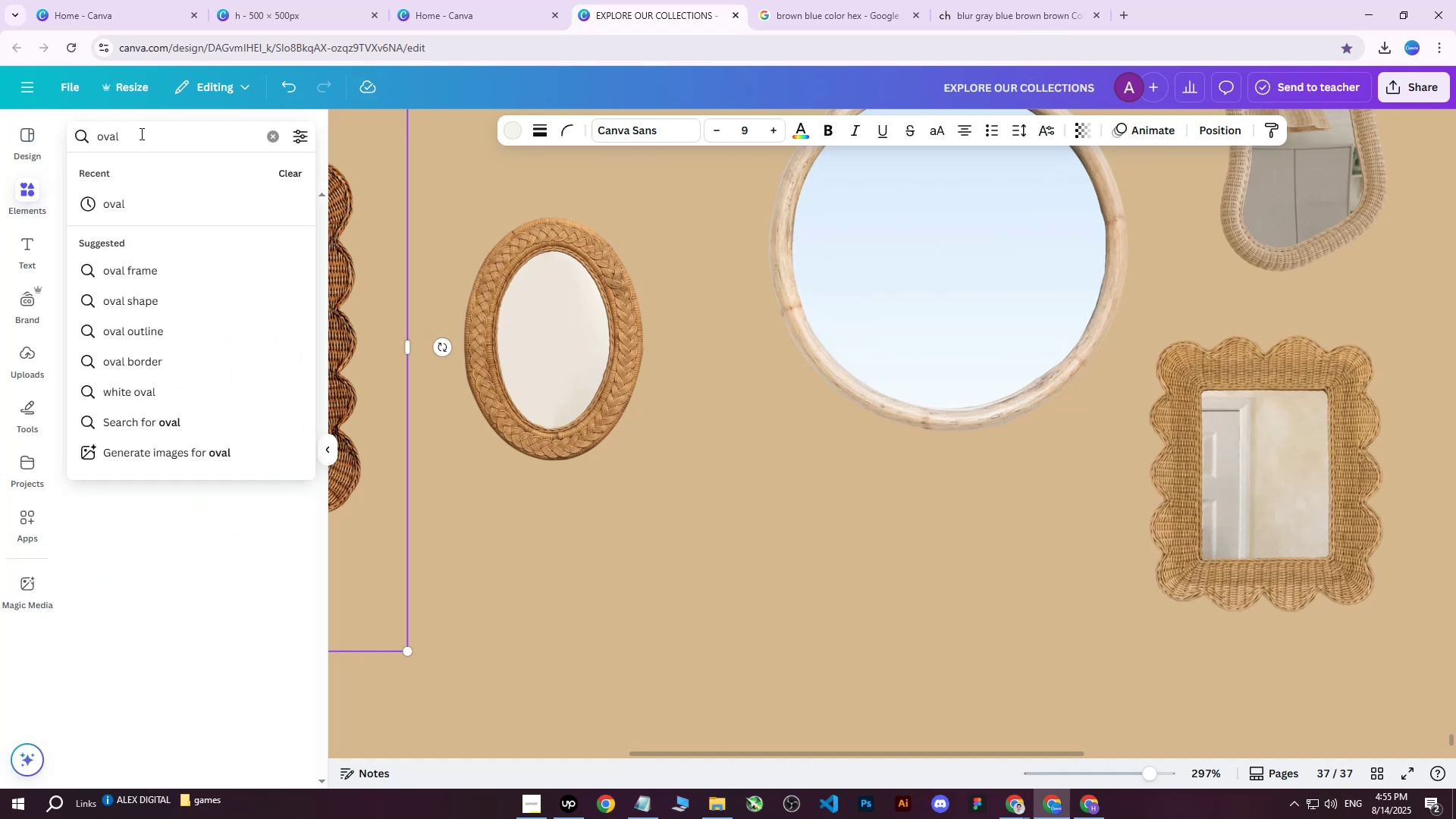 
left_click_drag(start_coordinate=[141, 134], to_coordinate=[86, 139])
 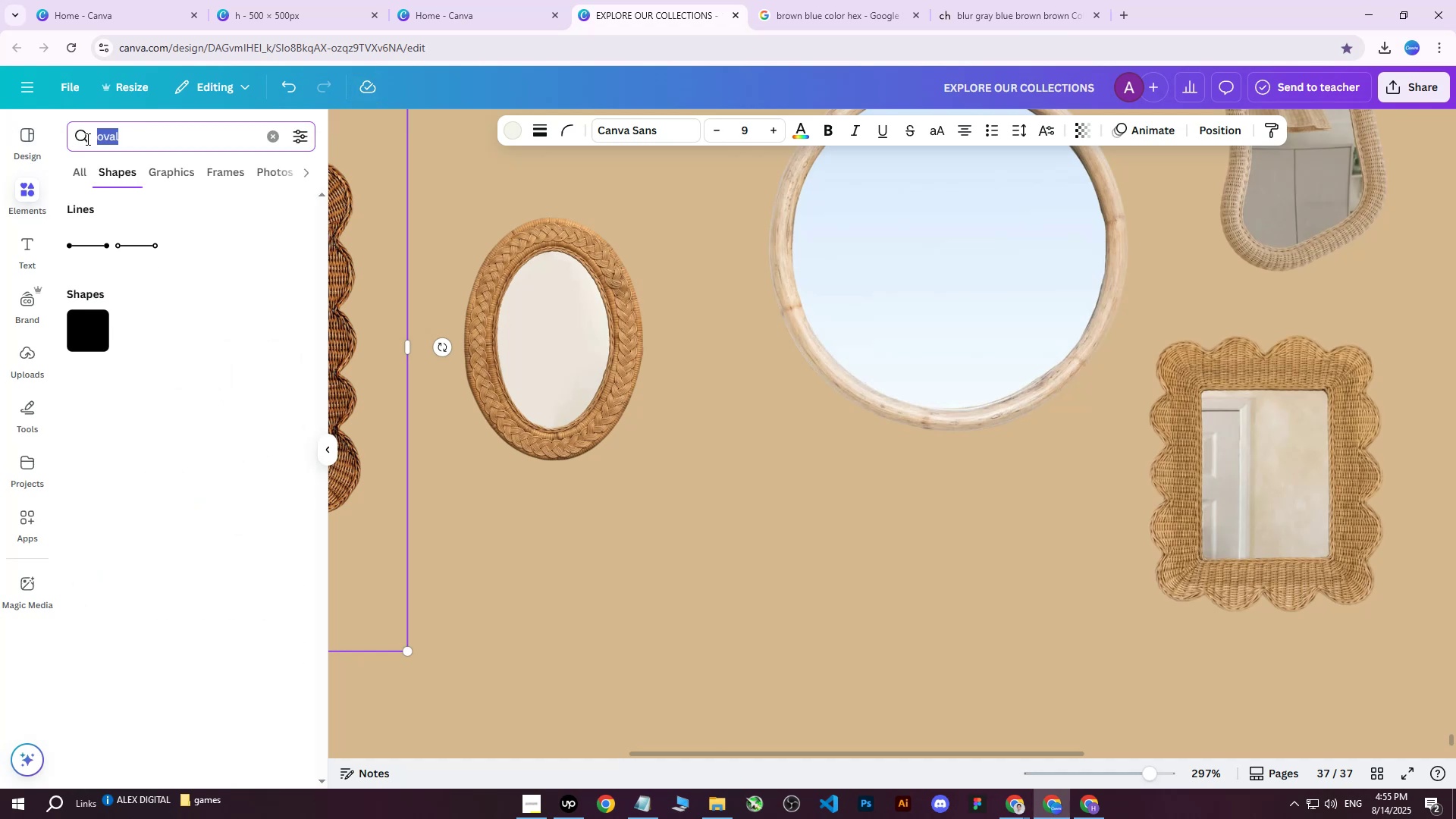 
type(cic)
key(Backspace)
type(rcle)
 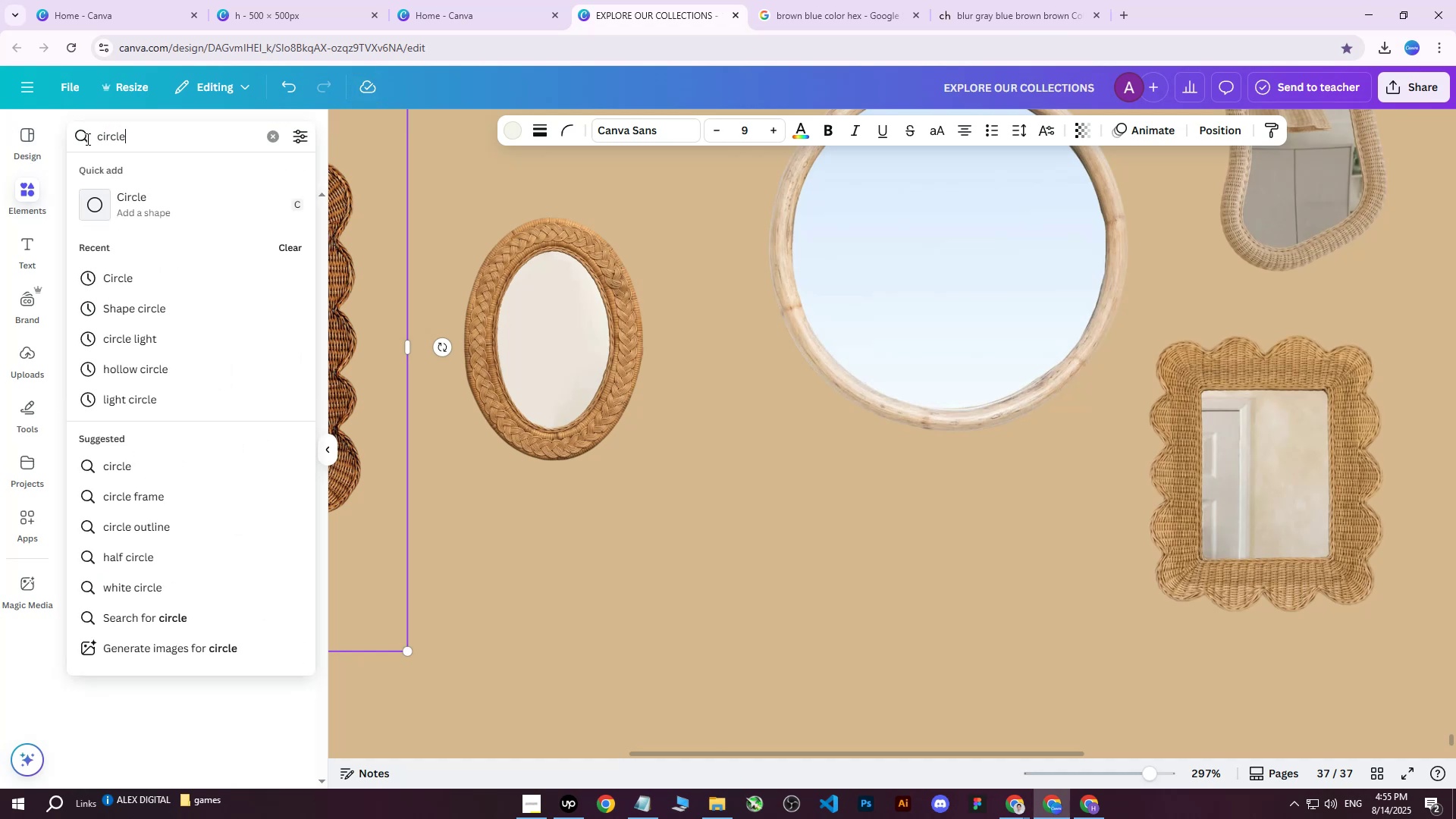 
key(Enter)
 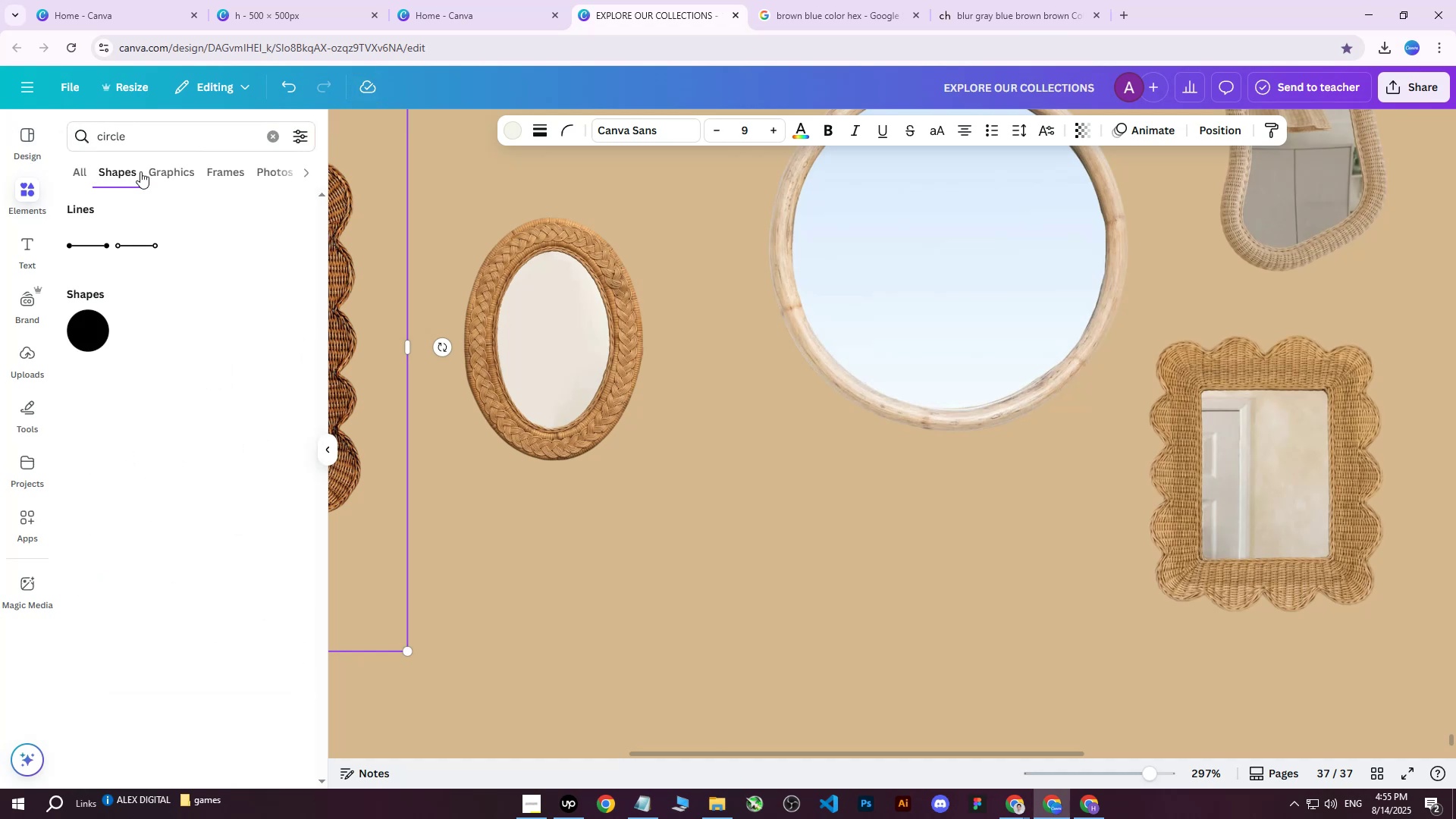 
left_click_drag(start_coordinate=[177, 140], to_coordinate=[46, 151])
 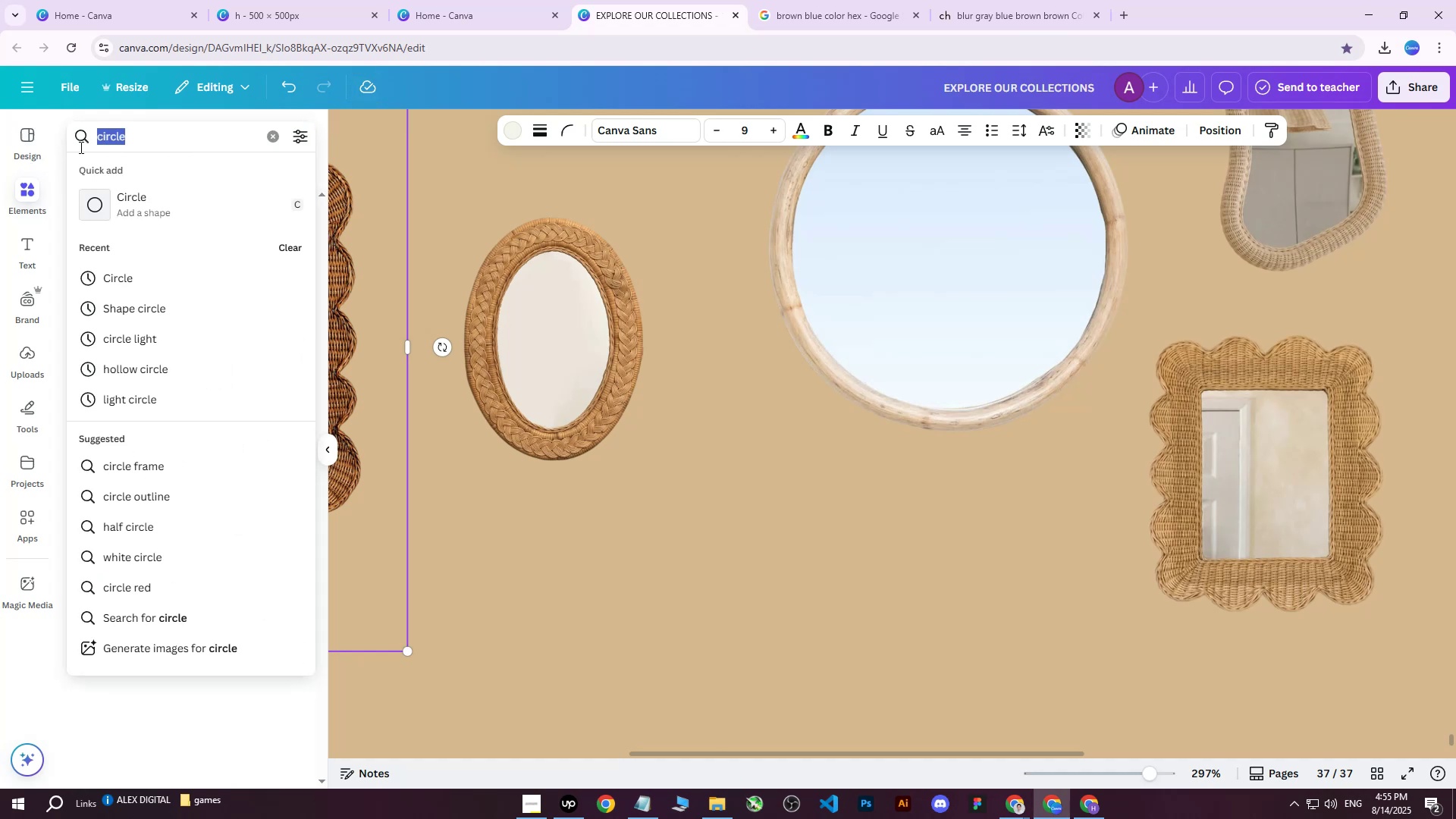 
key(Backspace)
 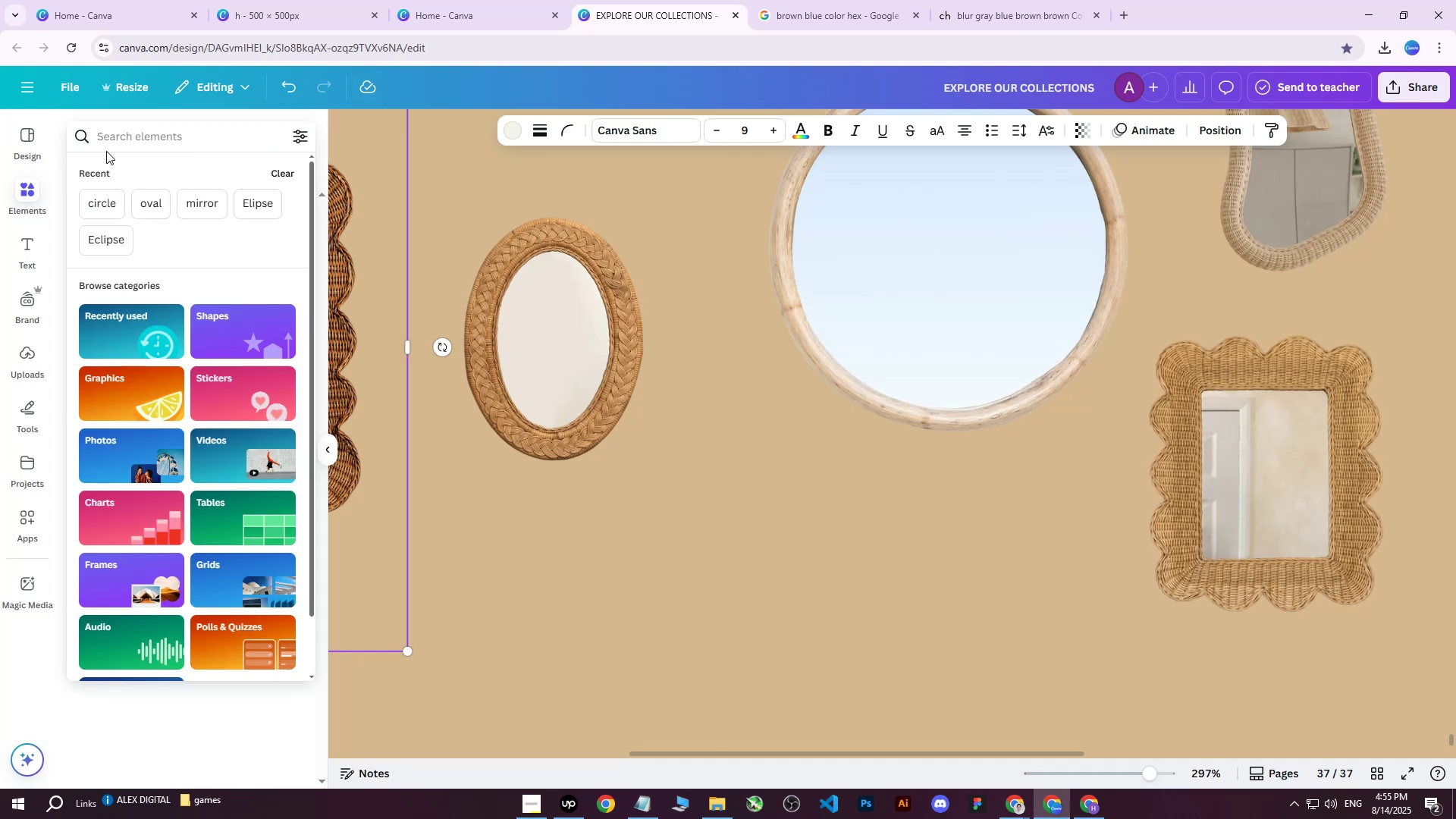 
left_click([121, 137])
 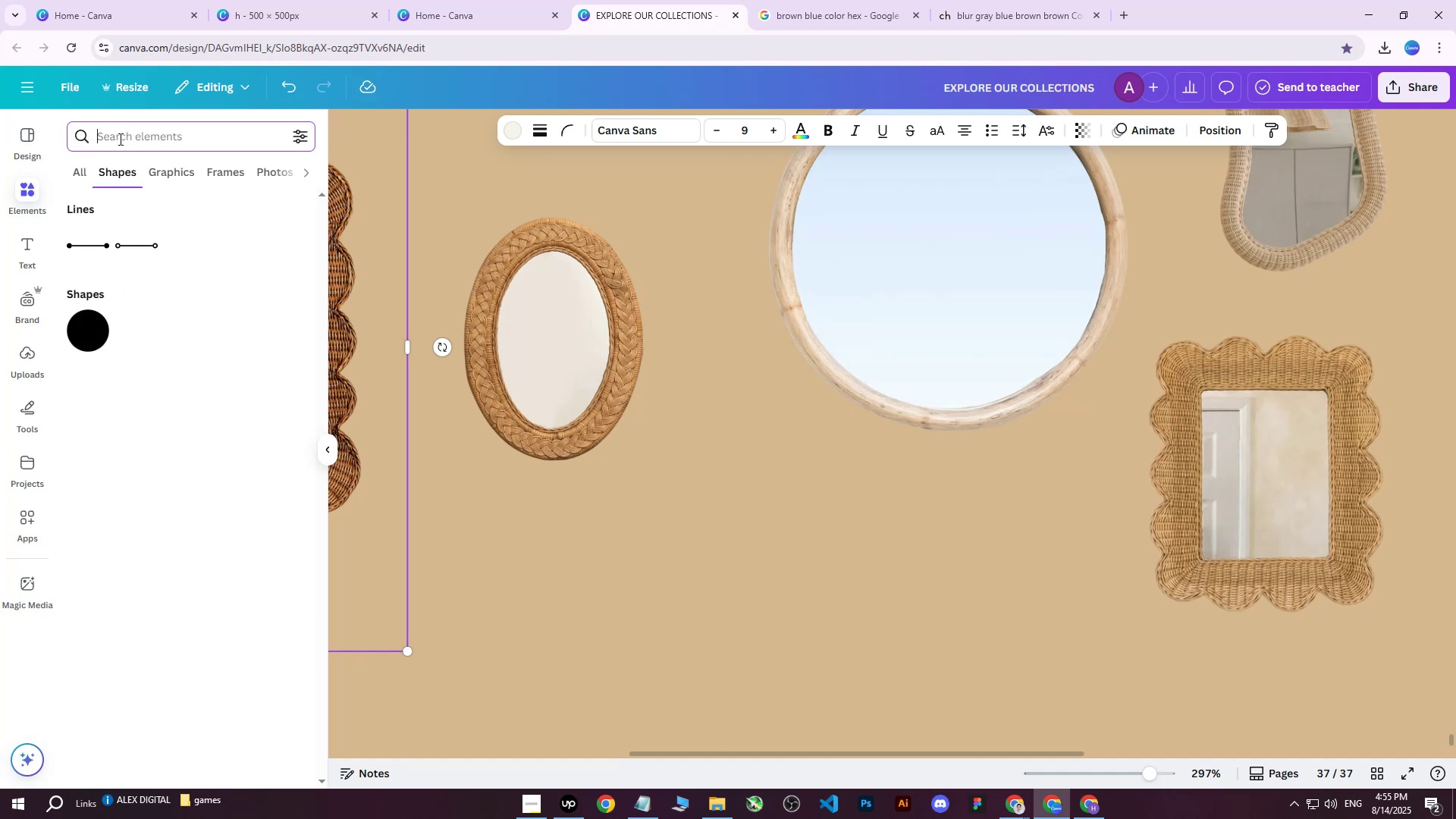 
type(geomteric )
 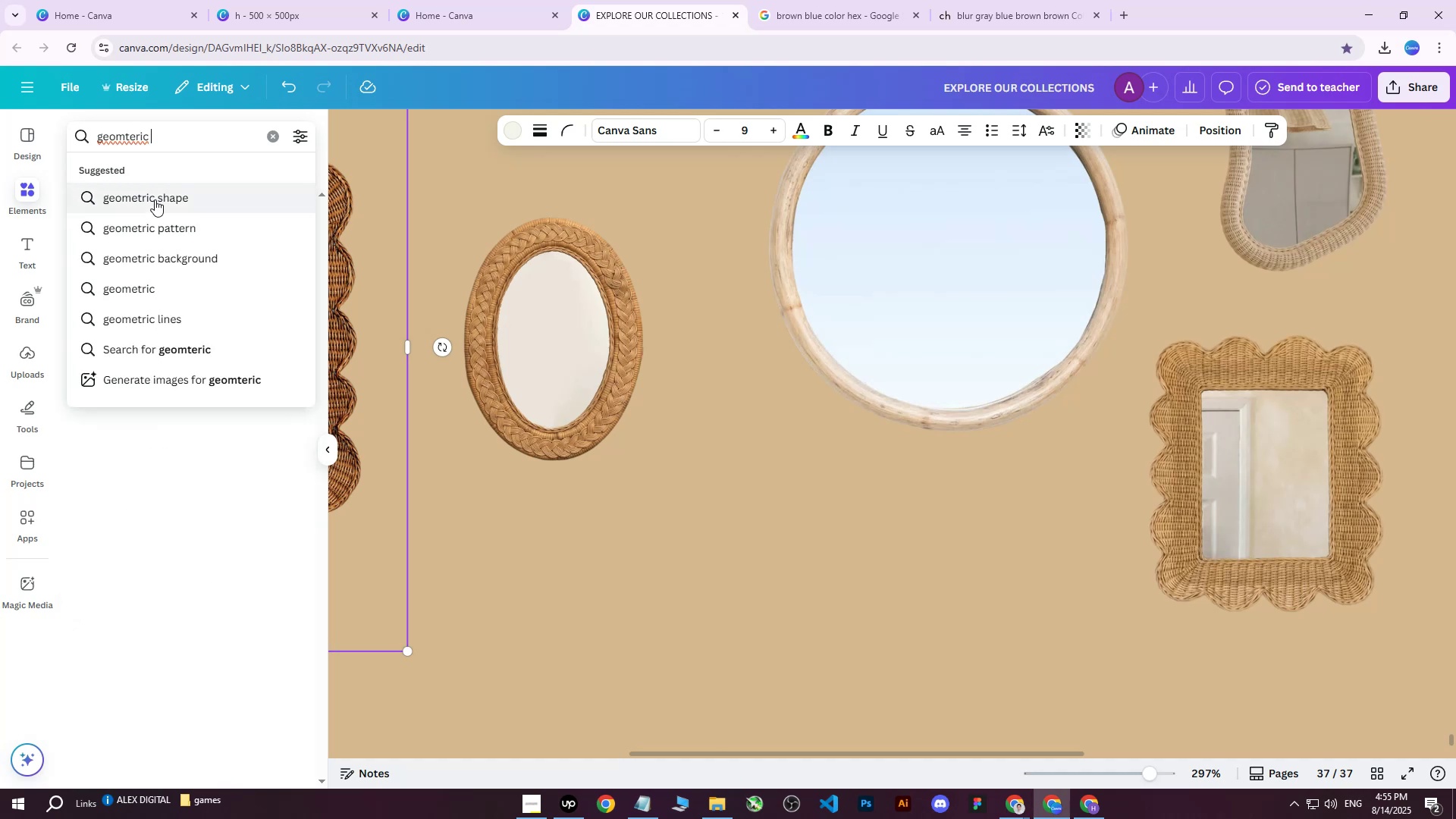 
key(Enter)
 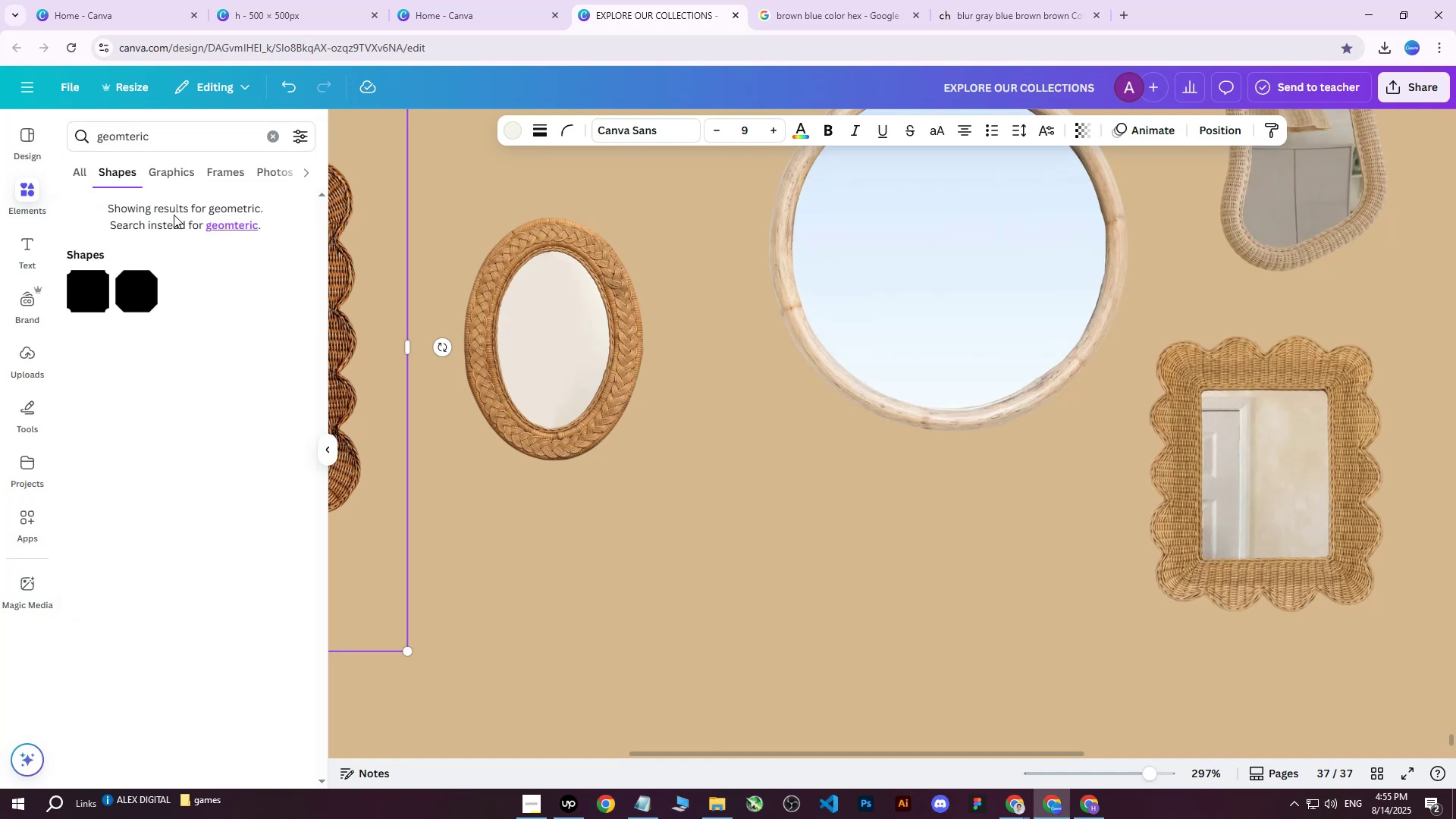 
left_click([166, 140])
 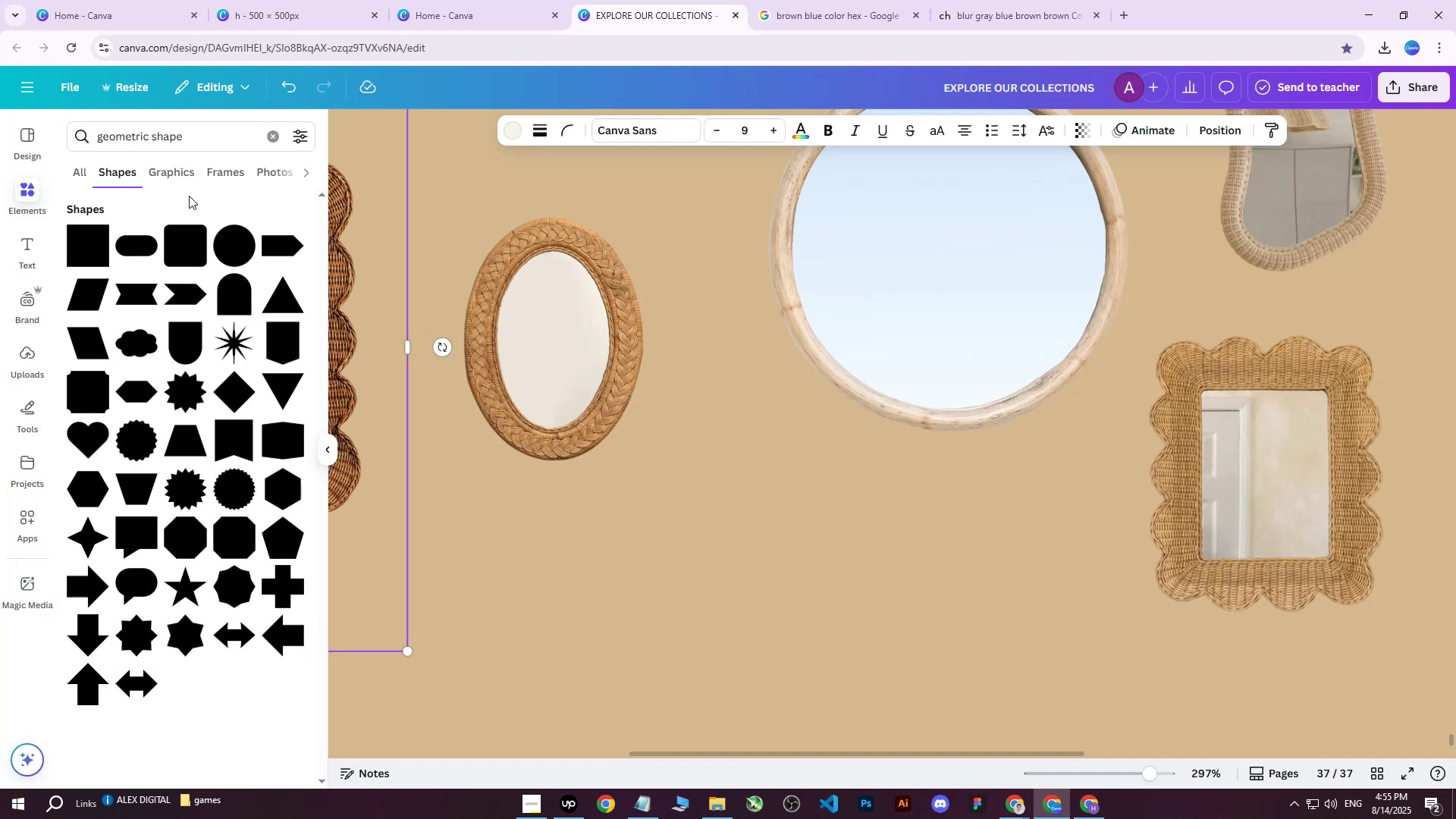 
mouse_move([286, 345])
 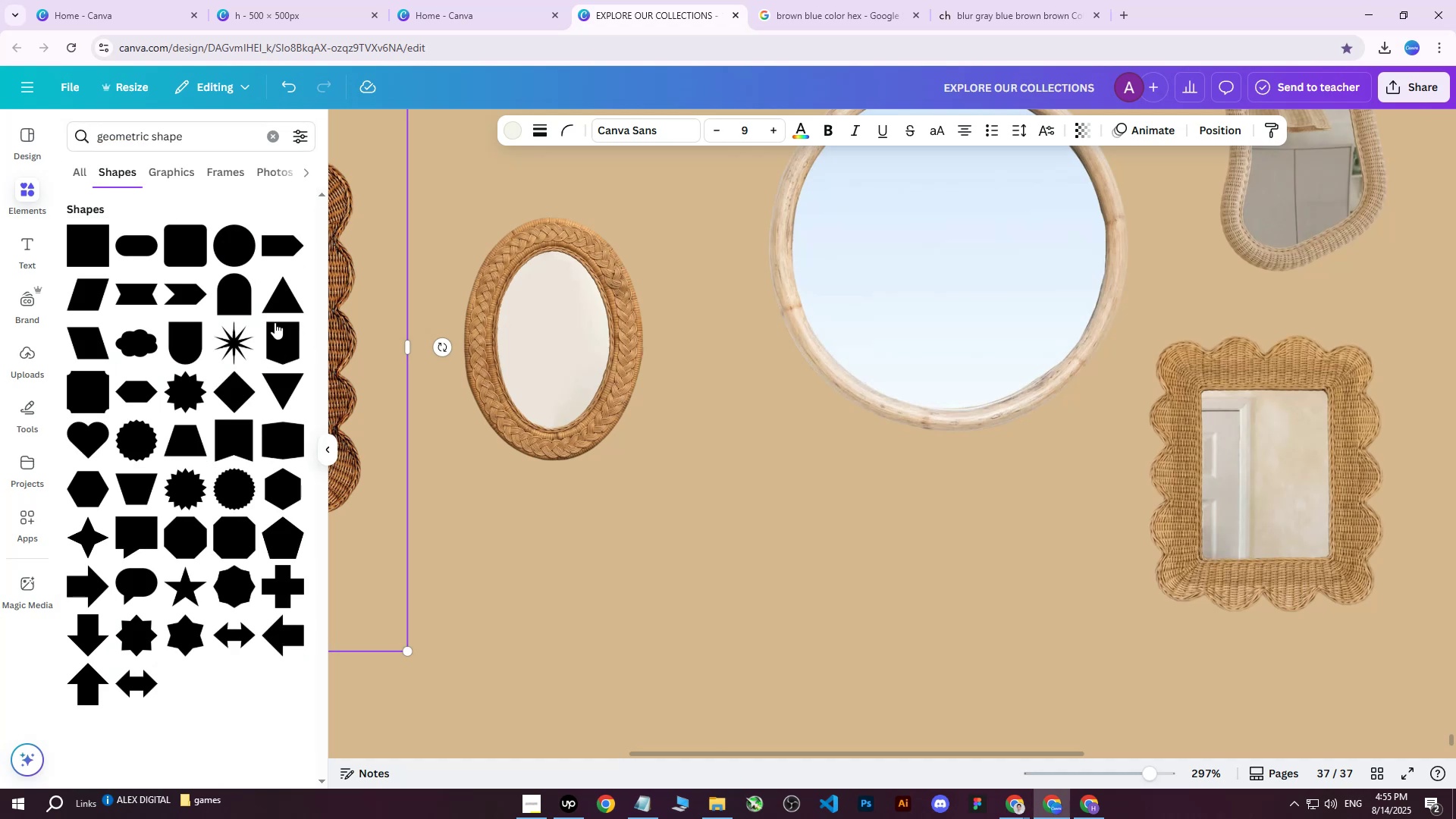 
left_click([231, 248])
 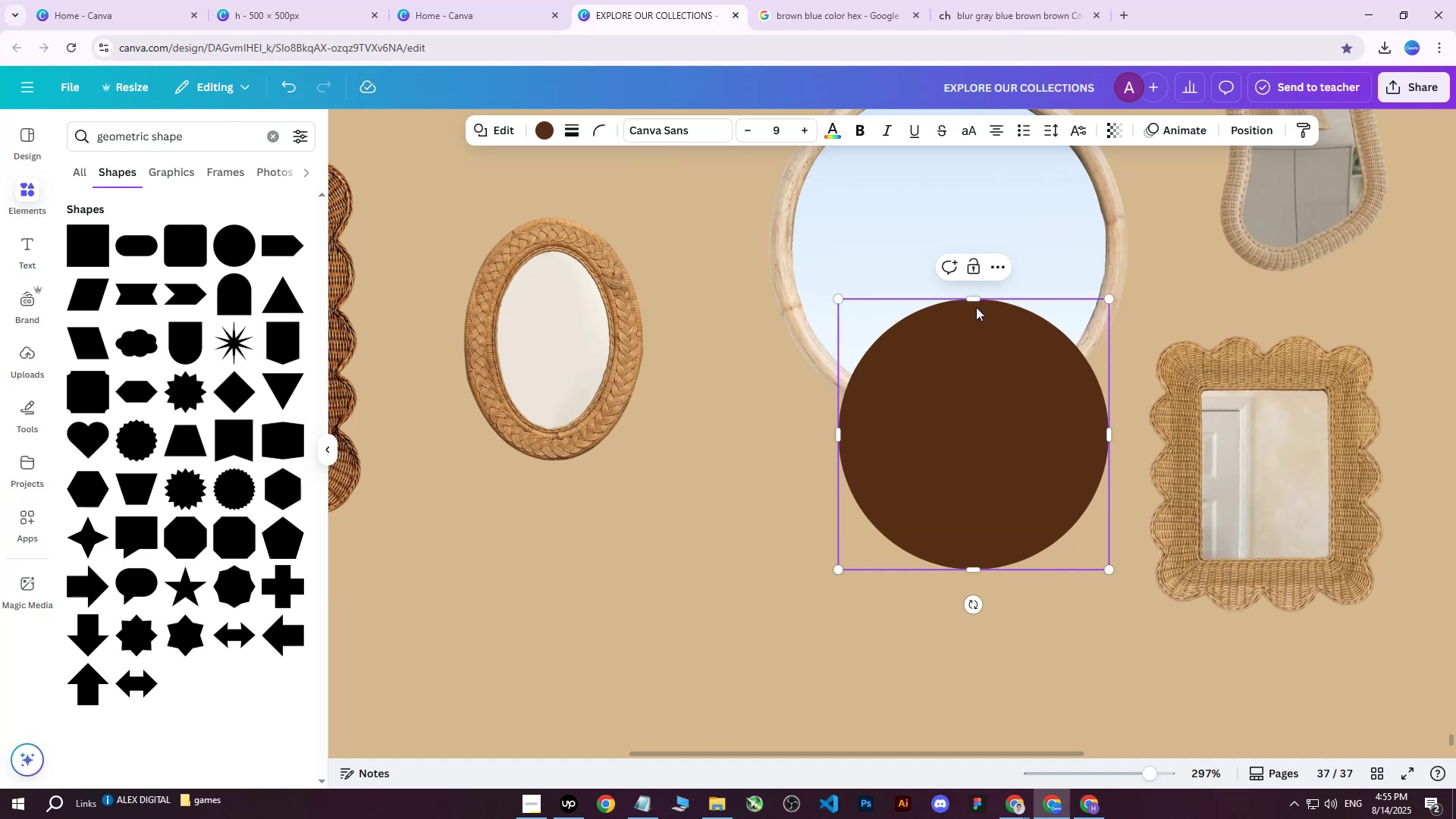 
left_click_drag(start_coordinate=[976, 299], to_coordinate=[953, 167])
 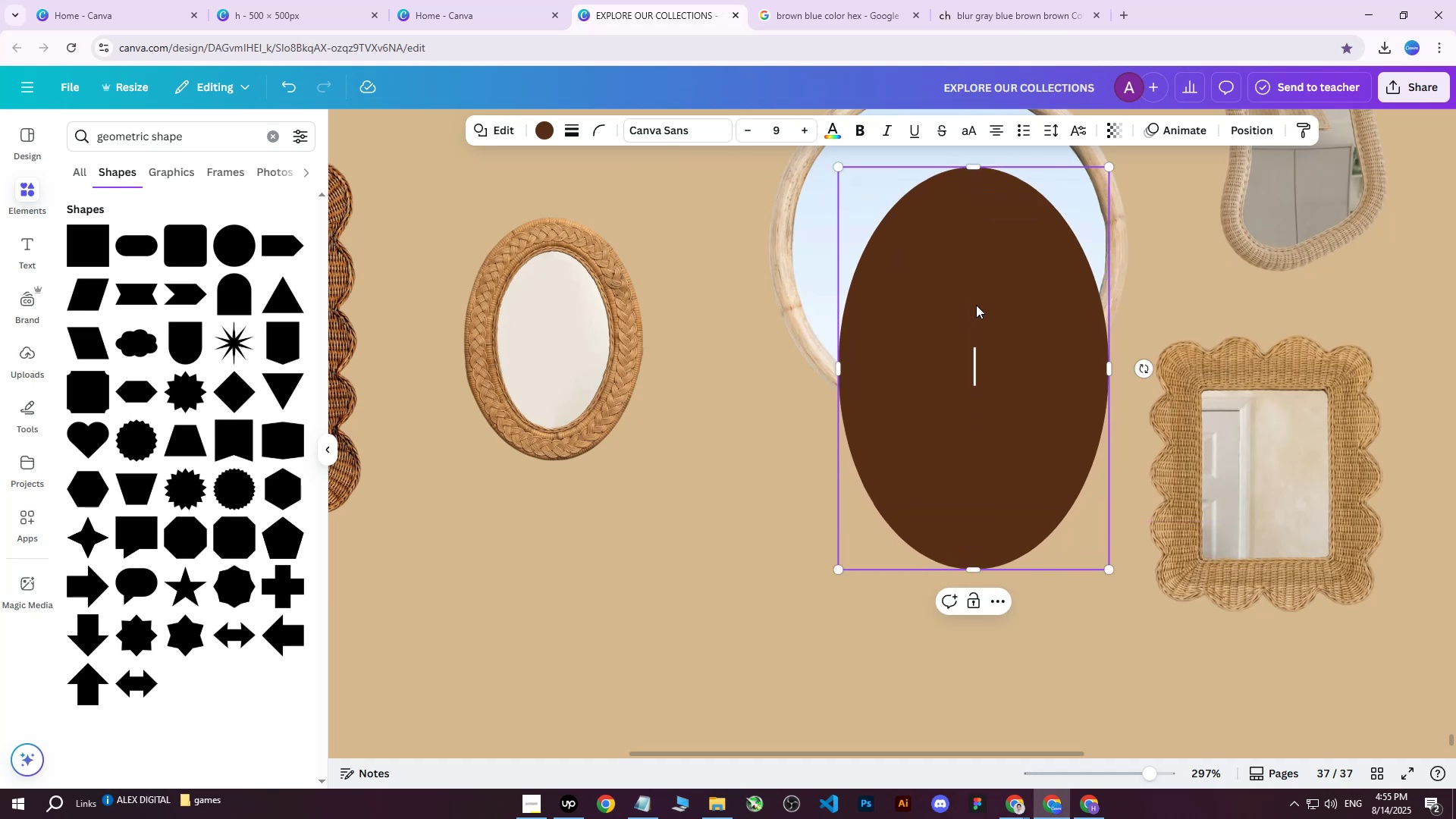 
left_click_drag(start_coordinate=[975, 306], to_coordinate=[551, 384])
 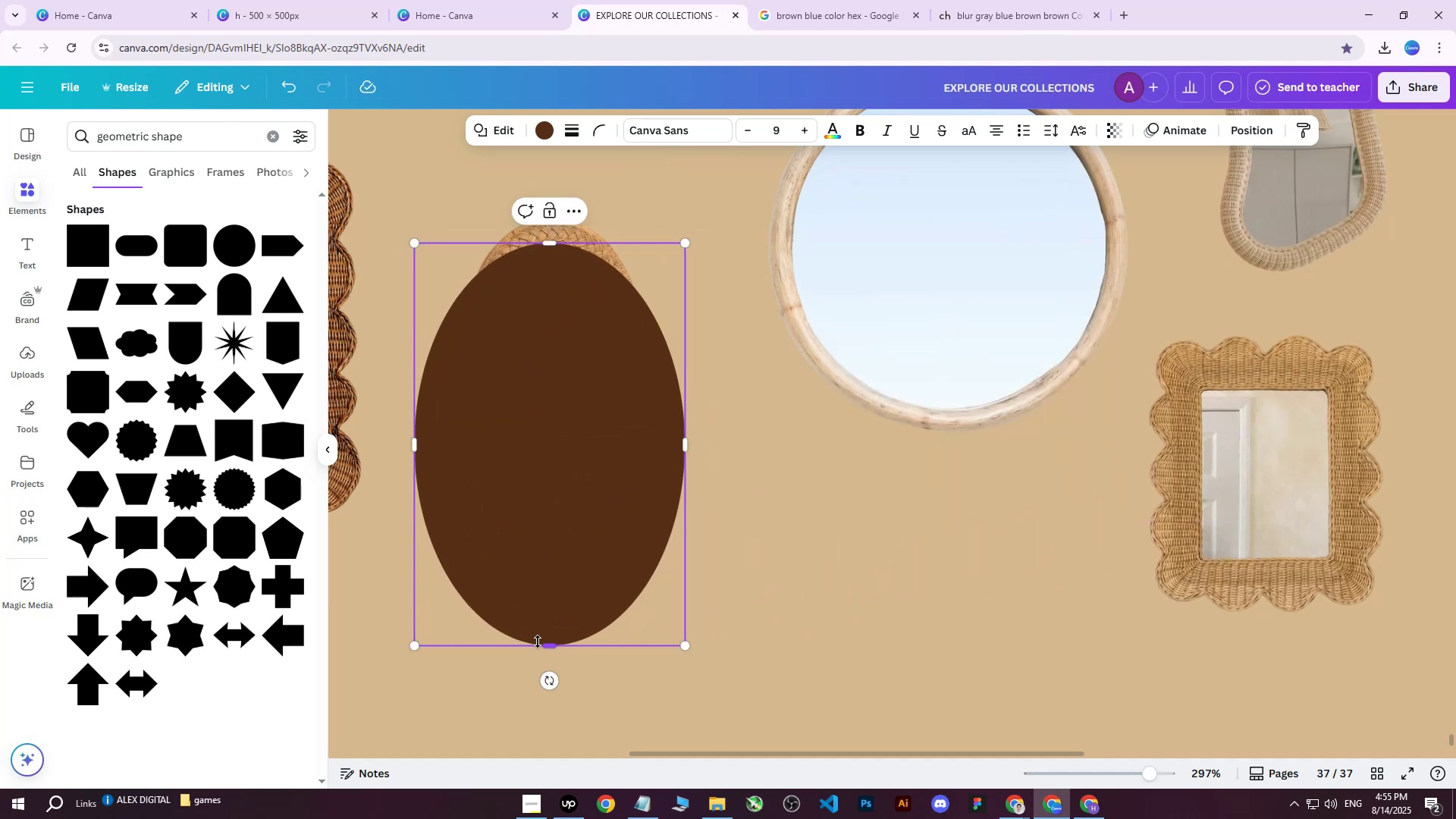 
left_click_drag(start_coordinate=[548, 648], to_coordinate=[558, 431])
 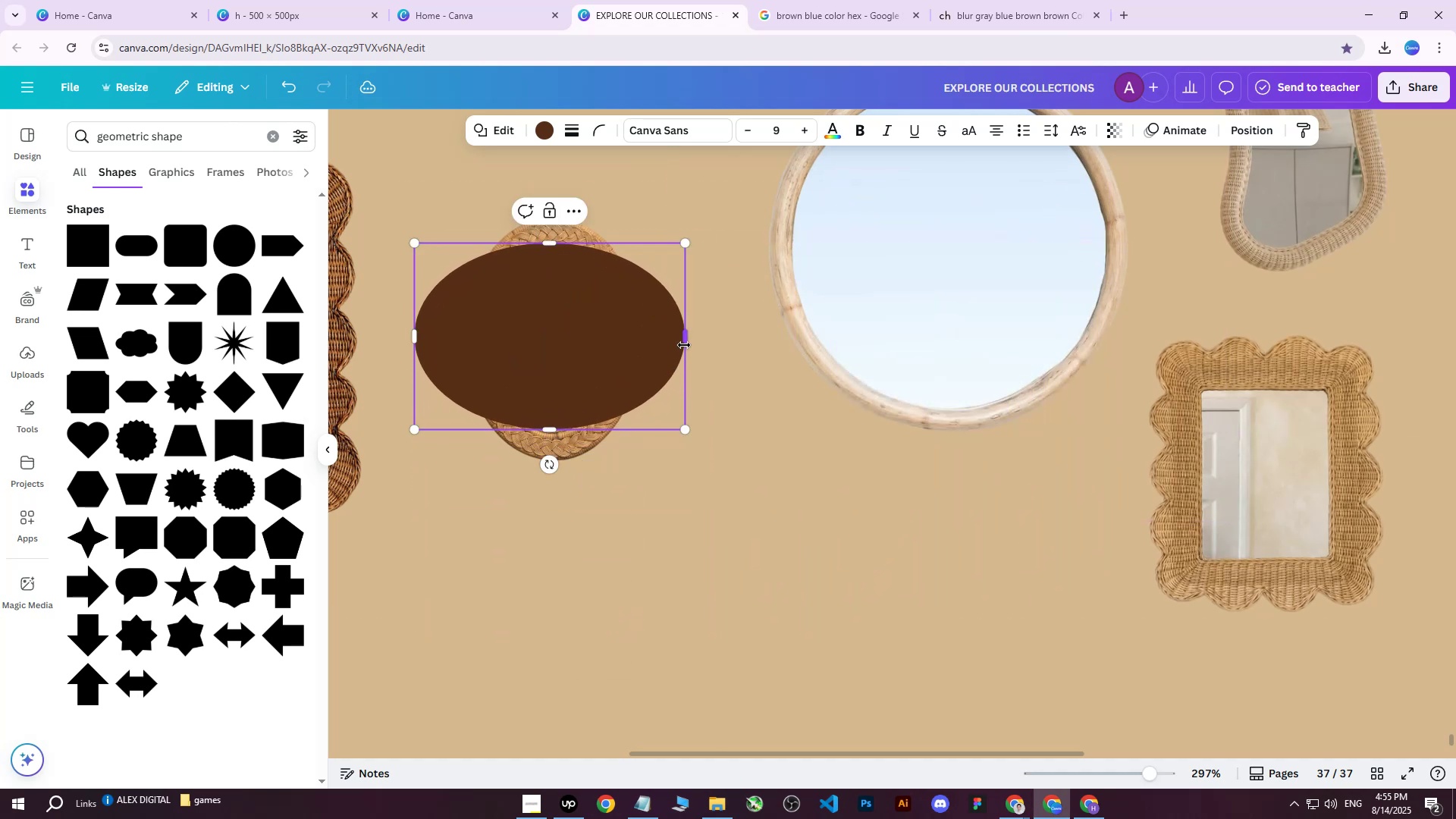 
left_click_drag(start_coordinate=[685, 344], to_coordinate=[504, 356])
 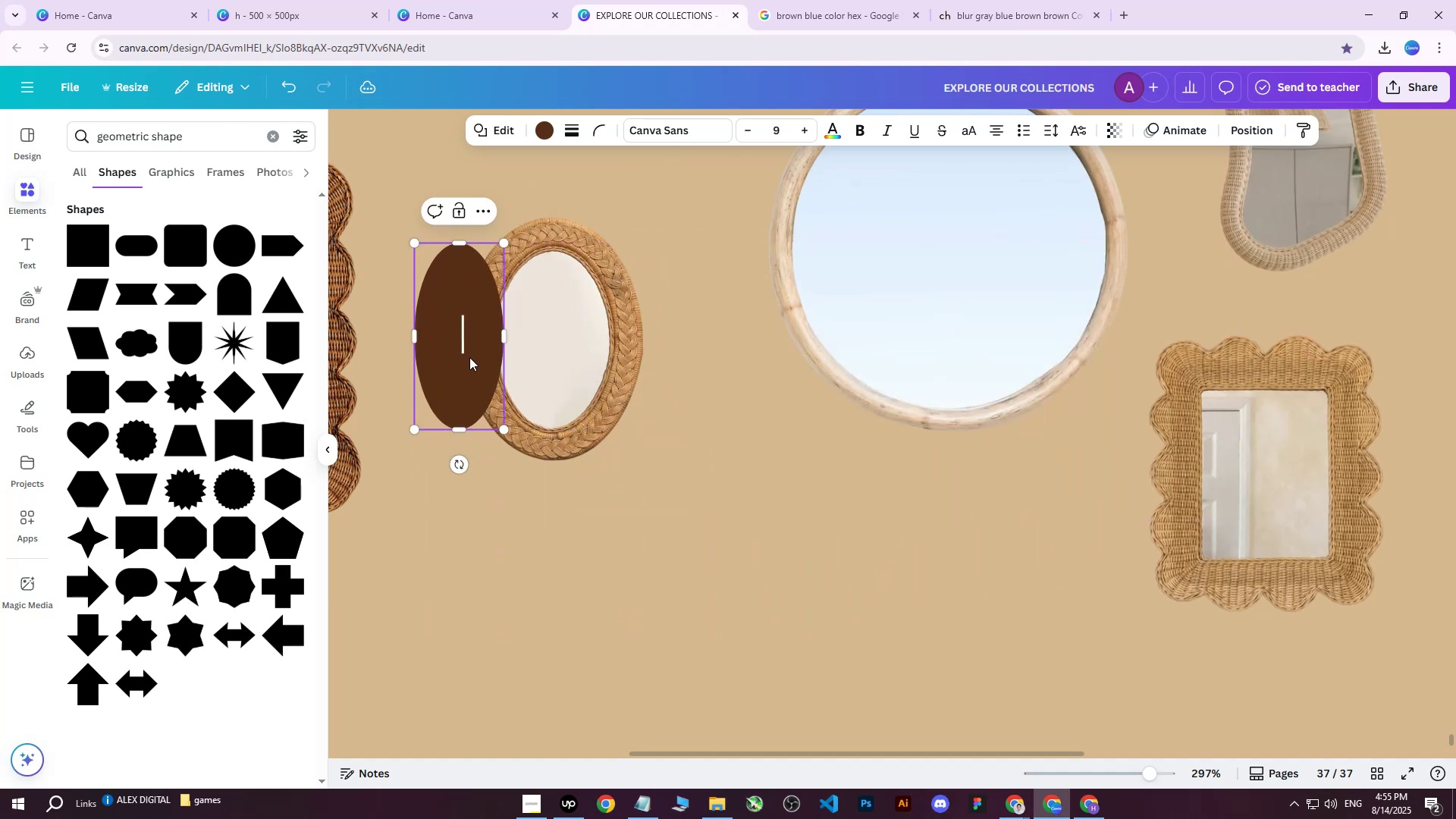 
left_click_drag(start_coordinate=[469, 357], to_coordinate=[561, 361])
 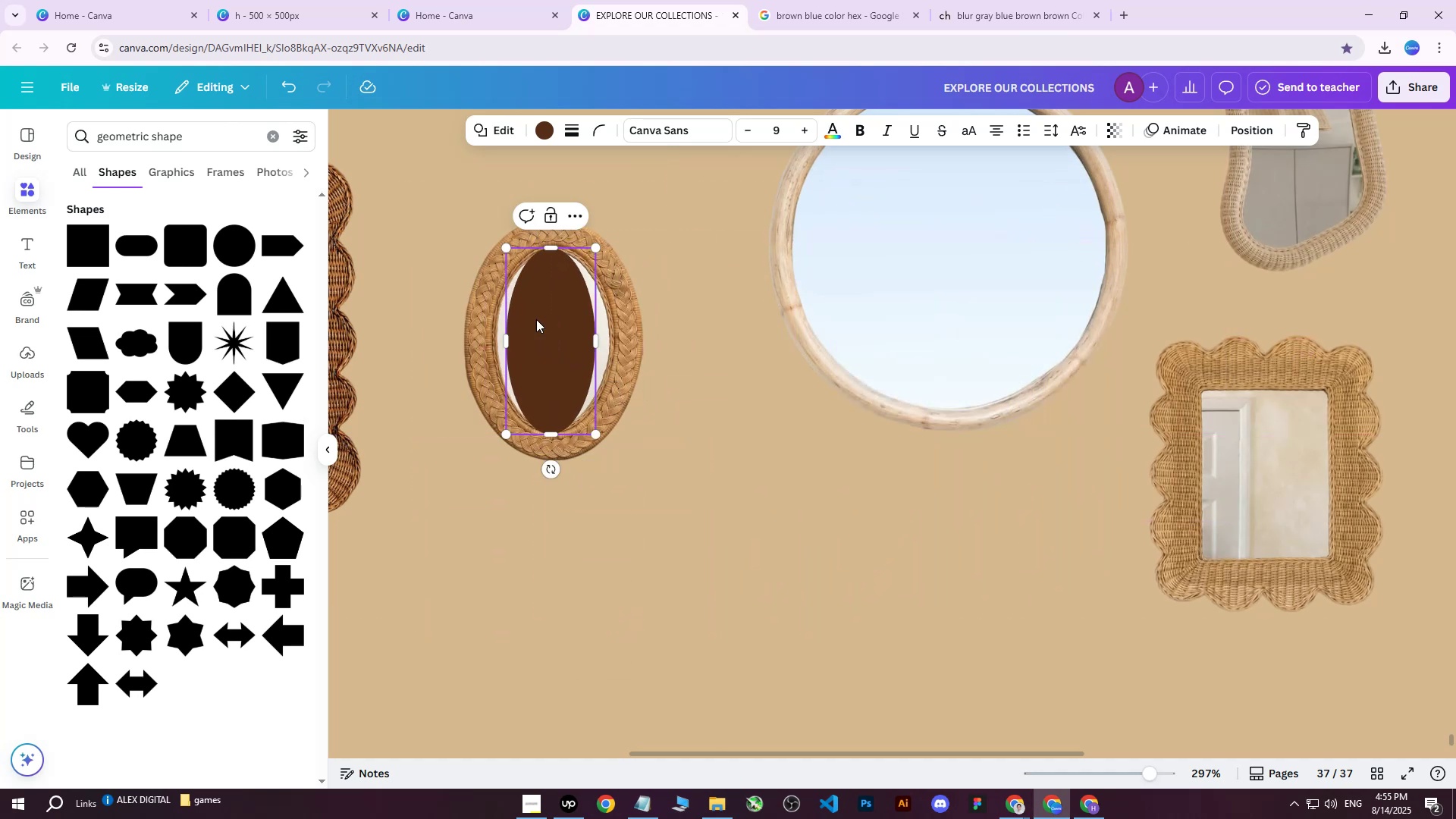 
hold_key(key=ControlLeft, duration=0.5)
scroll: coordinate [530, 280], scroll_direction: up, amount: 6.0
 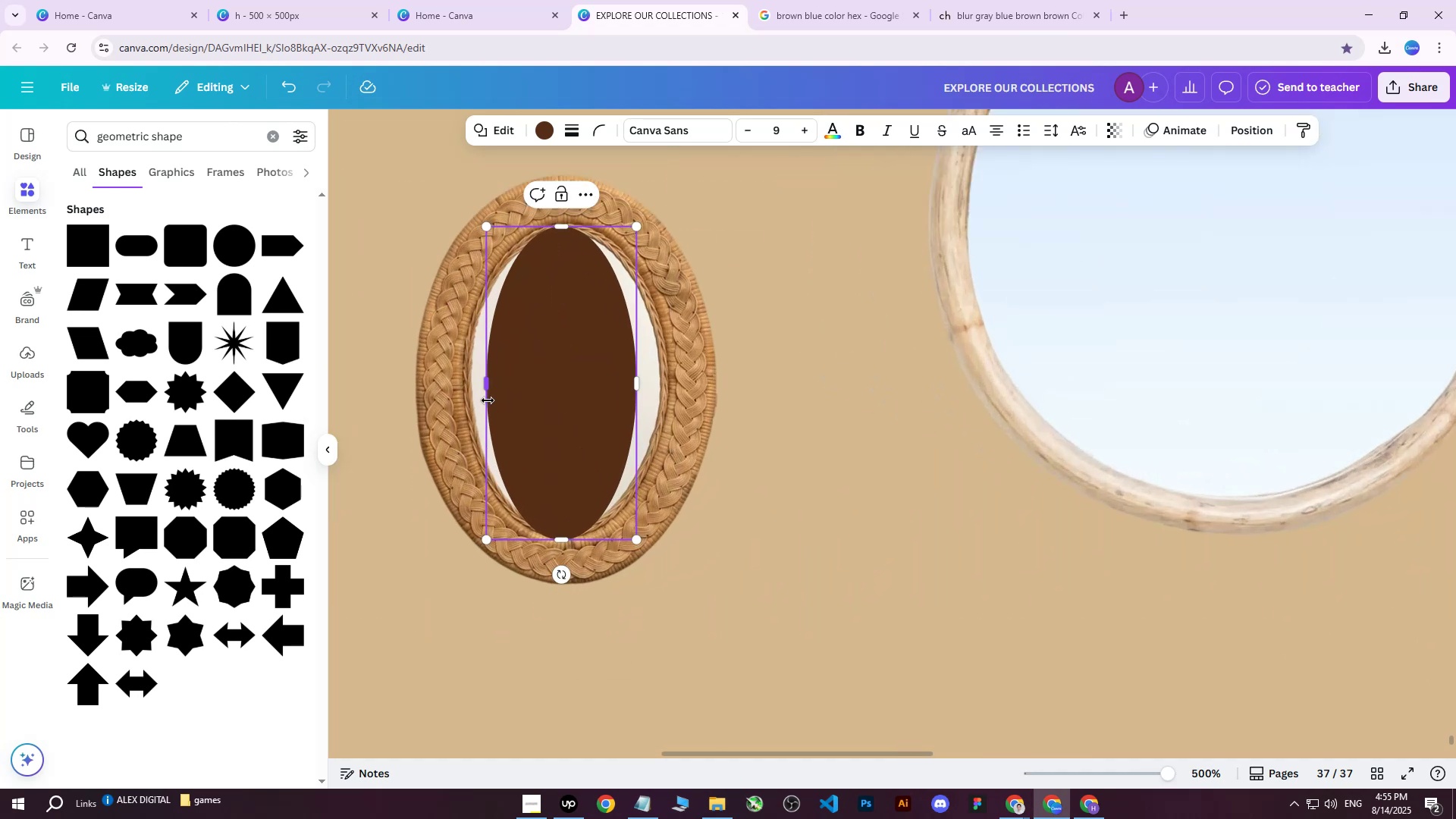 
left_click_drag(start_coordinate=[488, 388], to_coordinate=[457, 388])
 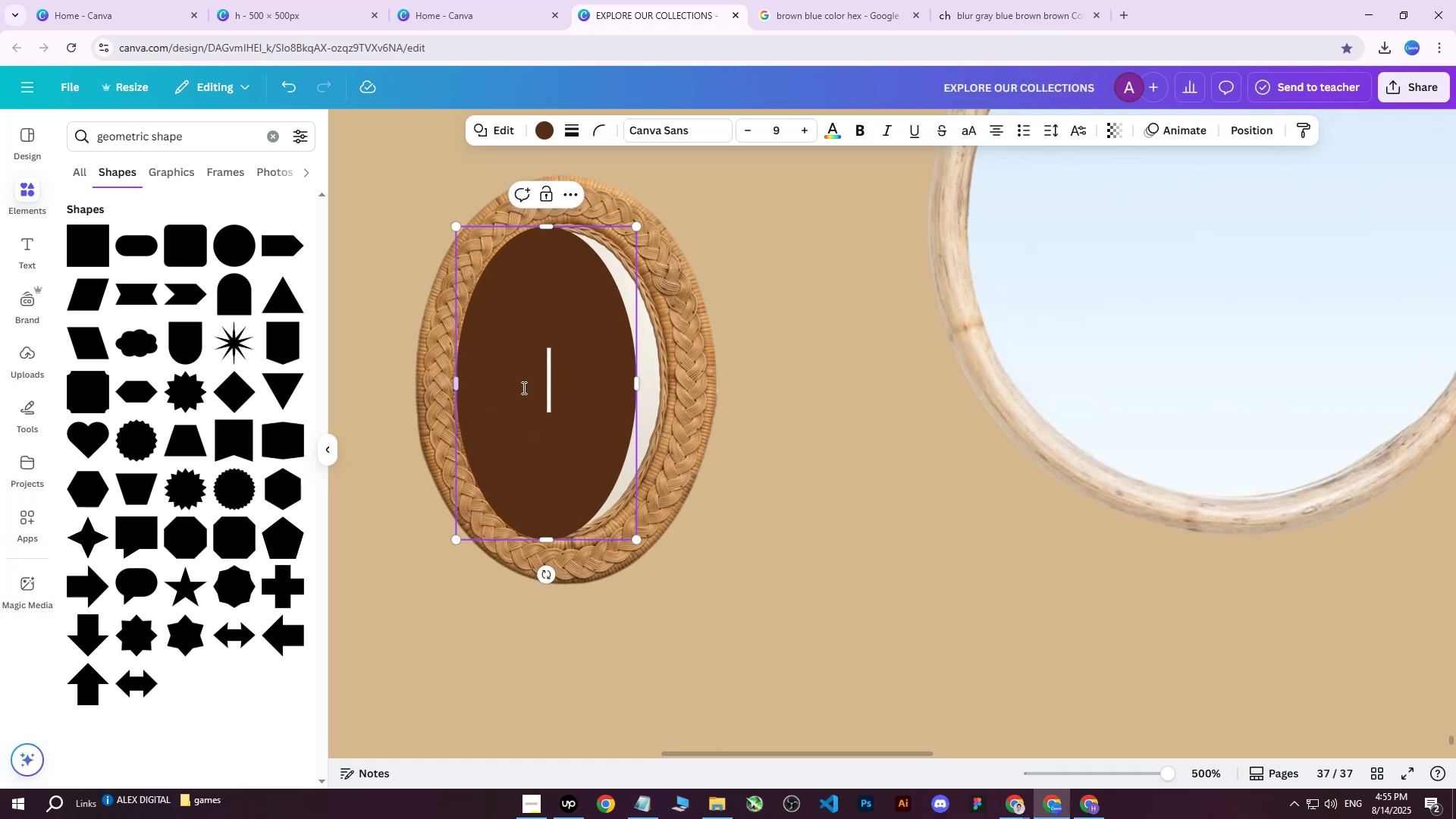 
left_click_drag(start_coordinate=[531, 388], to_coordinate=[560, 391])
 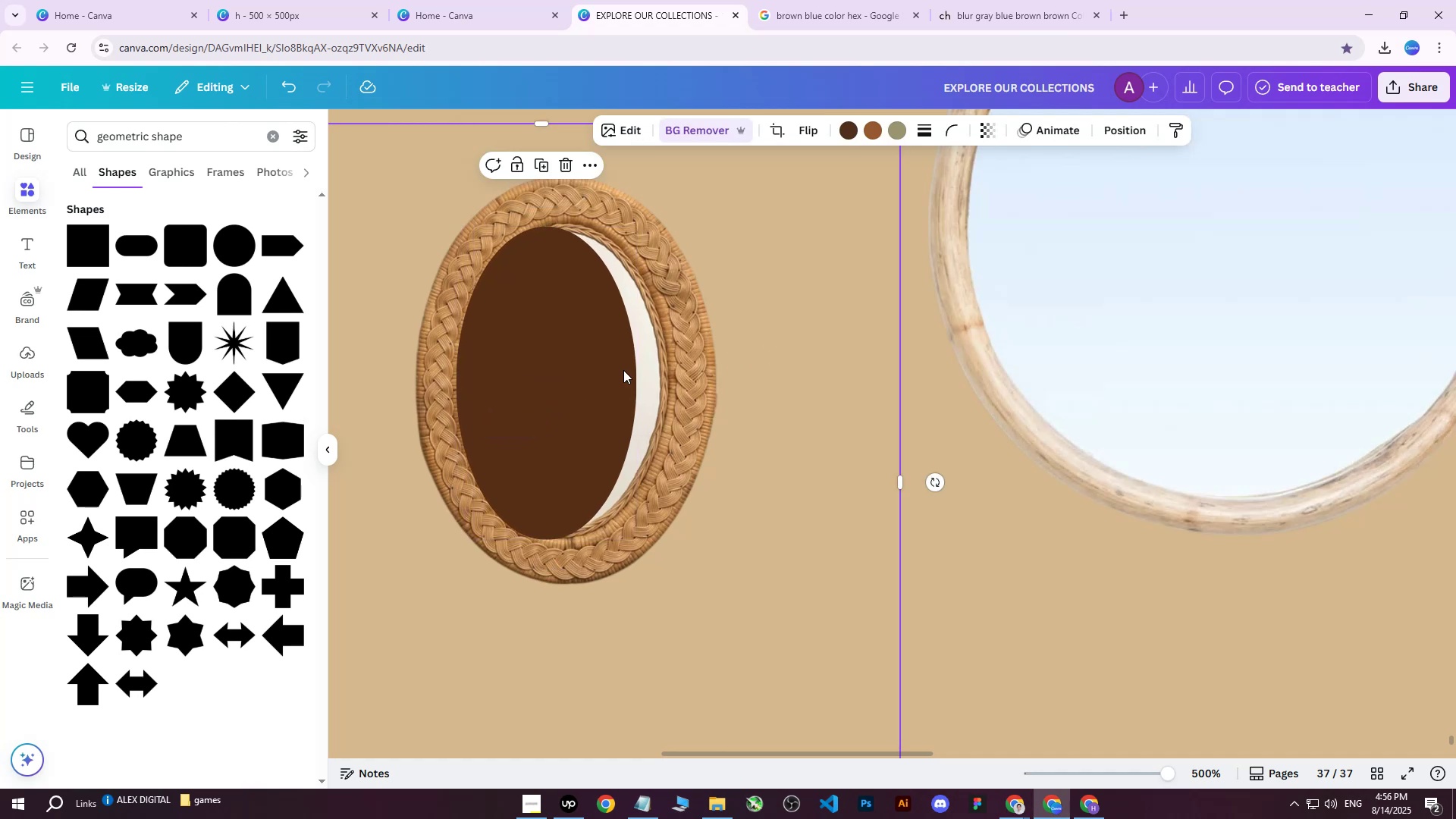 
double_click([548, 375])
 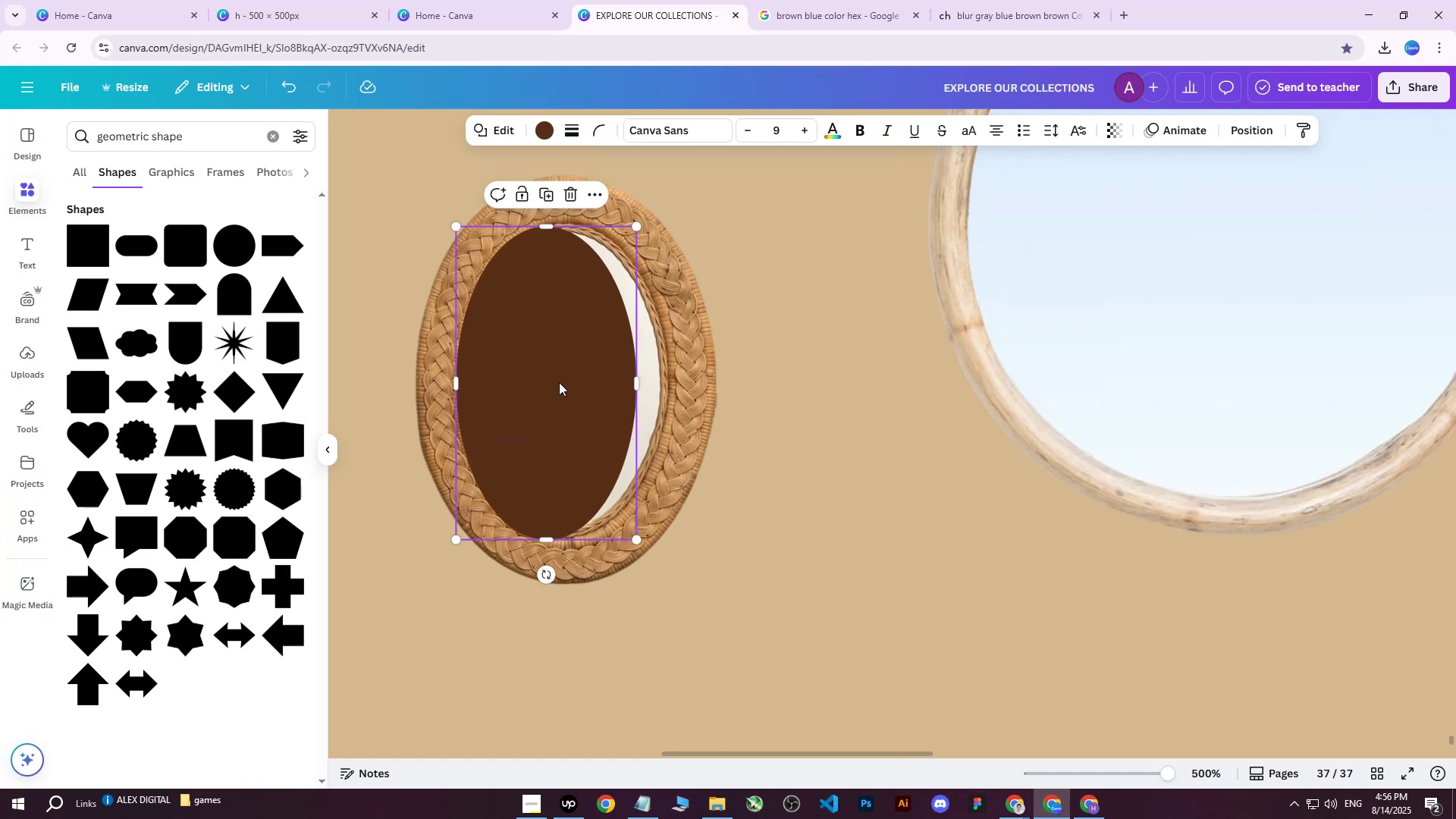 
left_click_drag(start_coordinate=[560, 382], to_coordinate=[576, 384])
 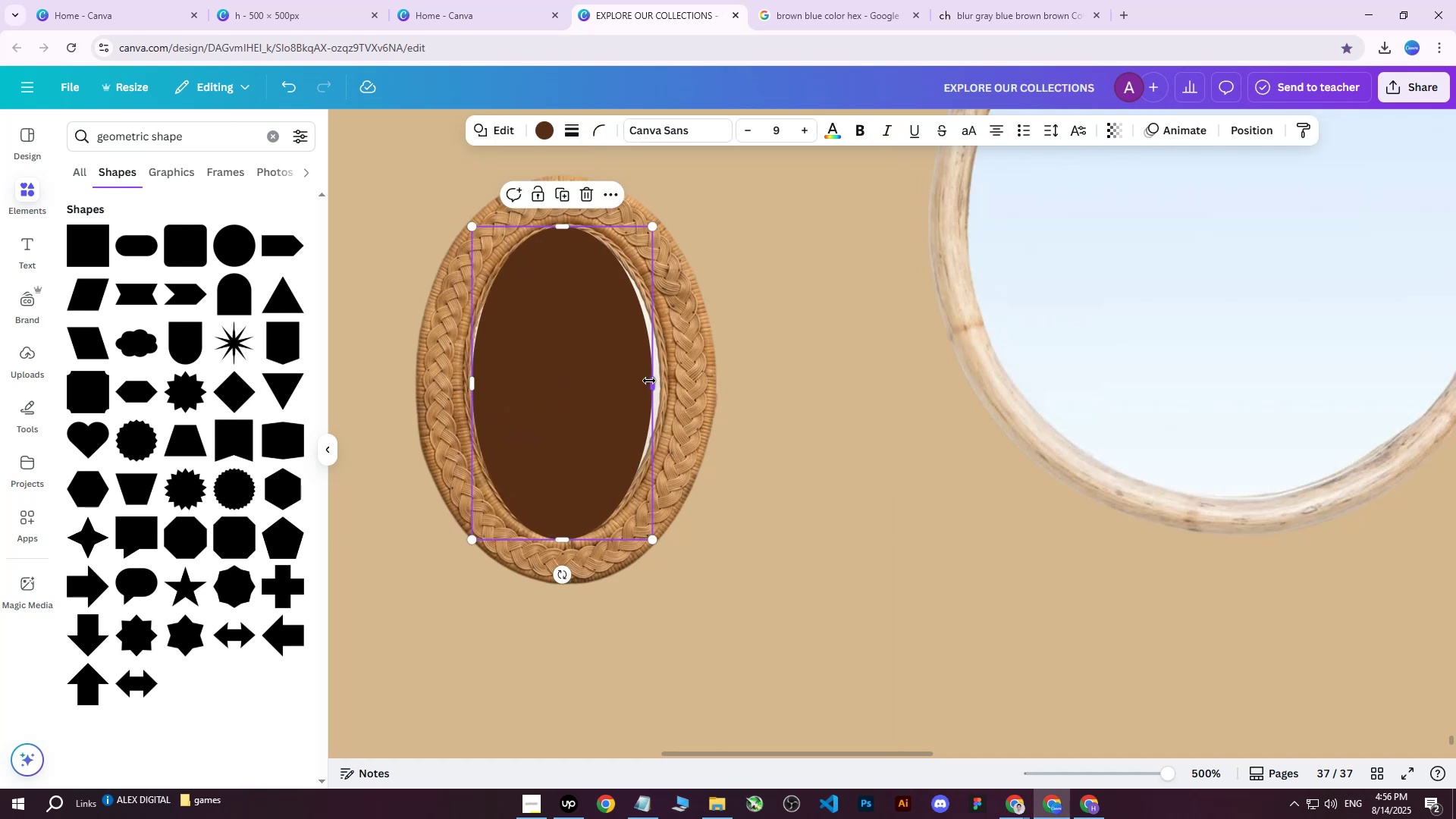 
left_click_drag(start_coordinate=[647, 381], to_coordinate=[657, 381])
 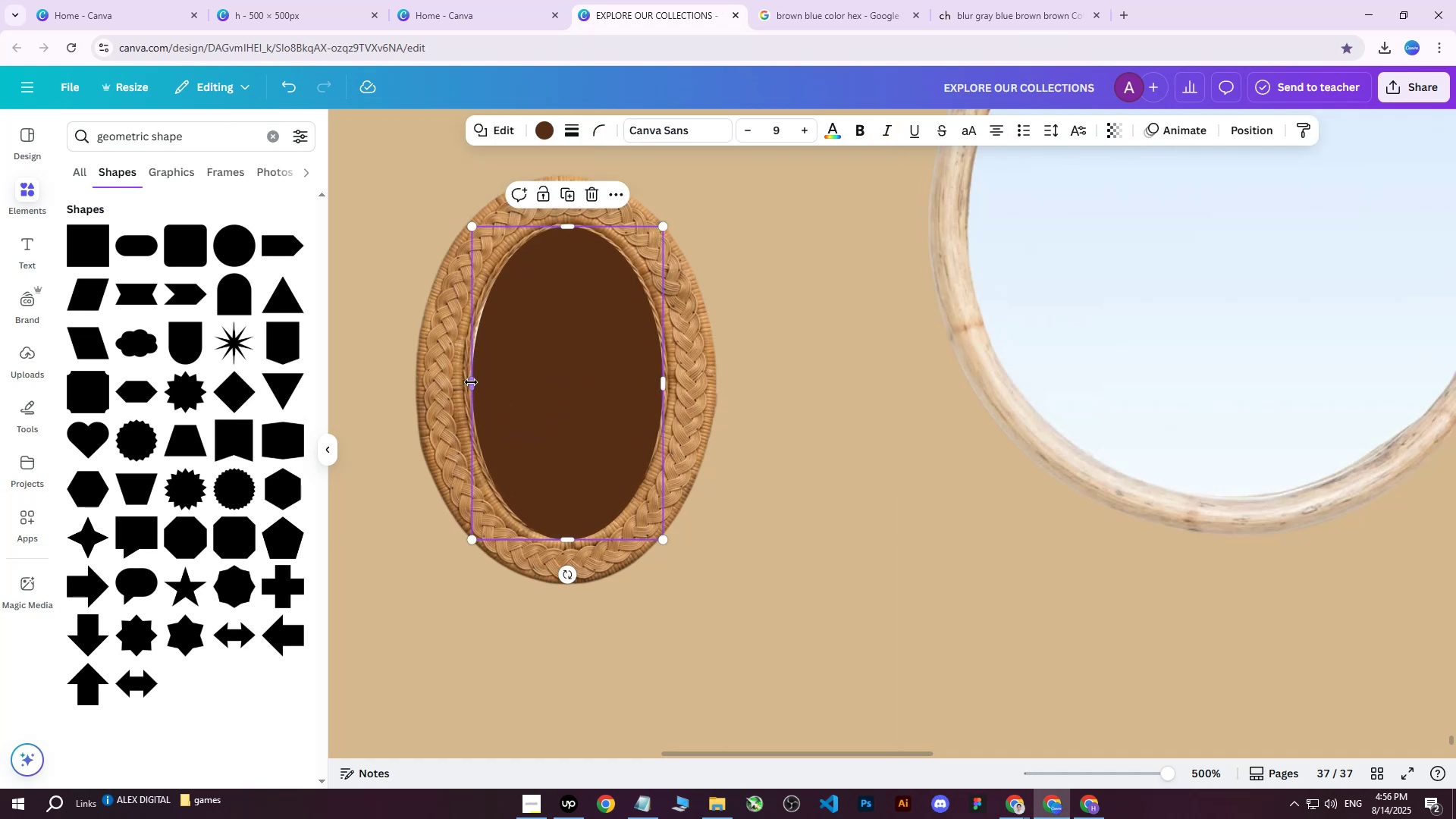 
left_click_drag(start_coordinate=[470, 382], to_coordinate=[466, 382])
 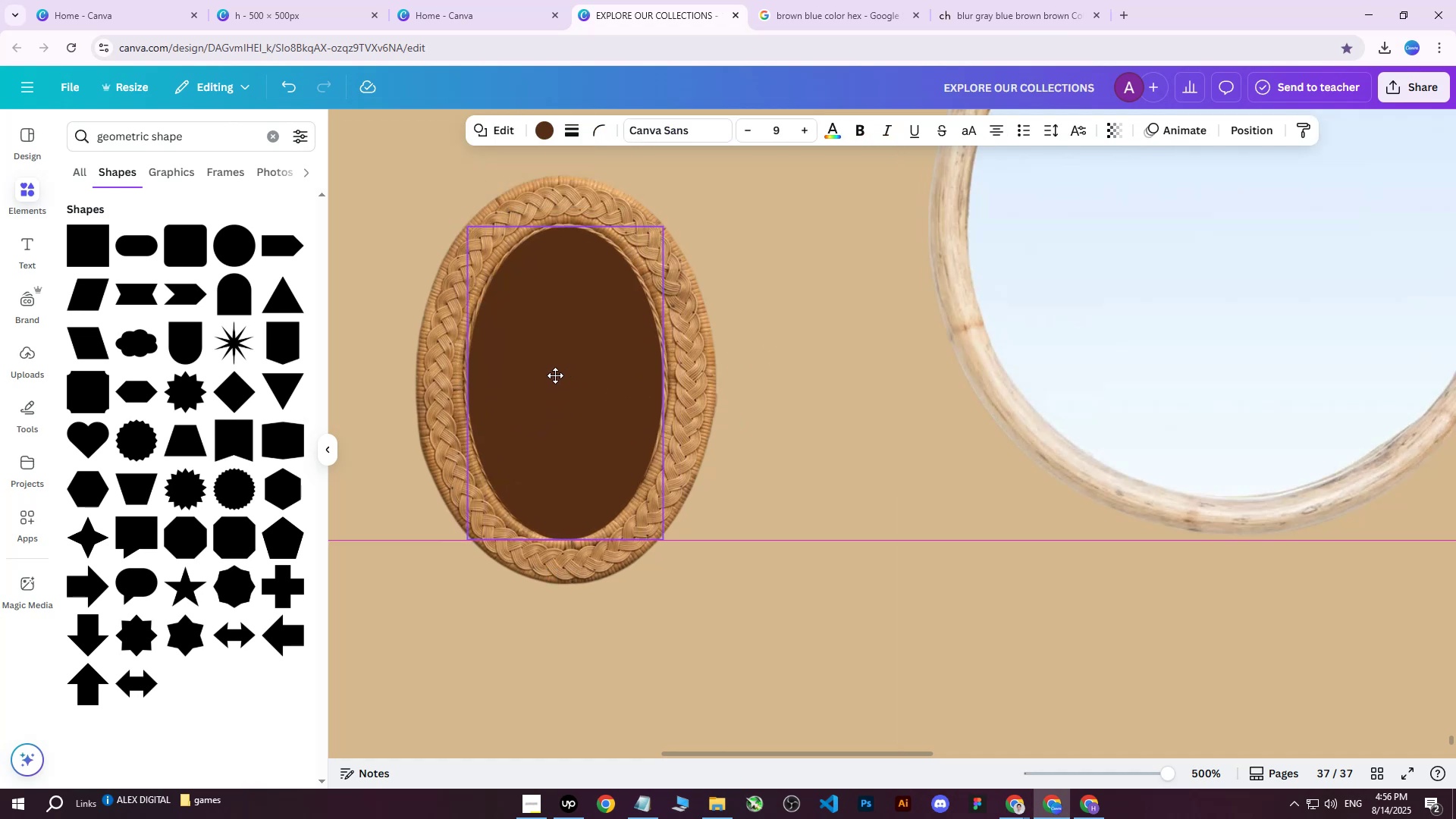 
left_click([839, 341])
 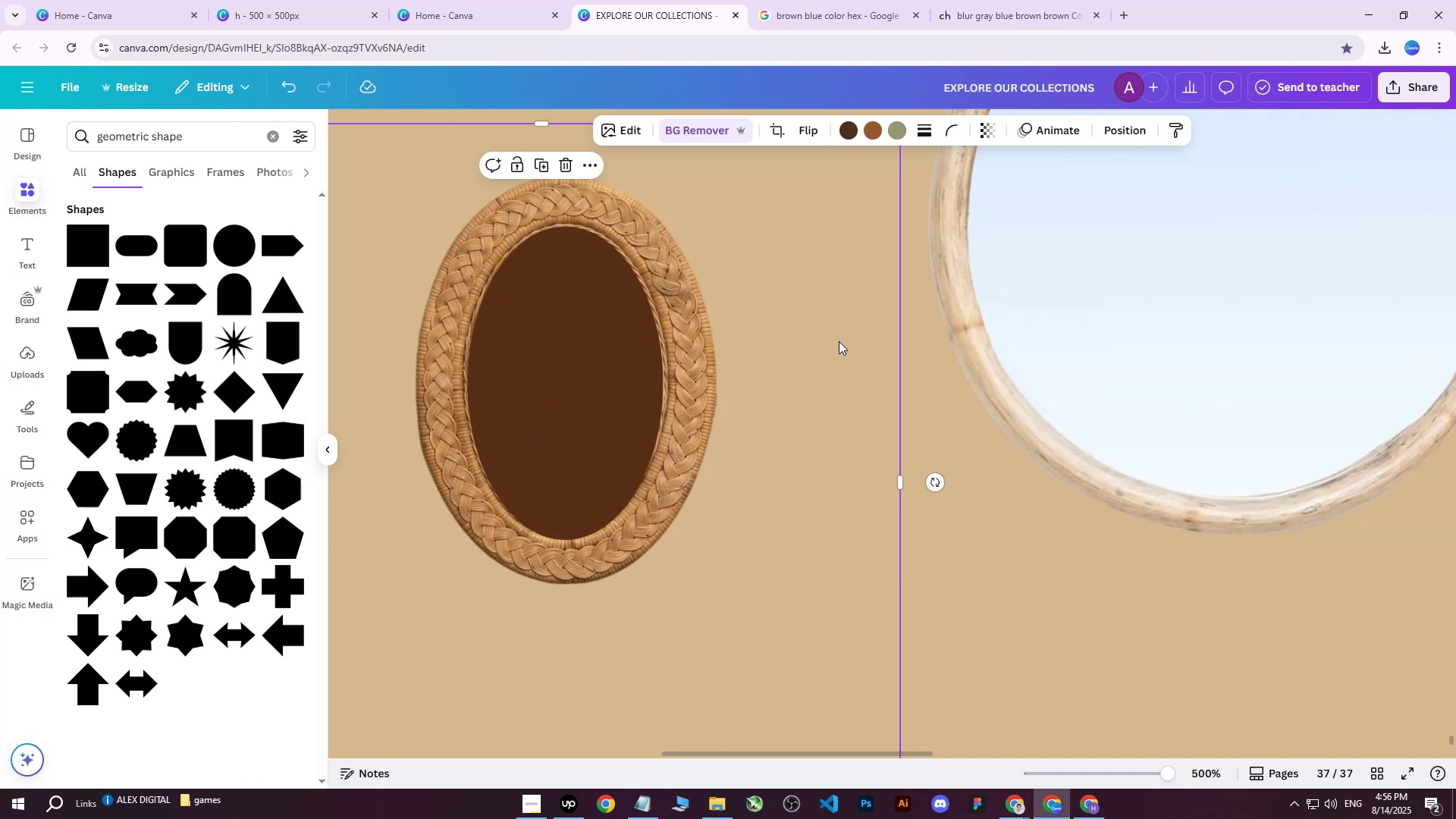 
hold_key(key=ControlLeft, duration=0.82)
scroll: coordinate [646, 394], scroll_direction: down, amount: 6.0
 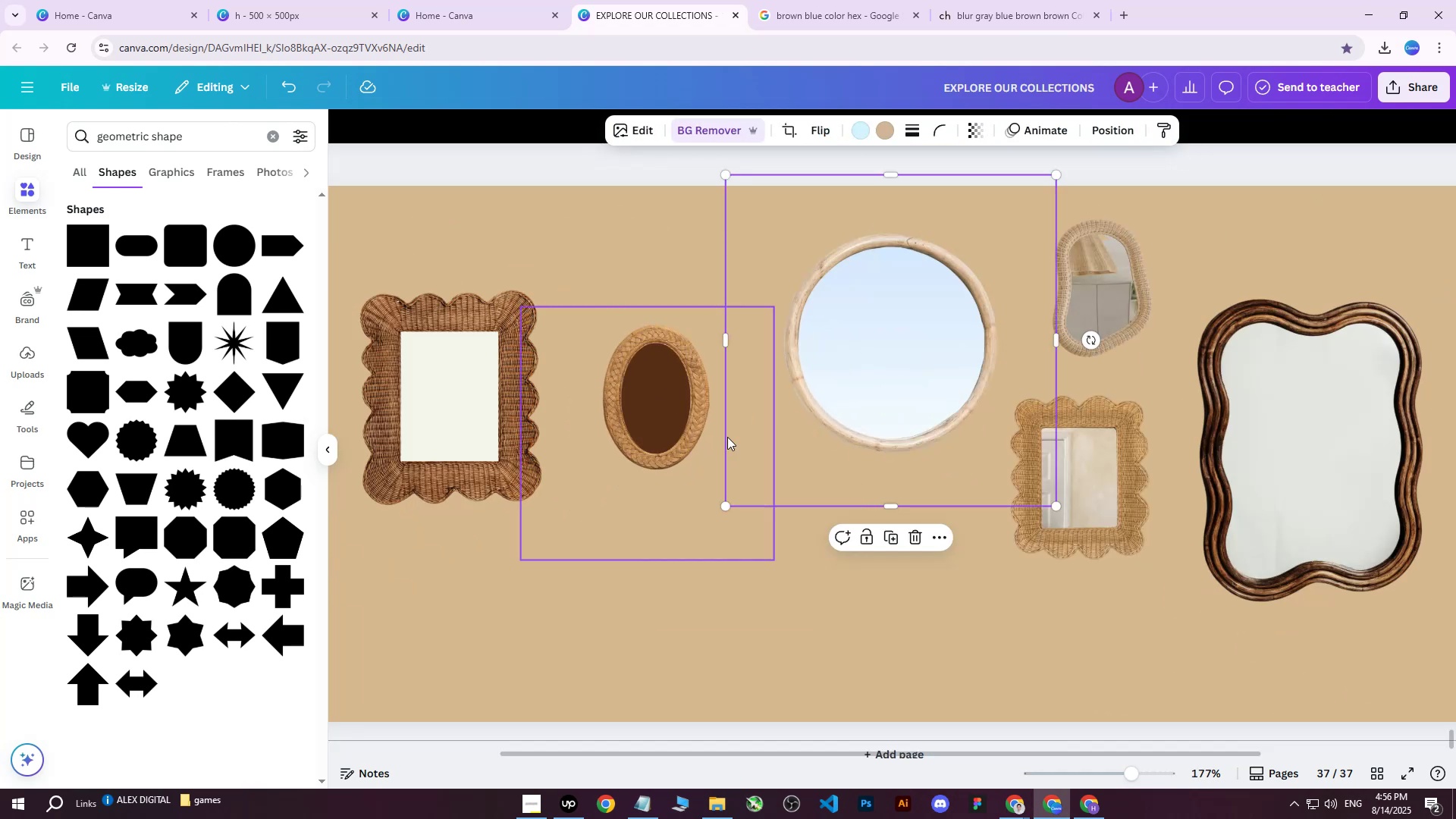 
double_click([653, 394])
 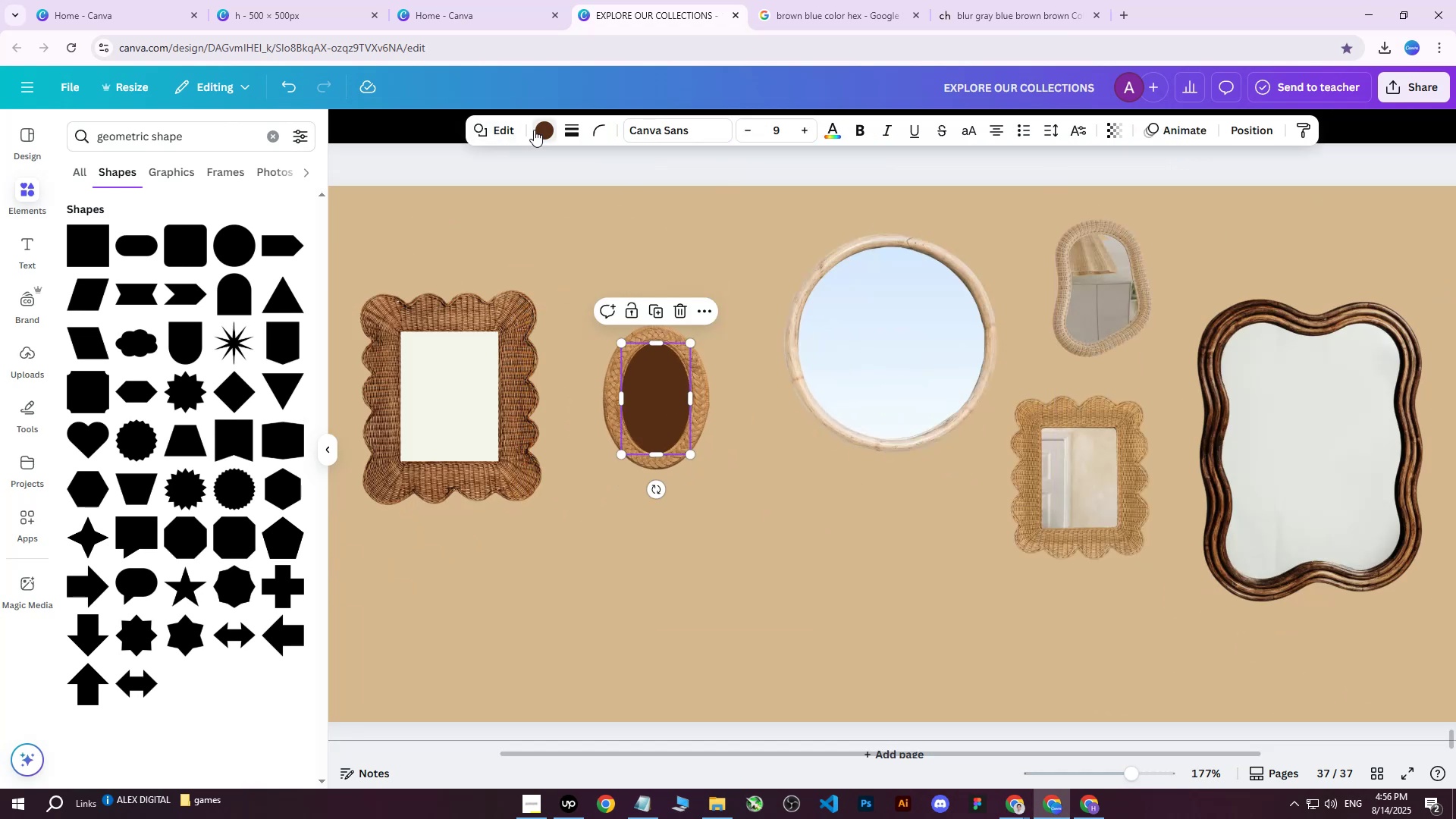 
double_click([534, 130])
 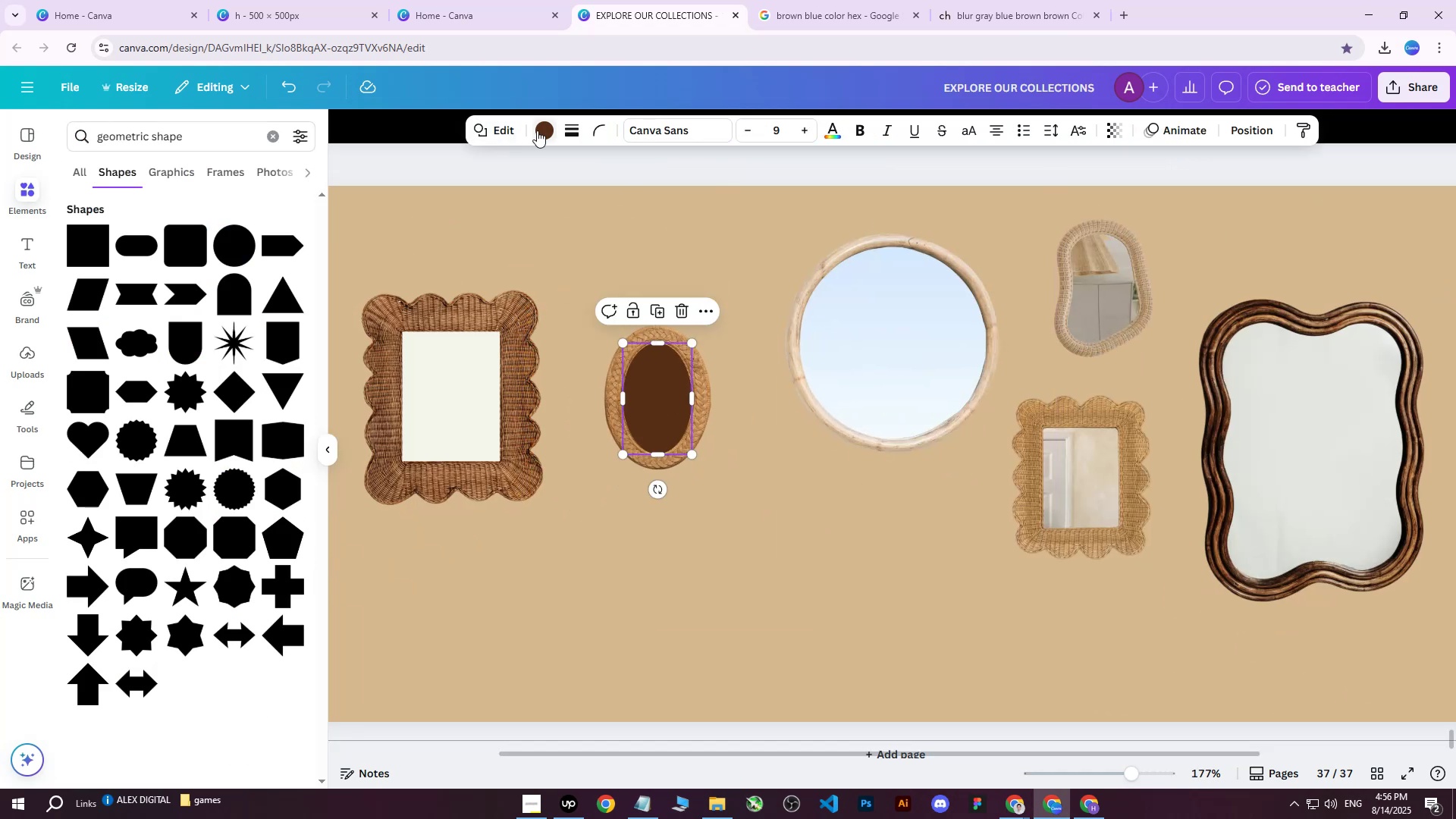 
triple_click([538, 130])
 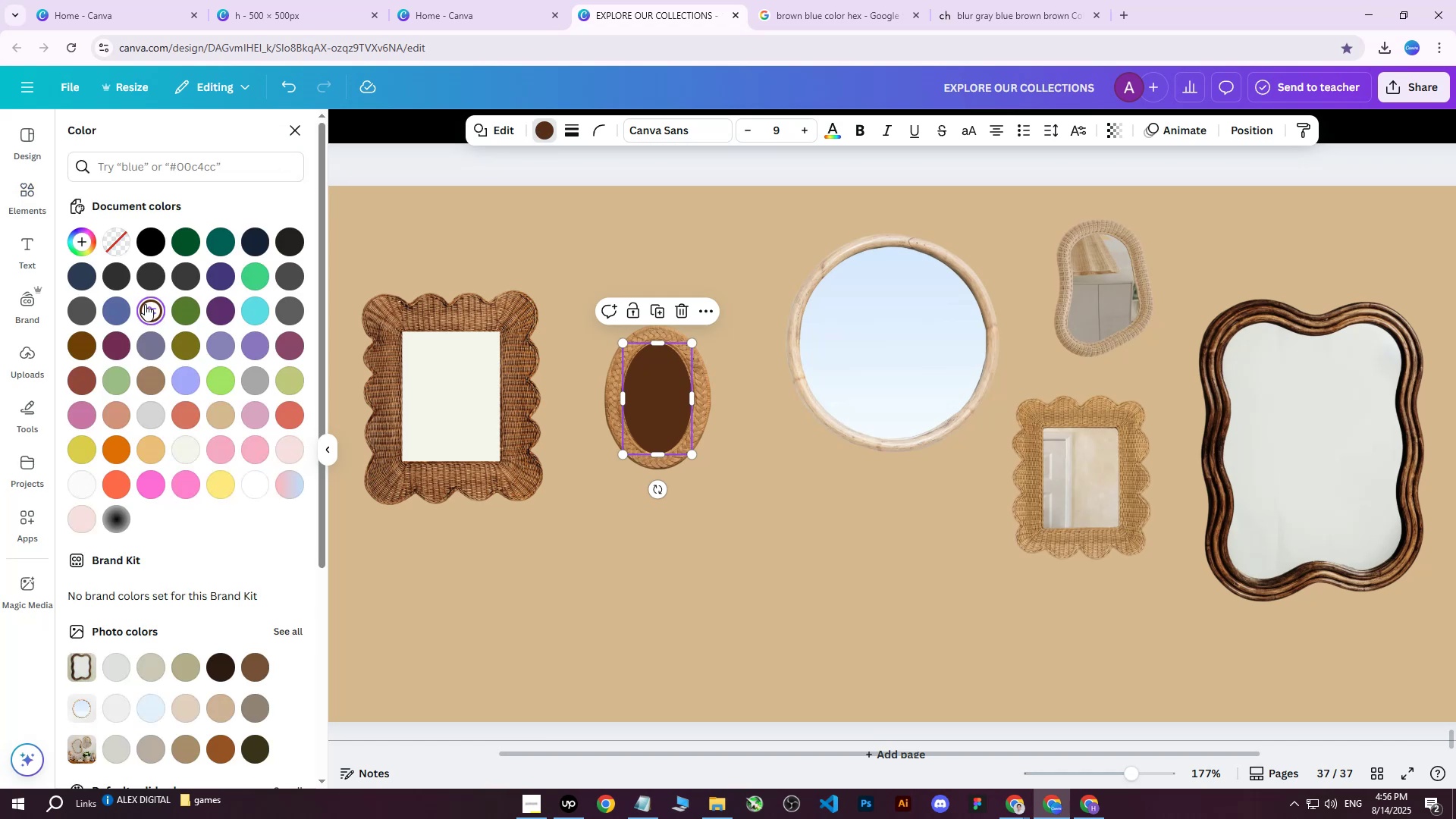 
double_click([151, 306])
 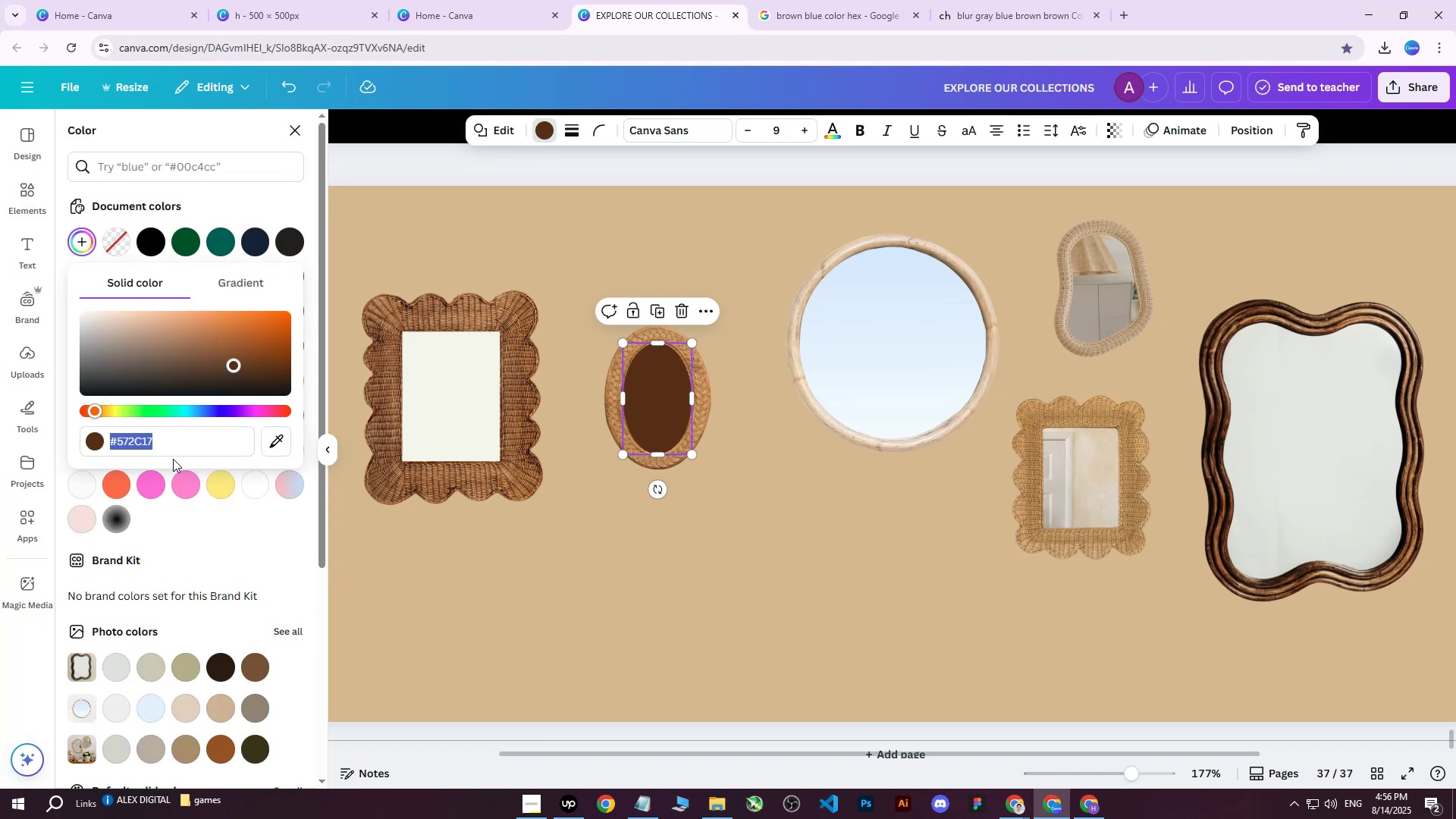 
left_click([180, 440])
 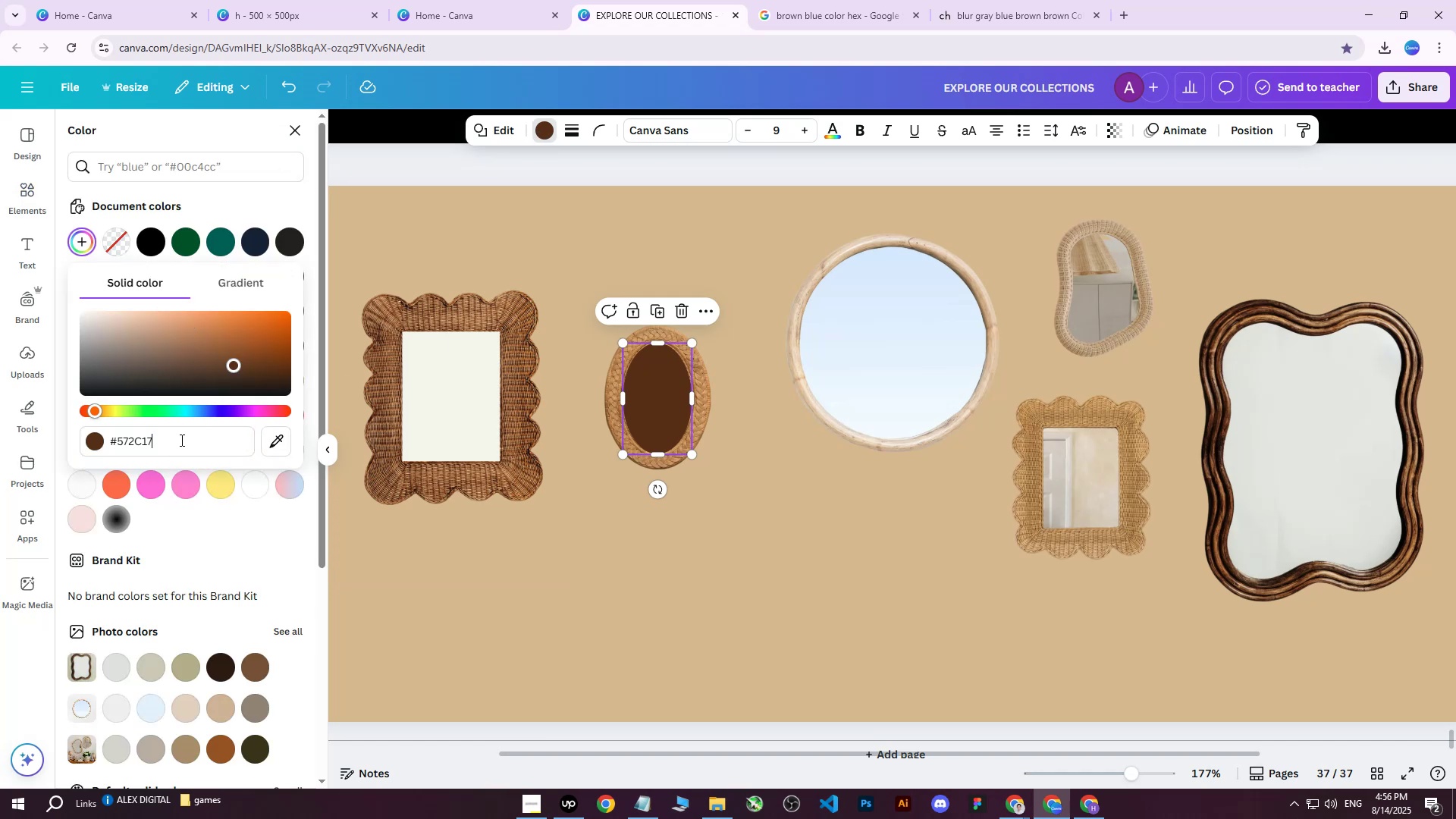 
left_click_drag(start_coordinate=[172, 440], to_coordinate=[79, 444])
 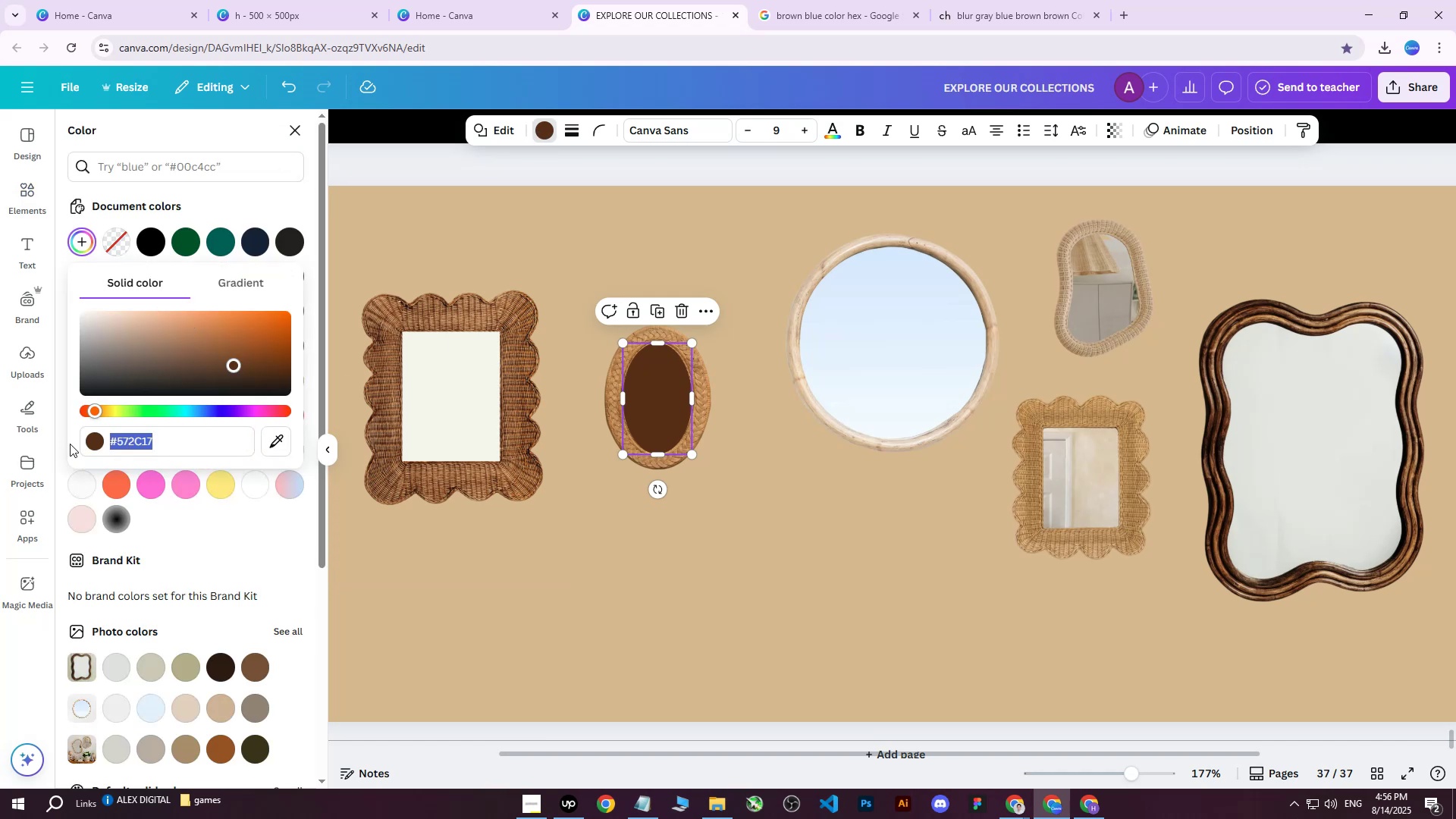 
key(Control+V)
 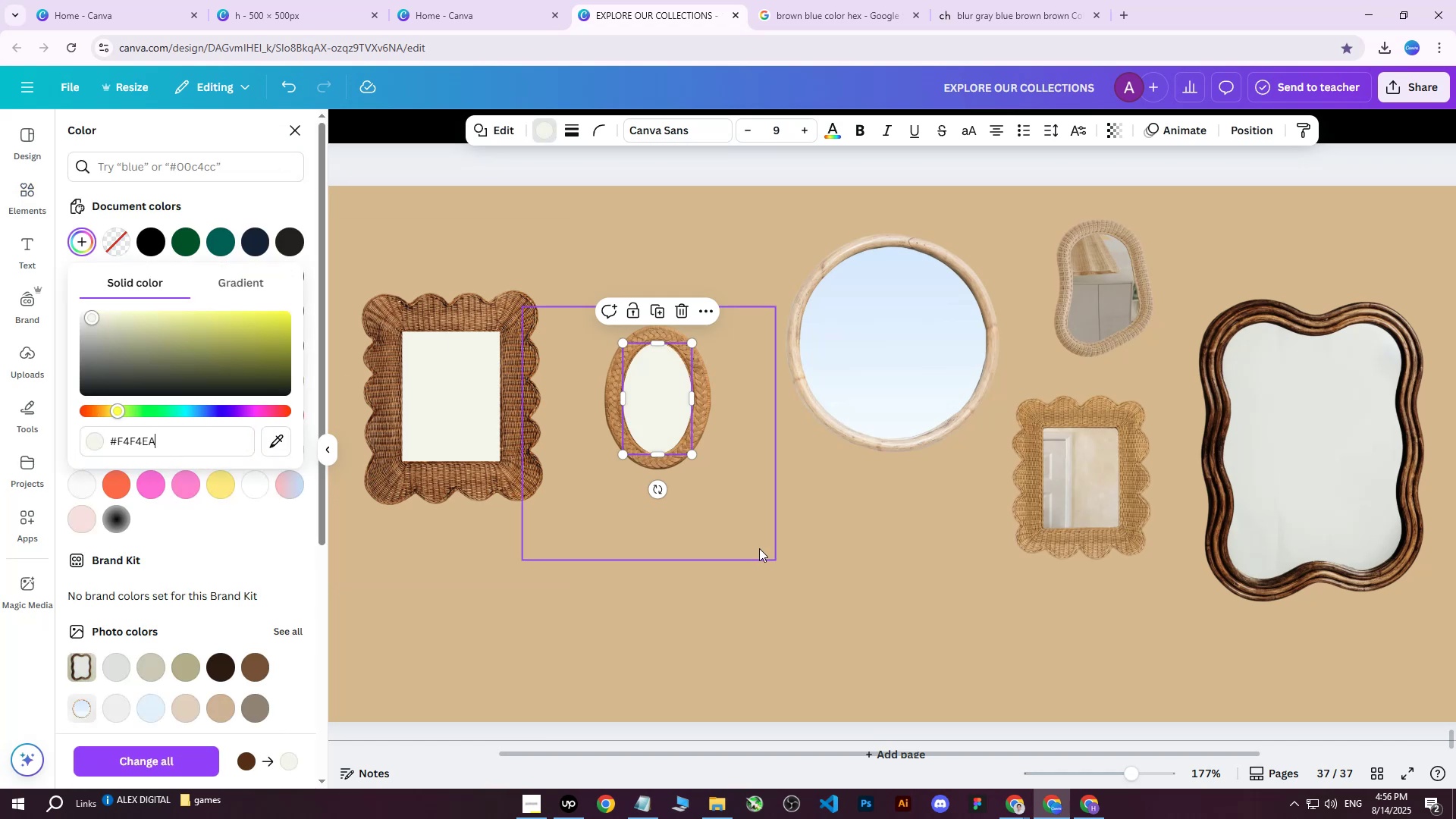 
left_click([759, 548])
 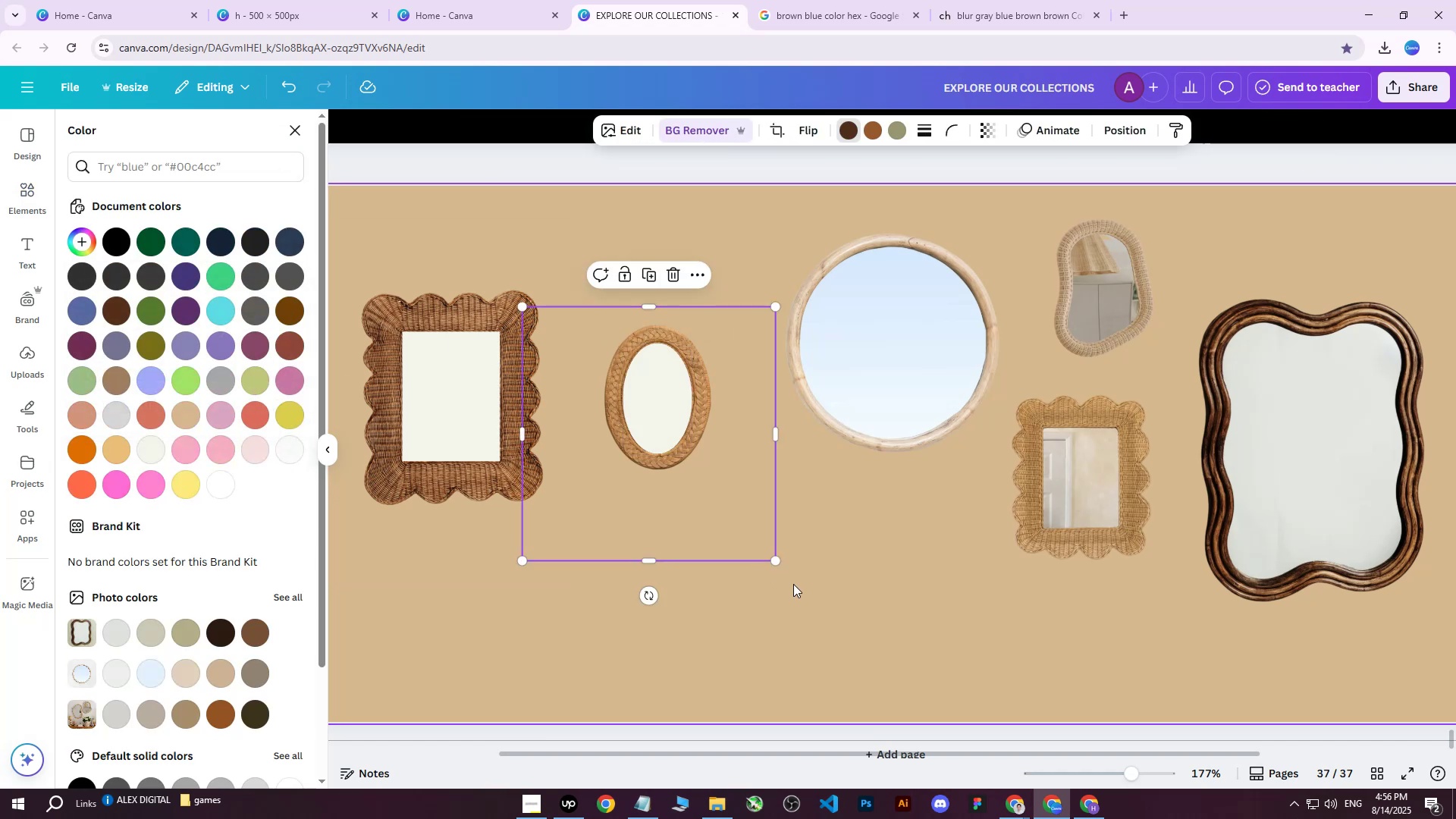 
hold_key(key=ControlLeft, duration=0.85)
scroll: coordinate [707, 469], scroll_direction: up, amount: 11.0
 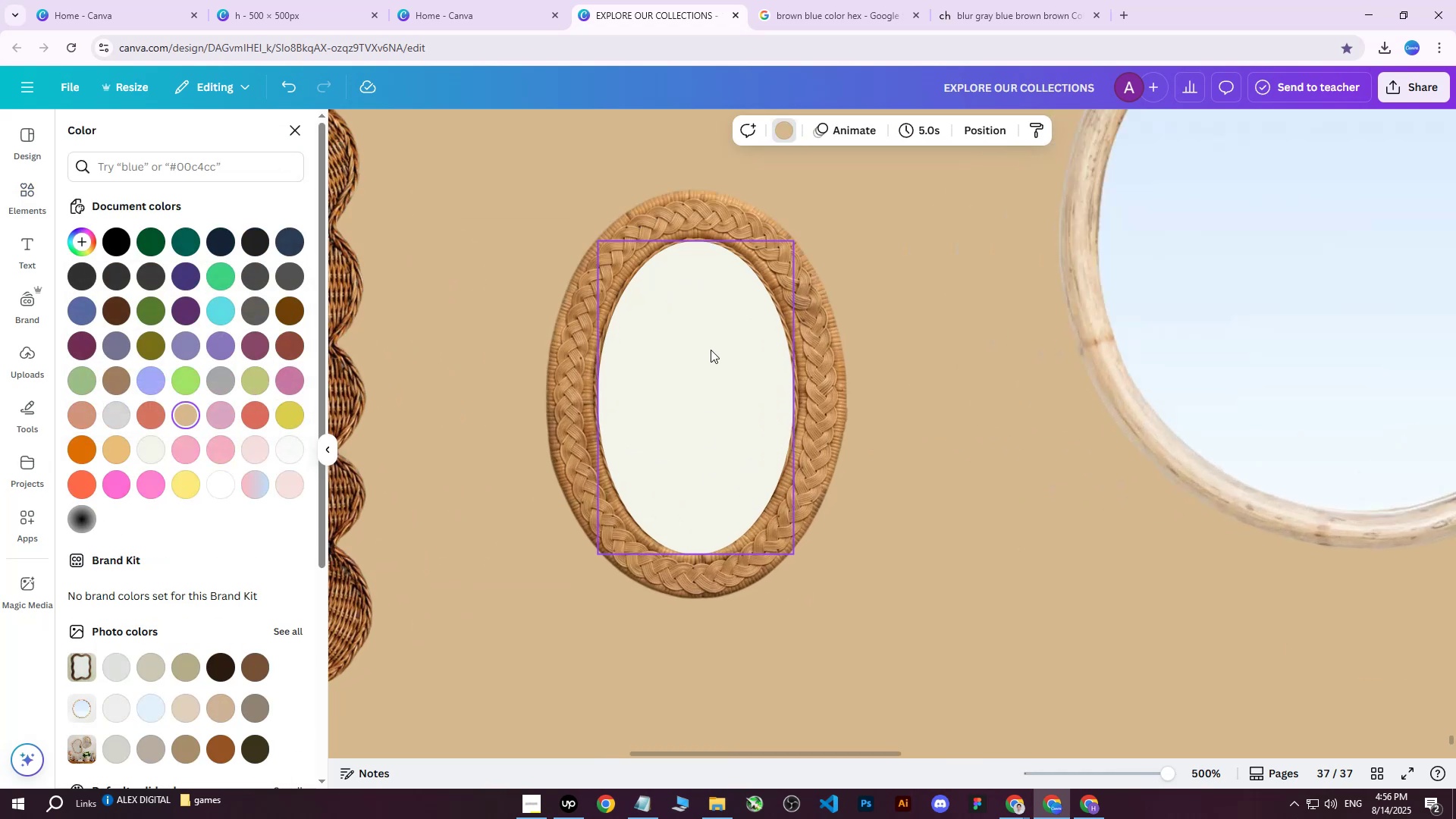 
left_click([711, 350])
 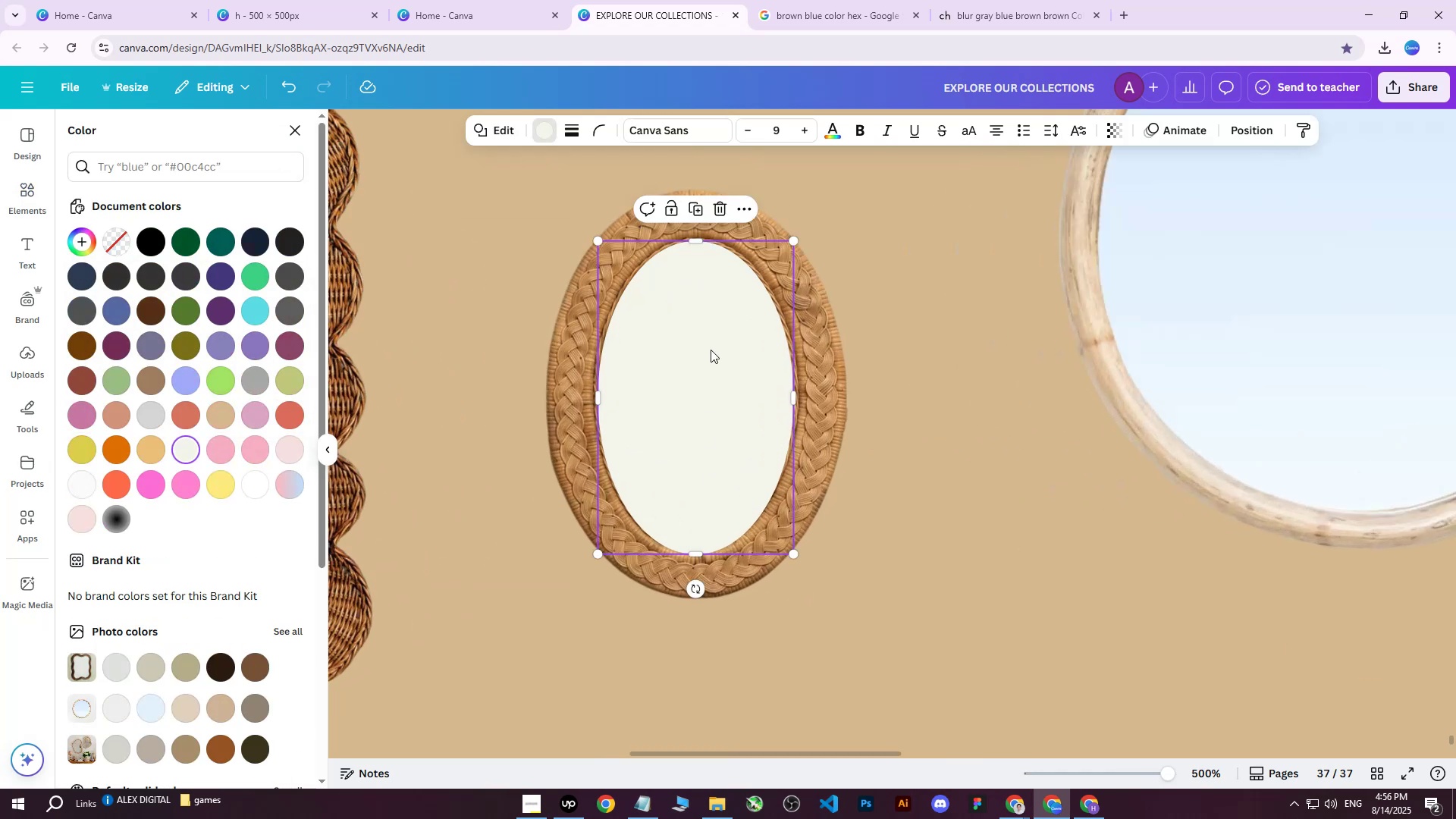 
key(ArrowUp)
 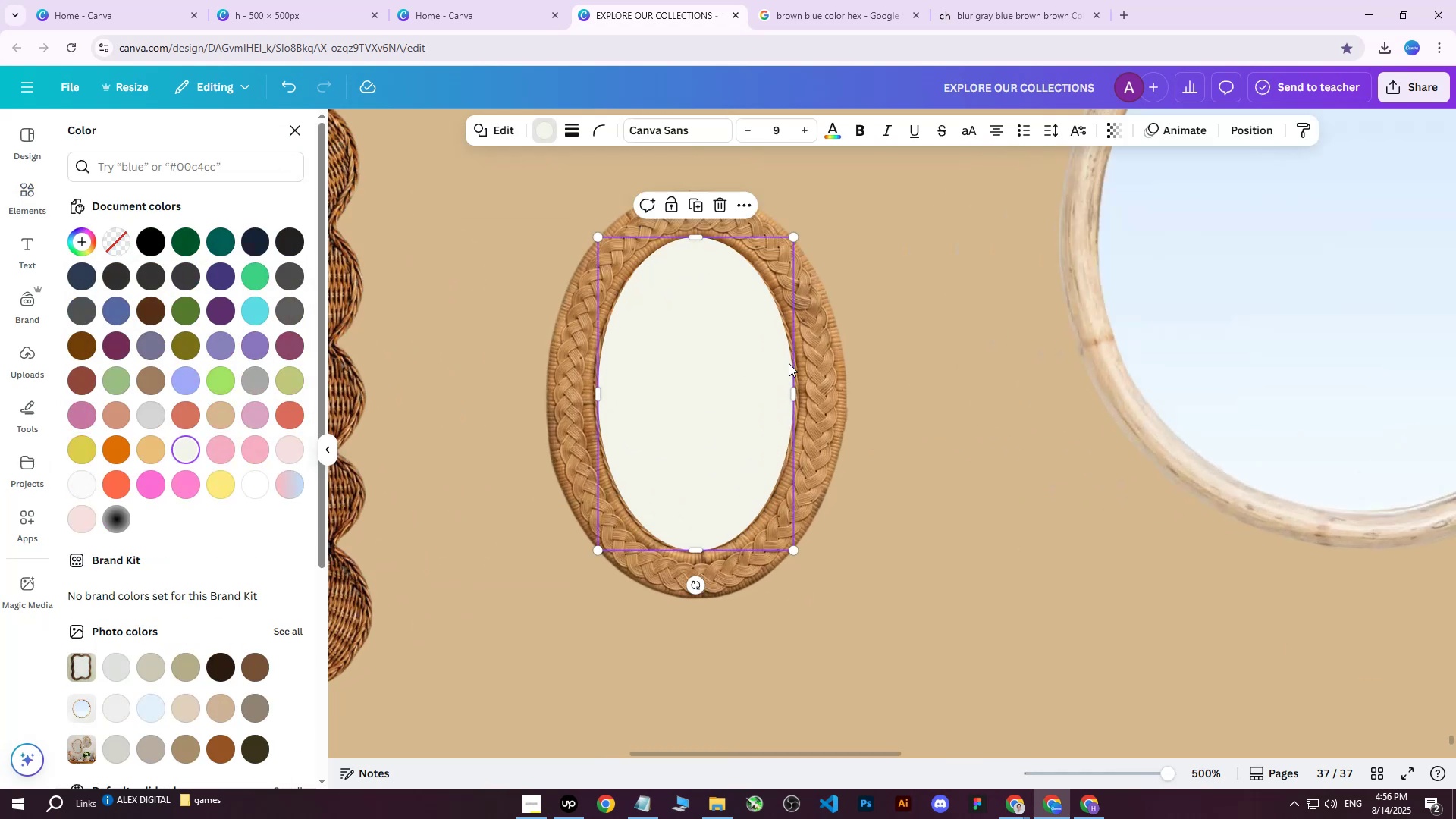 
left_click([941, 402])
 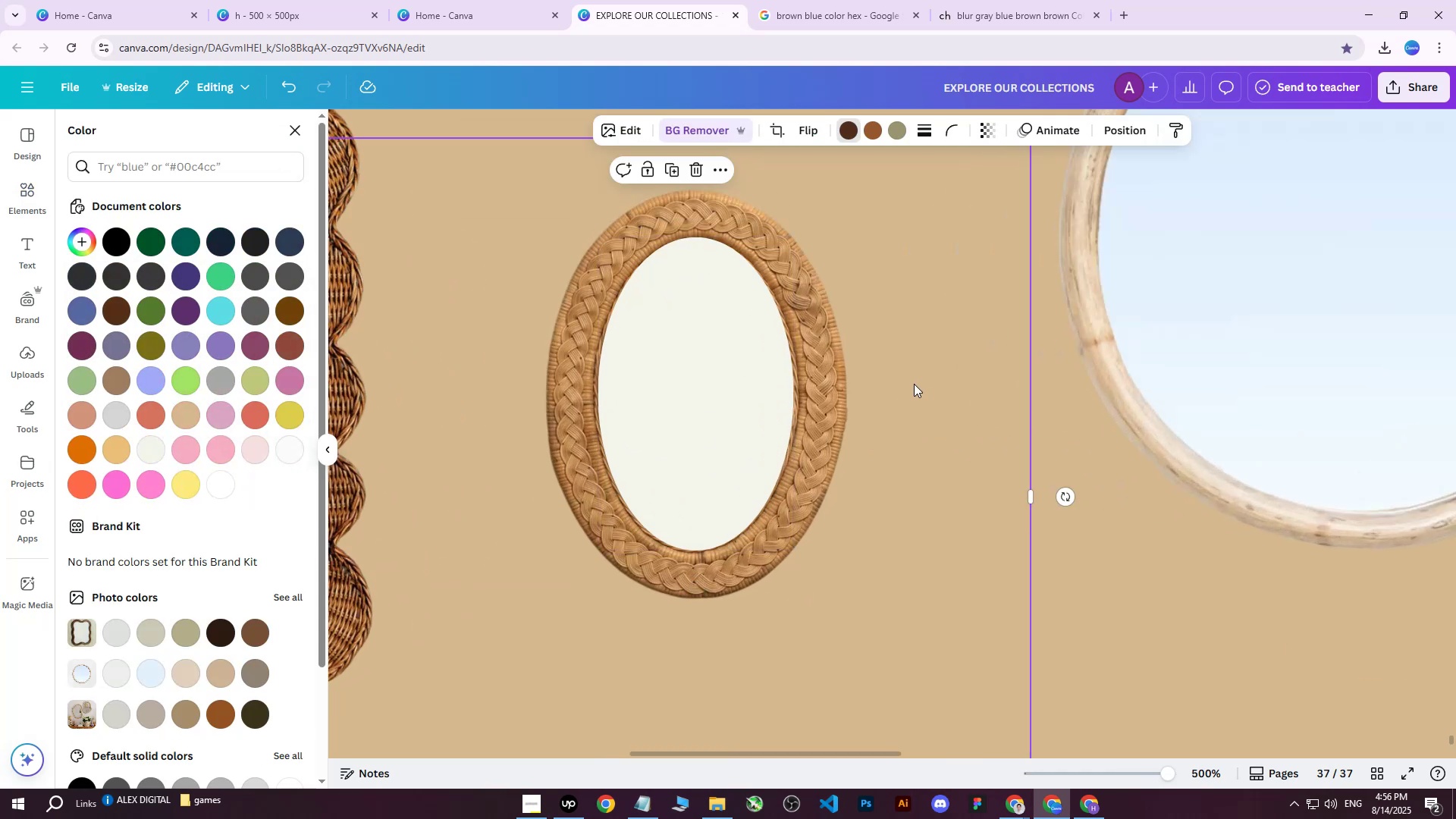 
hold_key(key=ControlLeft, duration=0.4)
scroll: coordinate [912, 380], scroll_direction: down, amount: 5.0
 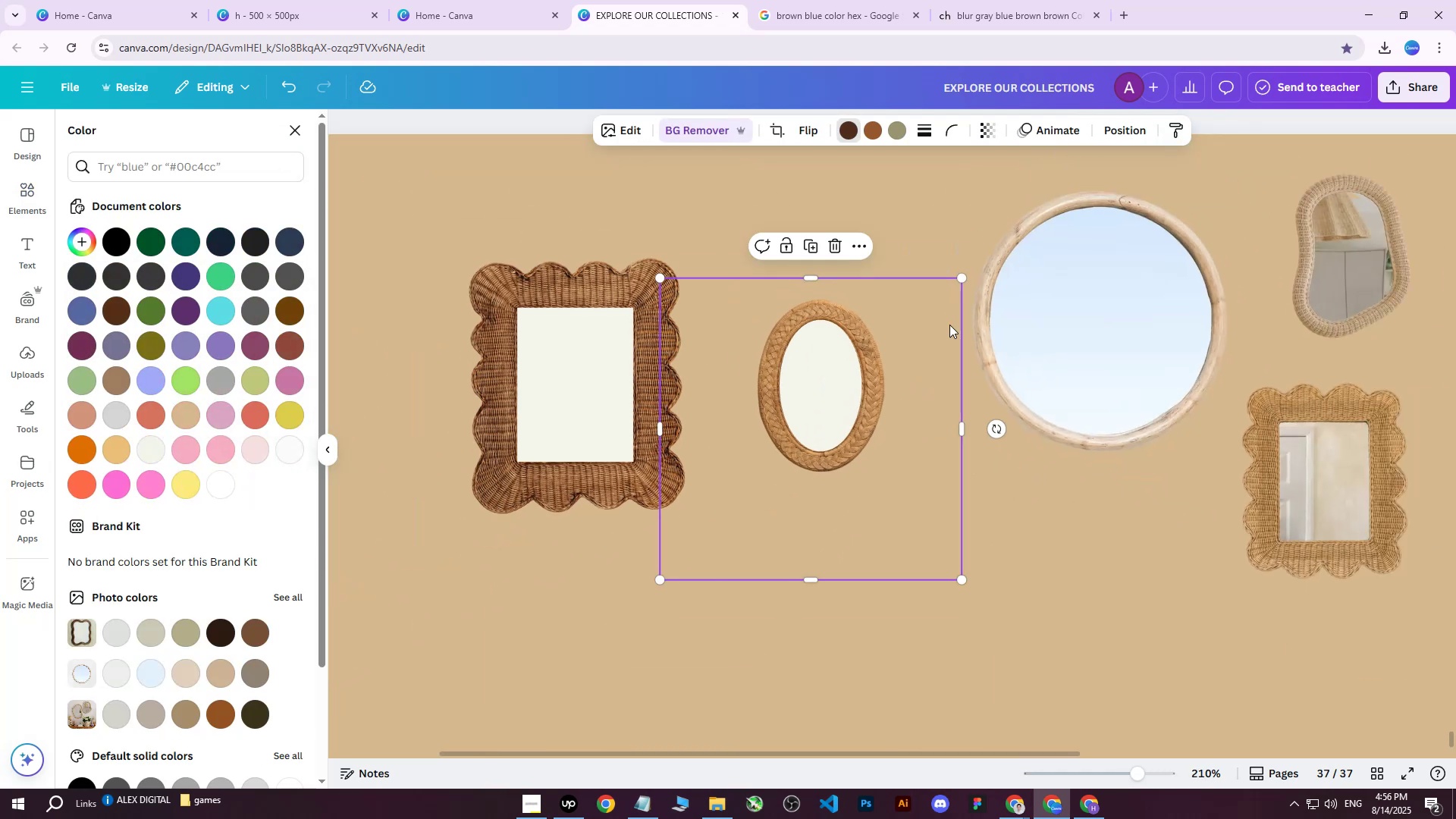 
hold_key(key=ControlLeft, duration=0.4)
scroll: coordinate [1018, 293], scroll_direction: down, amount: 2.0
 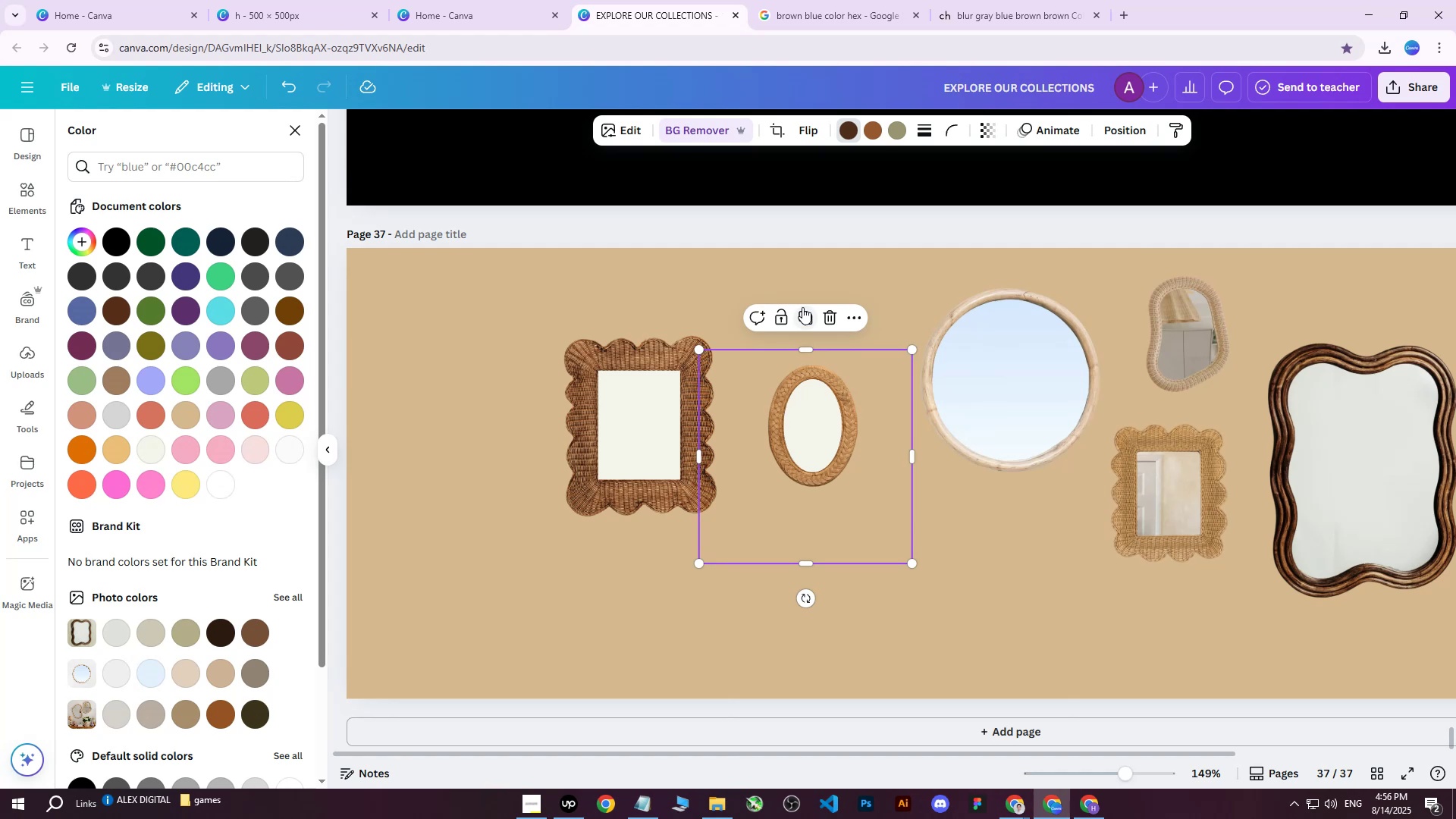 
left_click([802, 244])
 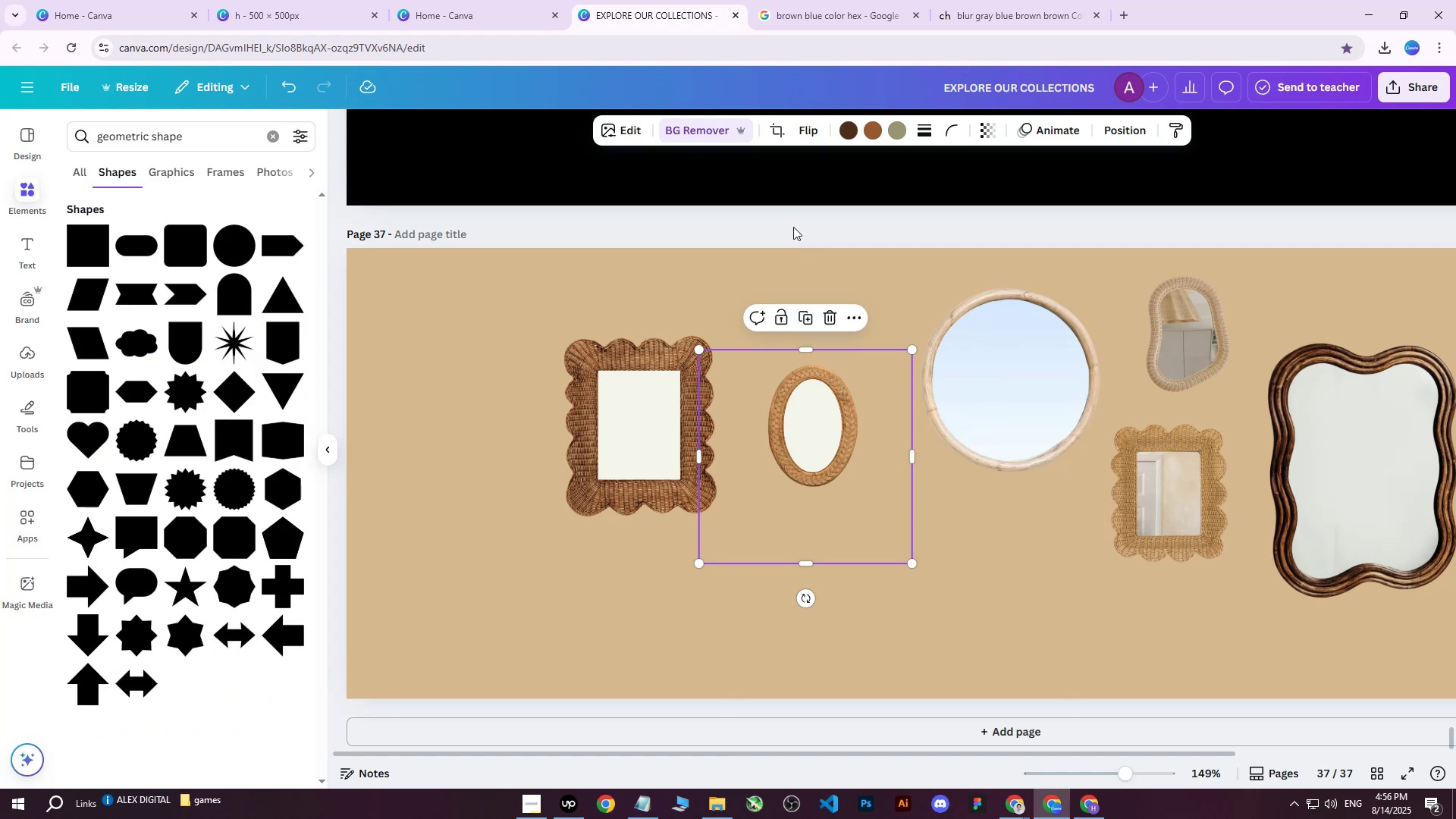 
left_click_drag(start_coordinate=[792, 225], to_coordinate=[836, 579])
 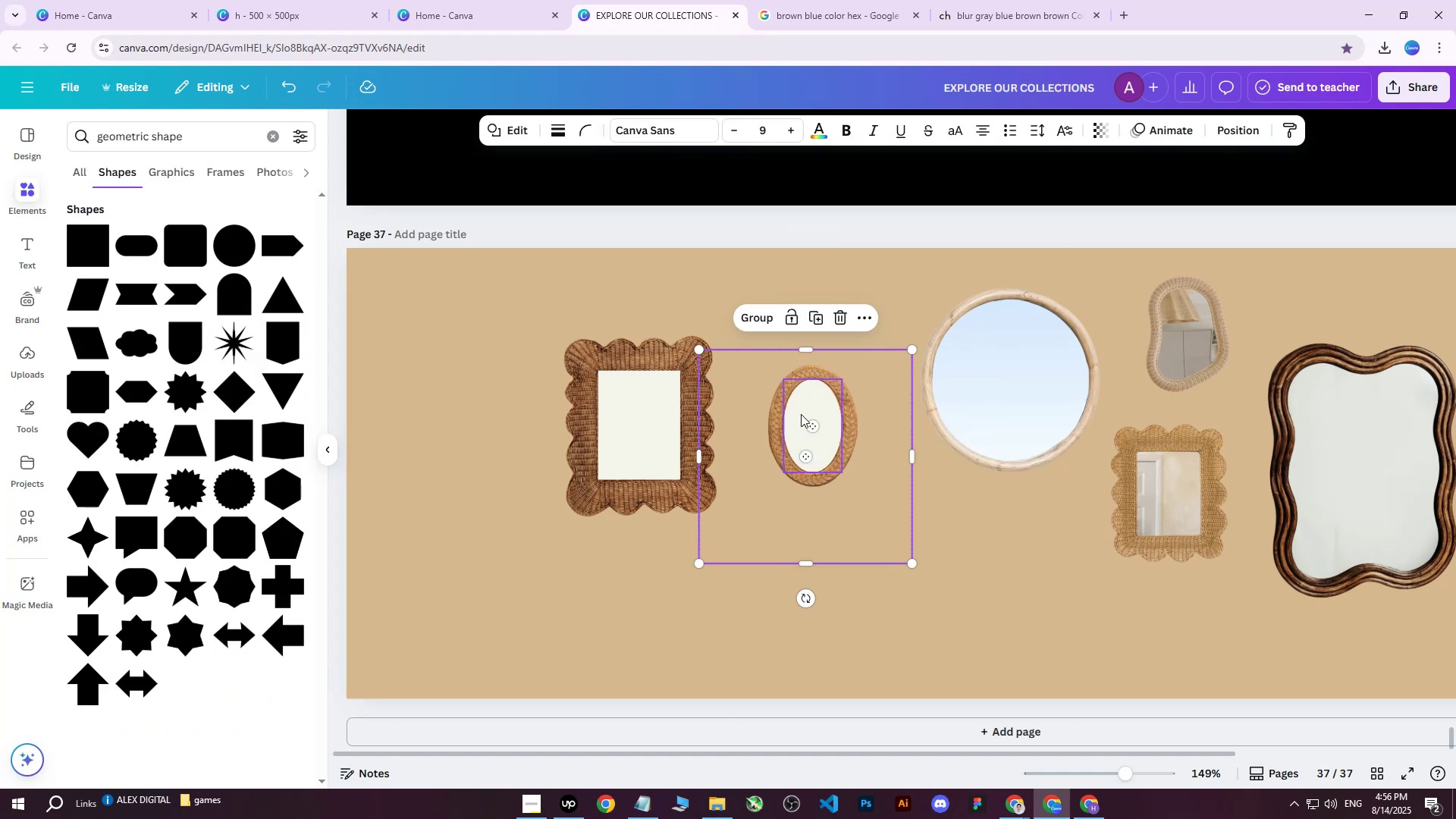 
right_click([802, 411])
 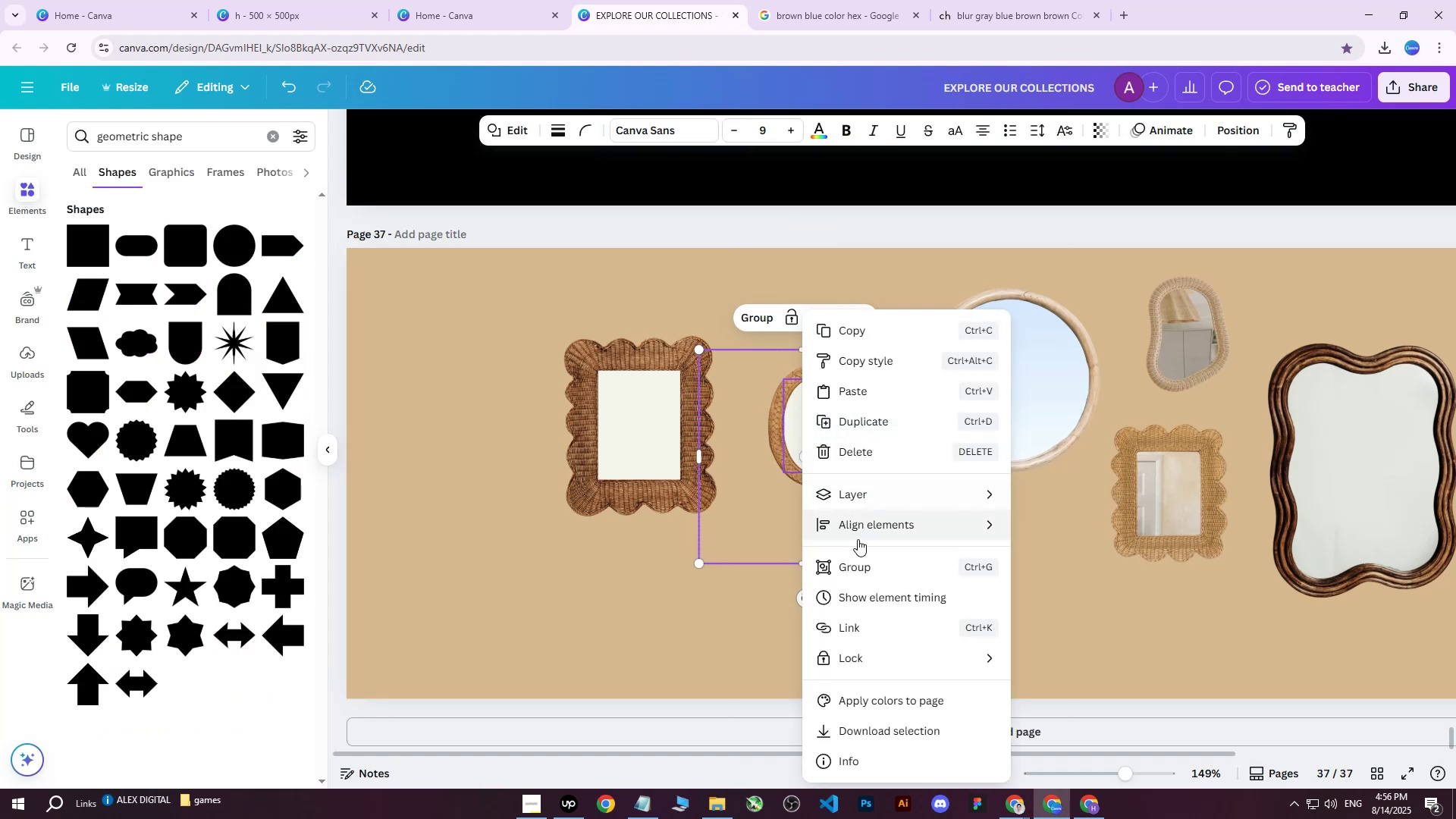 
left_click([852, 560])
 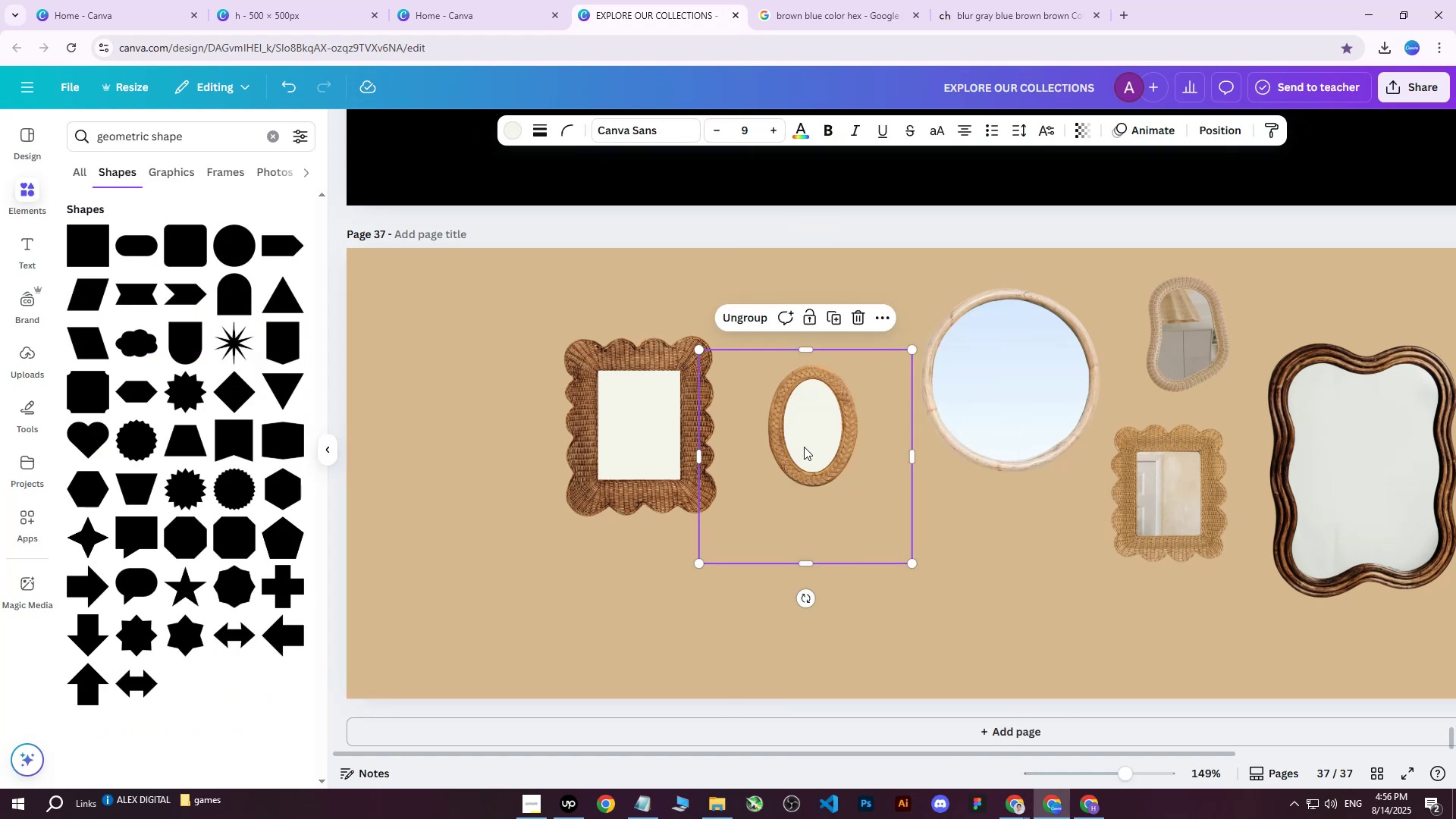 
left_click_drag(start_coordinate=[805, 444], to_coordinate=[645, 640])
 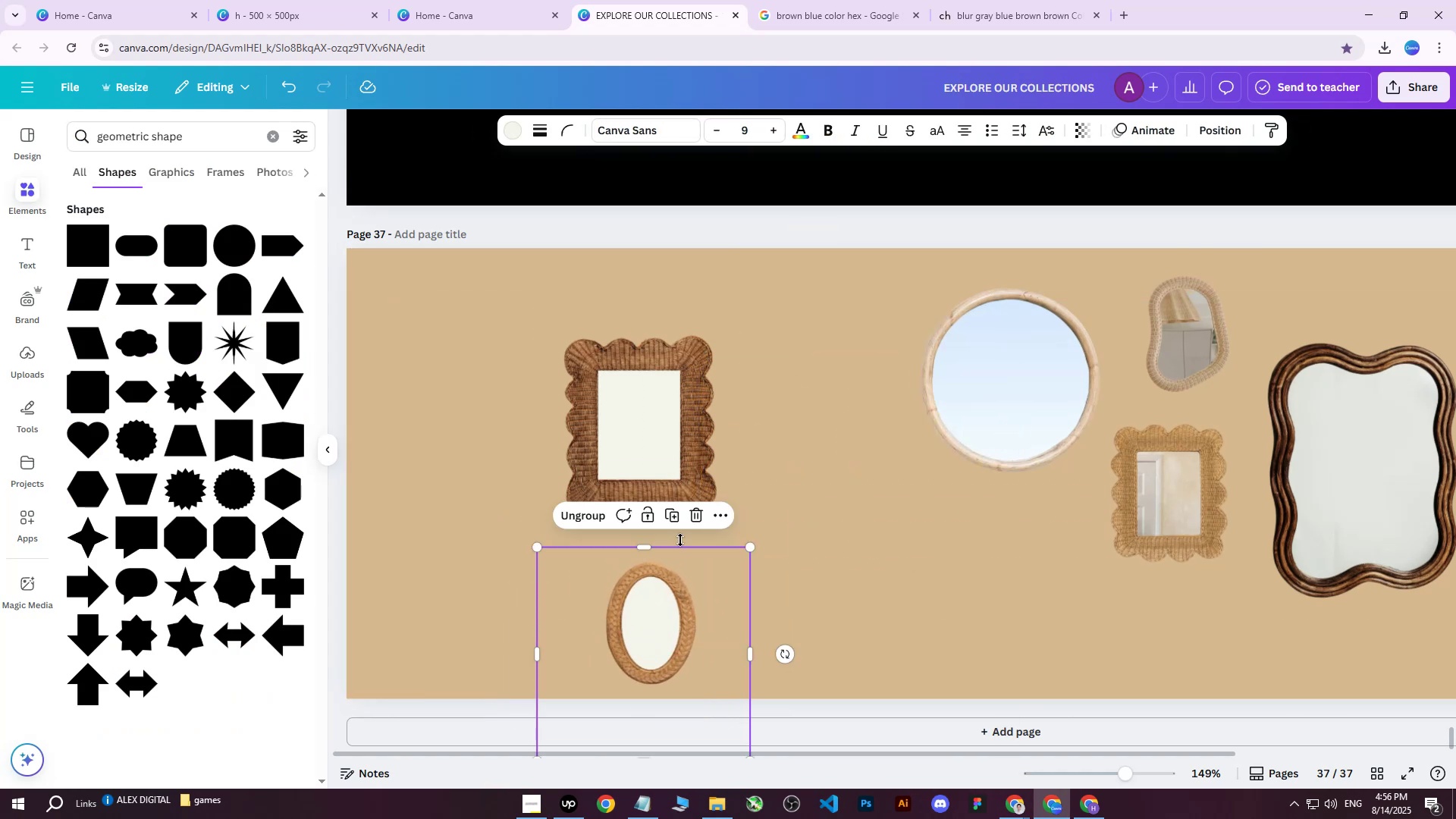 
scroll: coordinate [754, 513], scroll_direction: down, amount: 1.0
 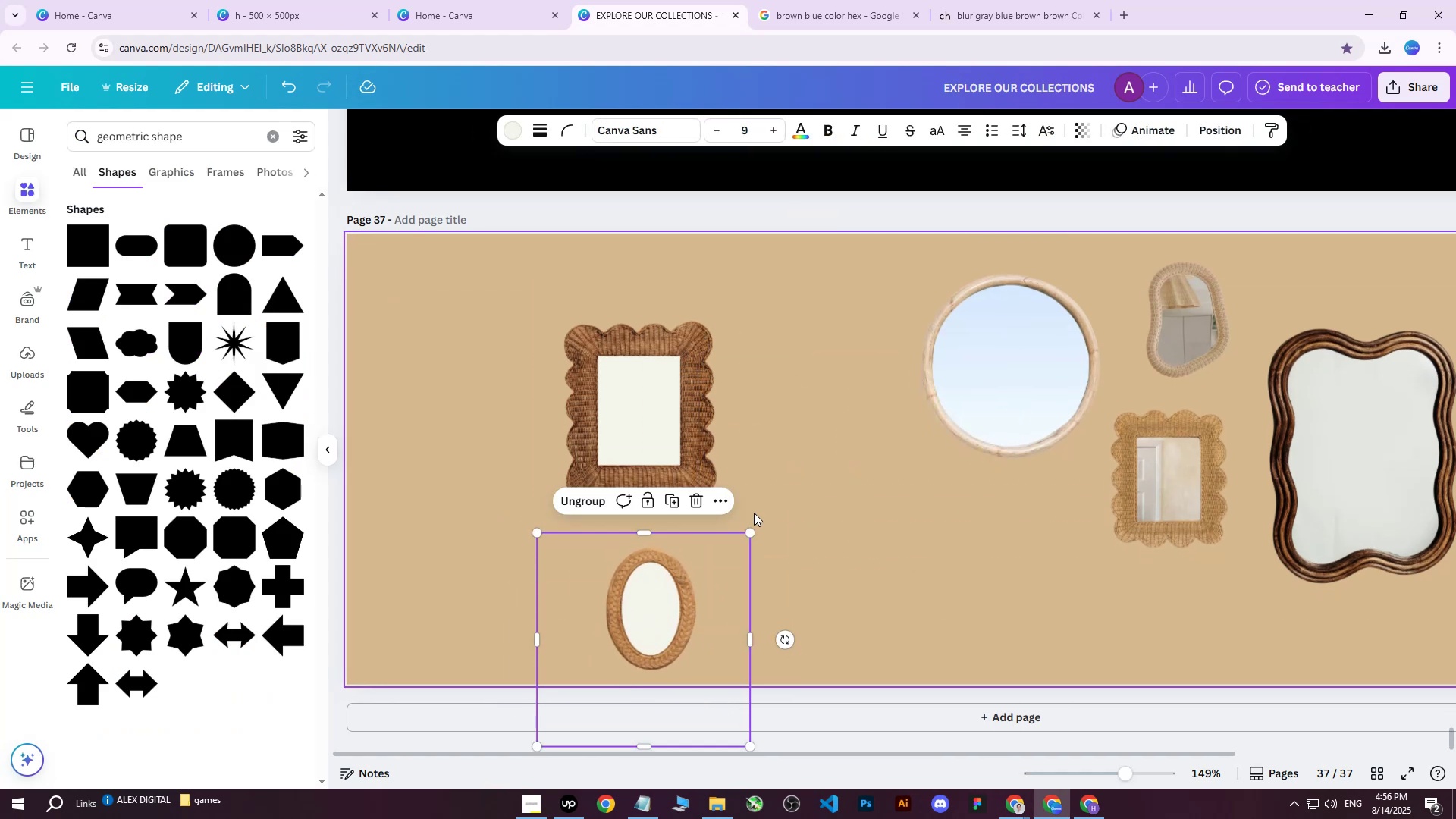 
hold_key(key=ShiftLeft, duration=0.68)
scroll: coordinate [885, 311], scroll_direction: down, amount: 6.0
 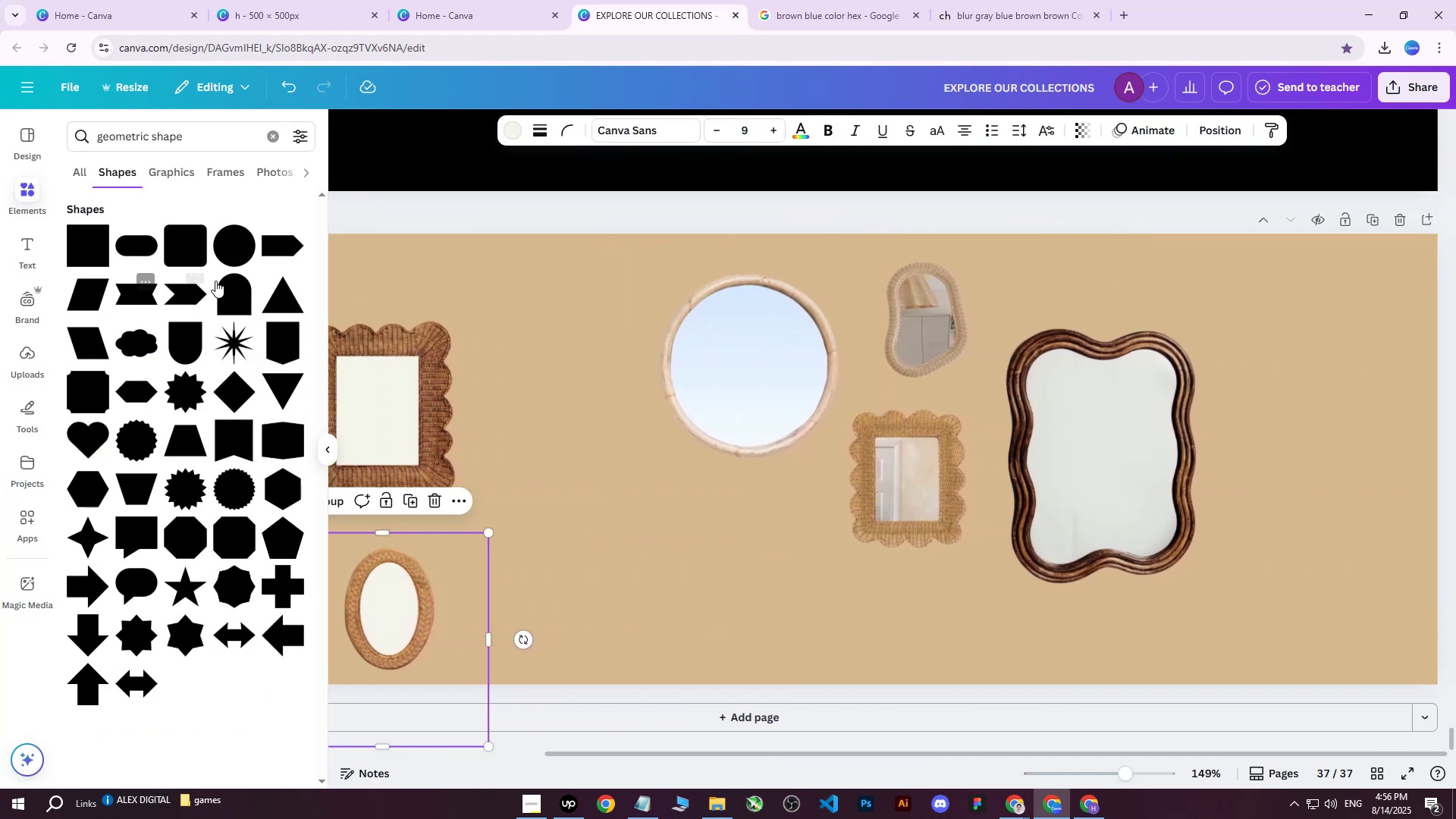 
left_click([254, 242])
 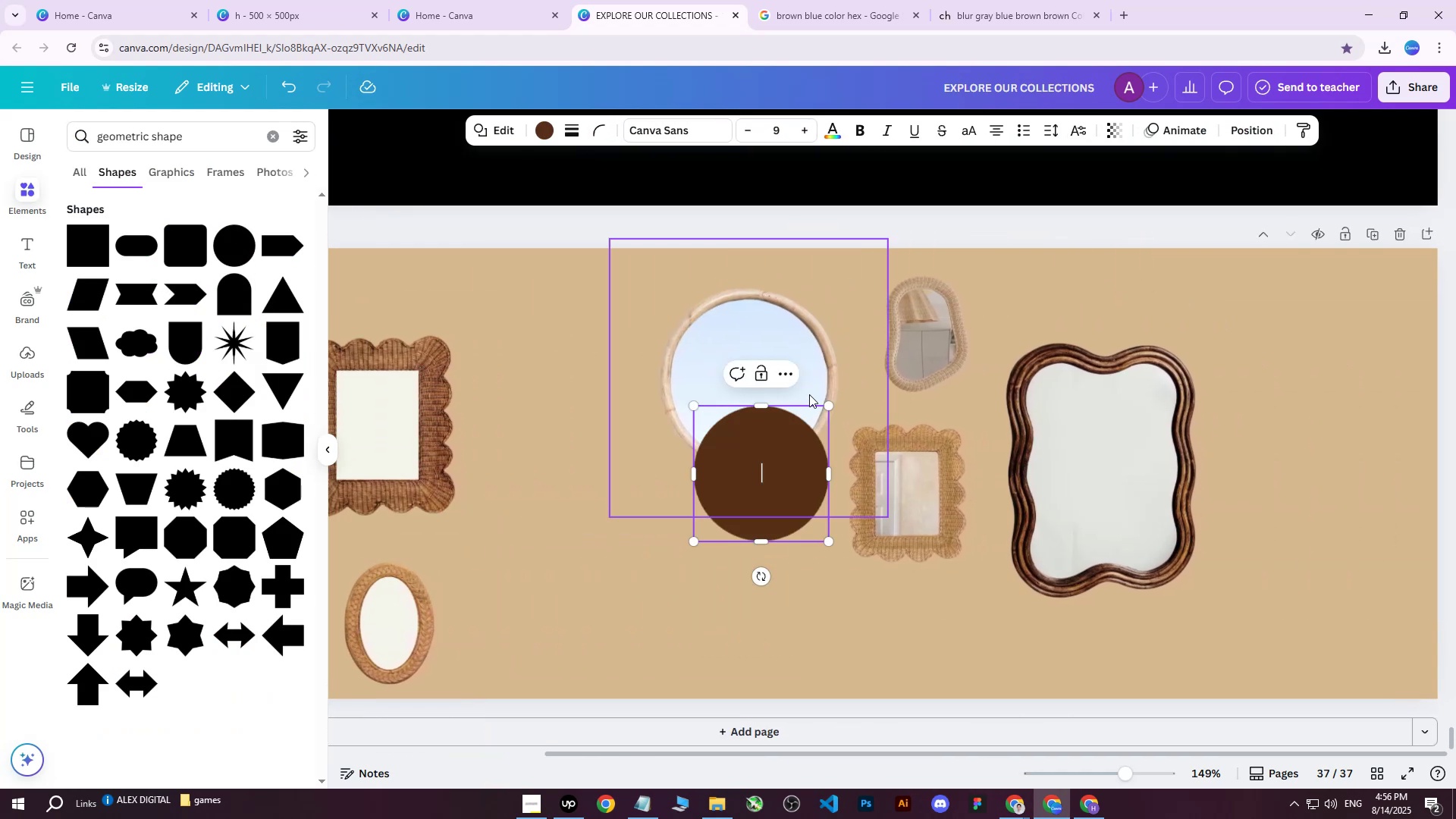 
hold_key(key=ControlLeft, duration=0.34)
scroll: coordinate [763, 433], scroll_direction: up, amount: 2.0
 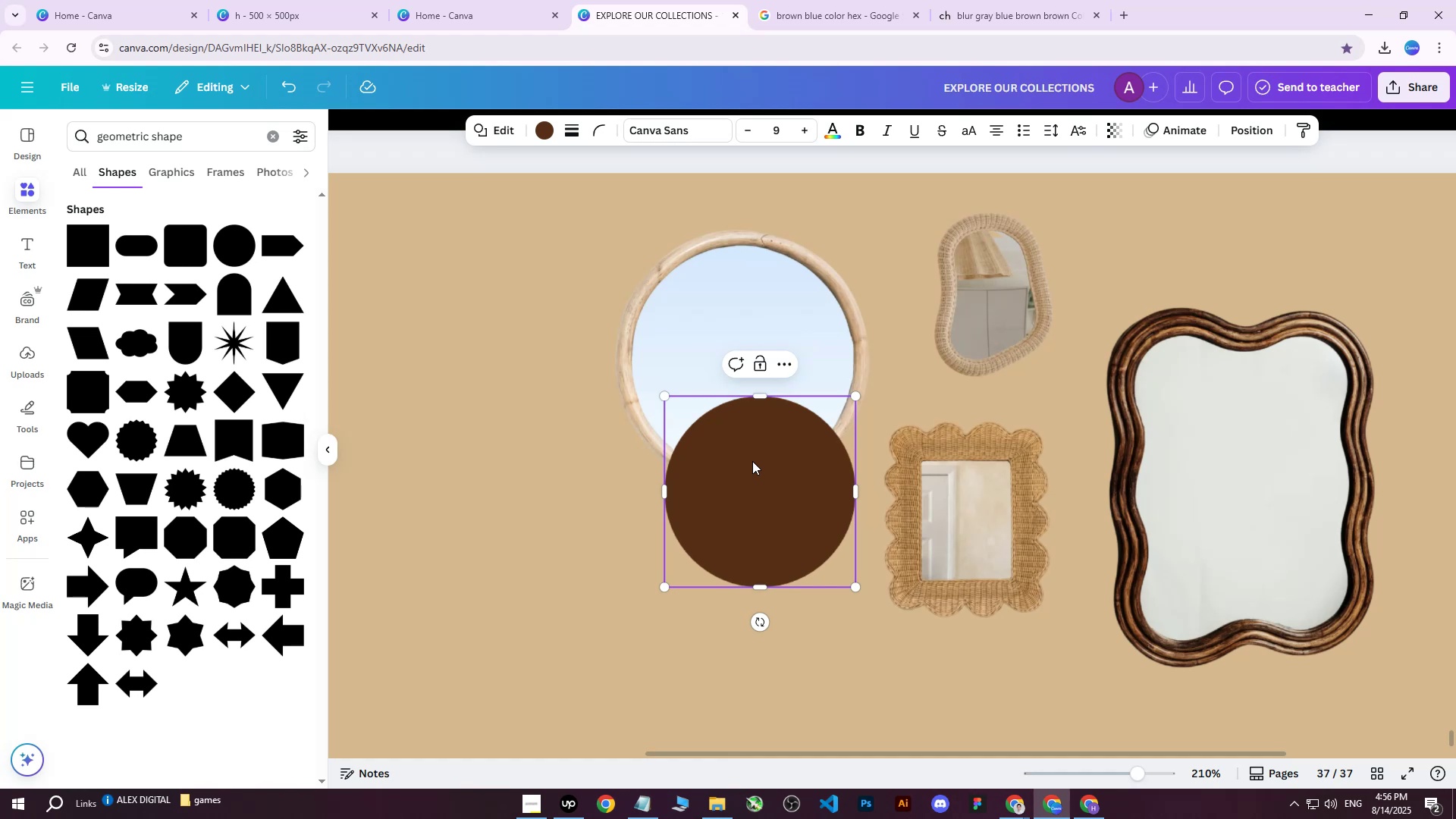 
left_click_drag(start_coordinate=[752, 461], to_coordinate=[729, 328])
 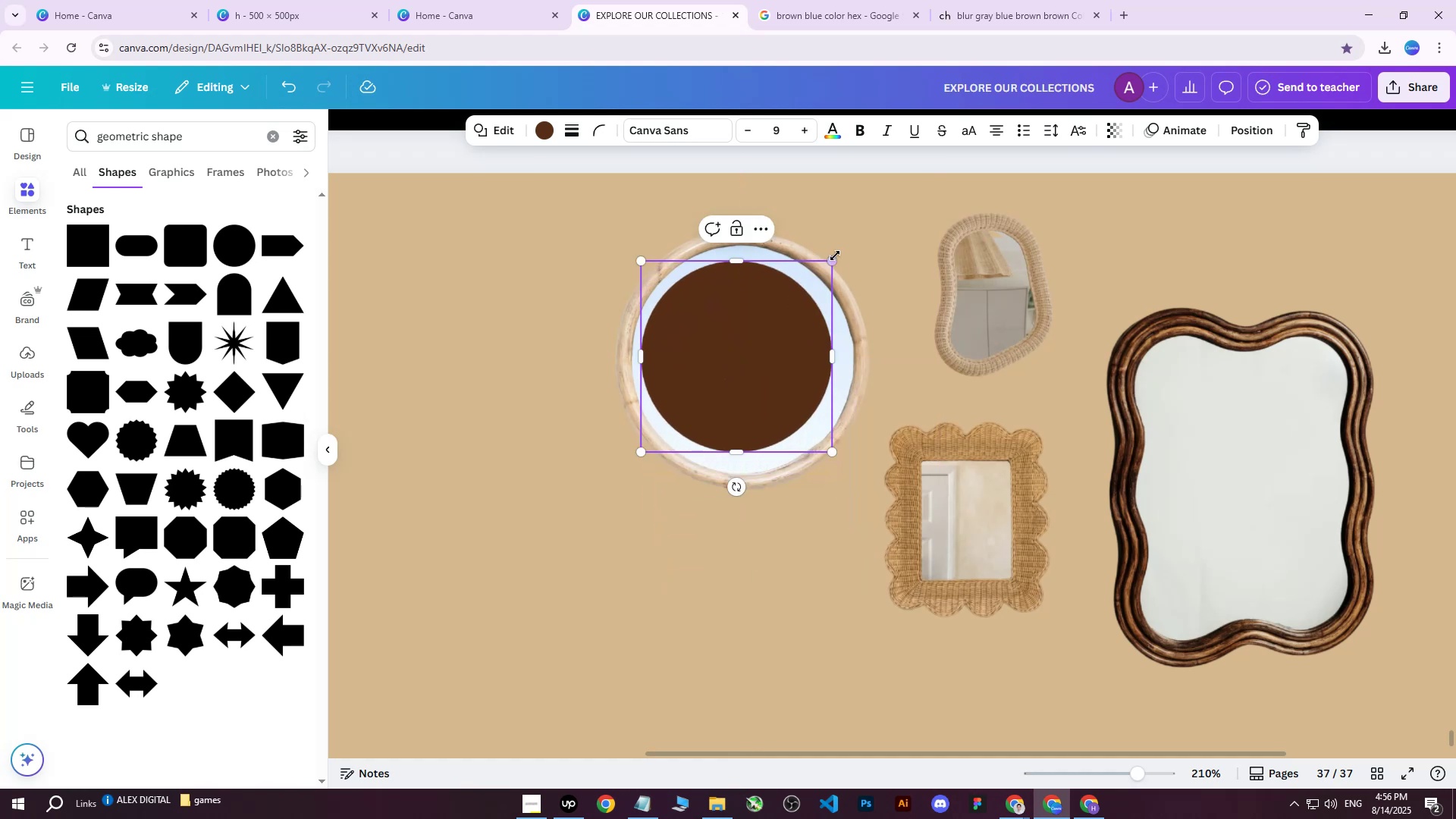 
left_click_drag(start_coordinate=[833, 256], to_coordinate=[858, 237])
 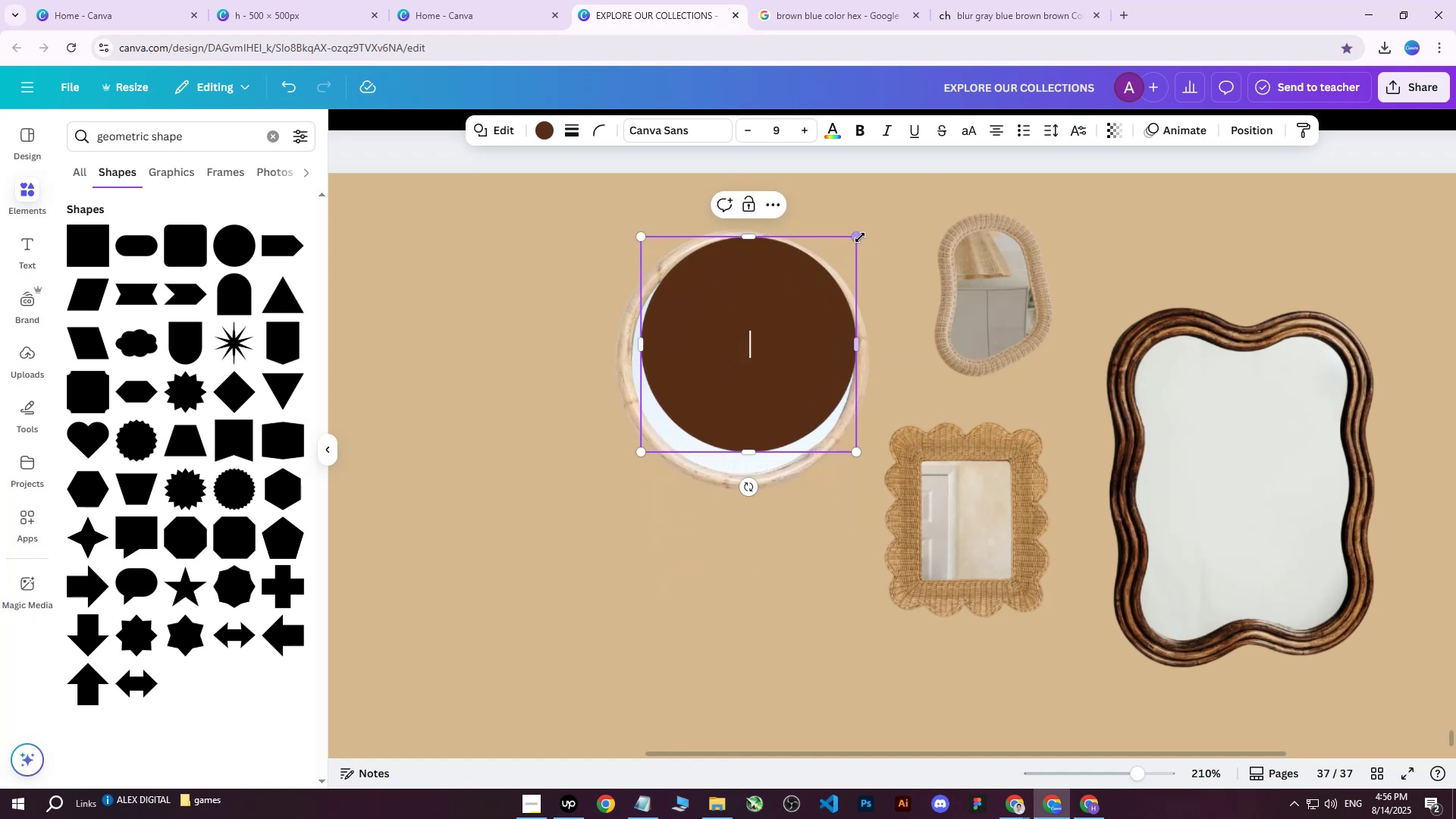 
left_click_drag(start_coordinate=[860, 237], to_coordinate=[868, 224])
 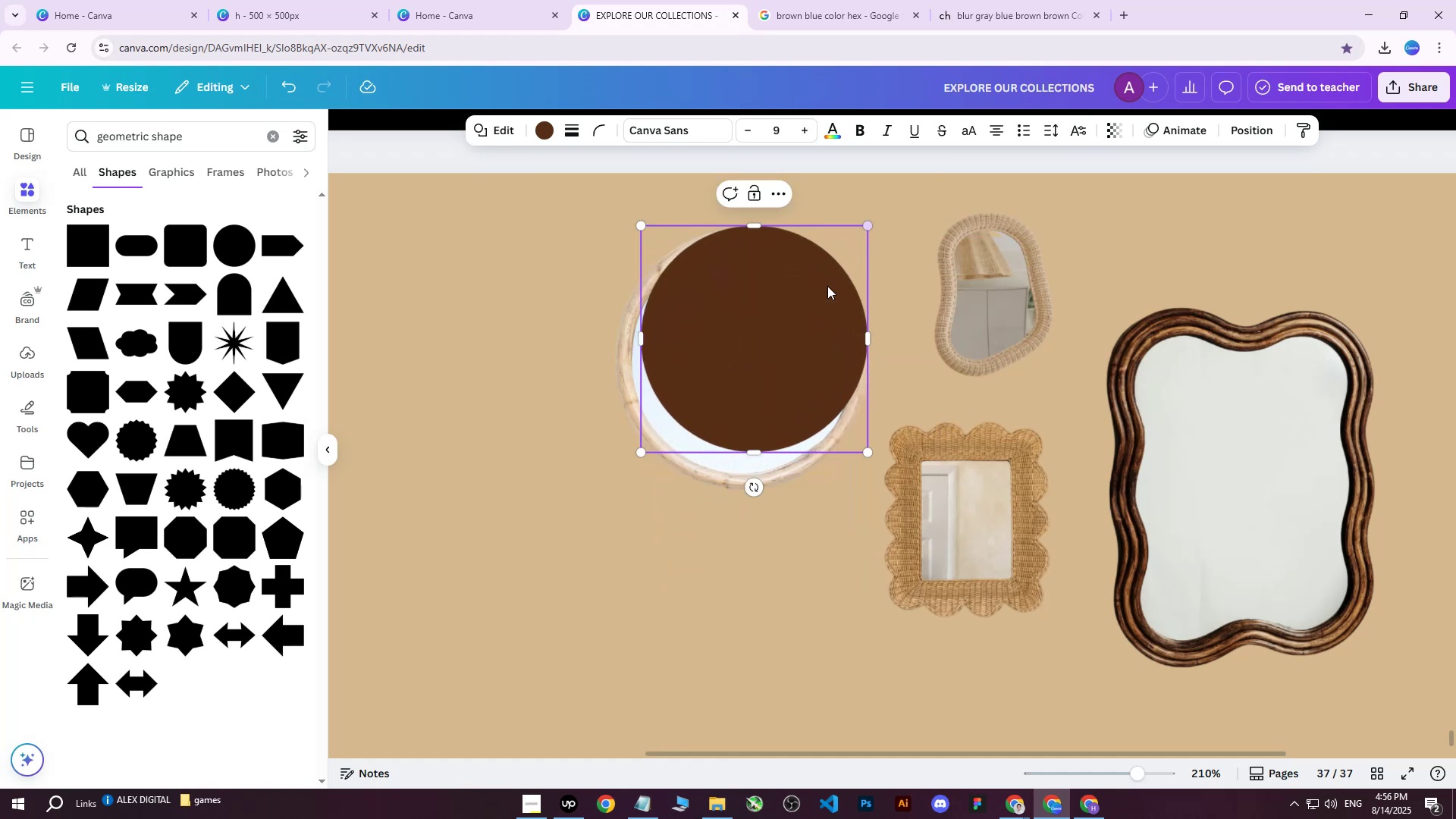 
left_click_drag(start_coordinate=[820, 298], to_coordinate=[811, 322])
 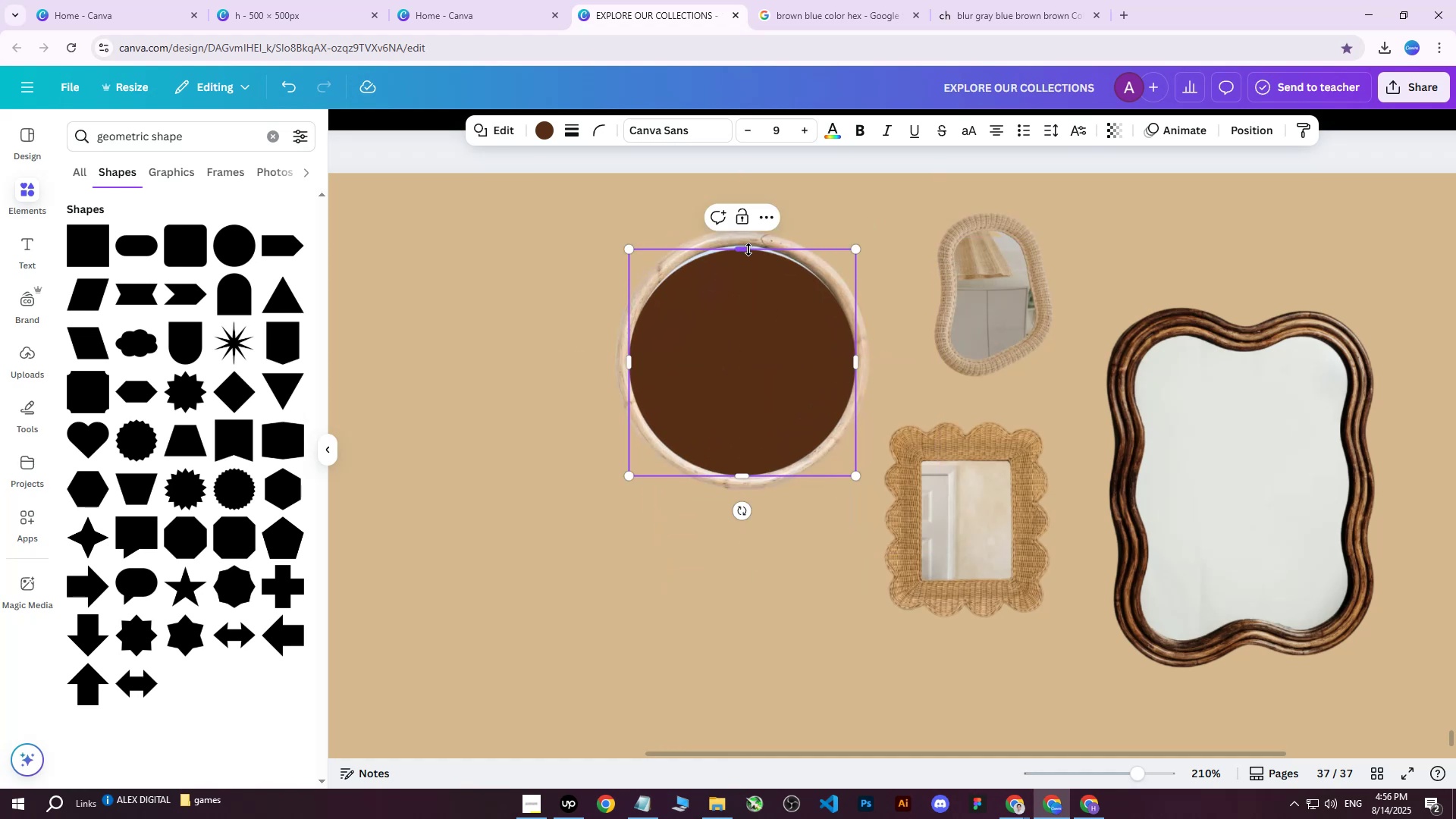 
left_click_drag(start_coordinate=[748, 249], to_coordinate=[749, 244])
 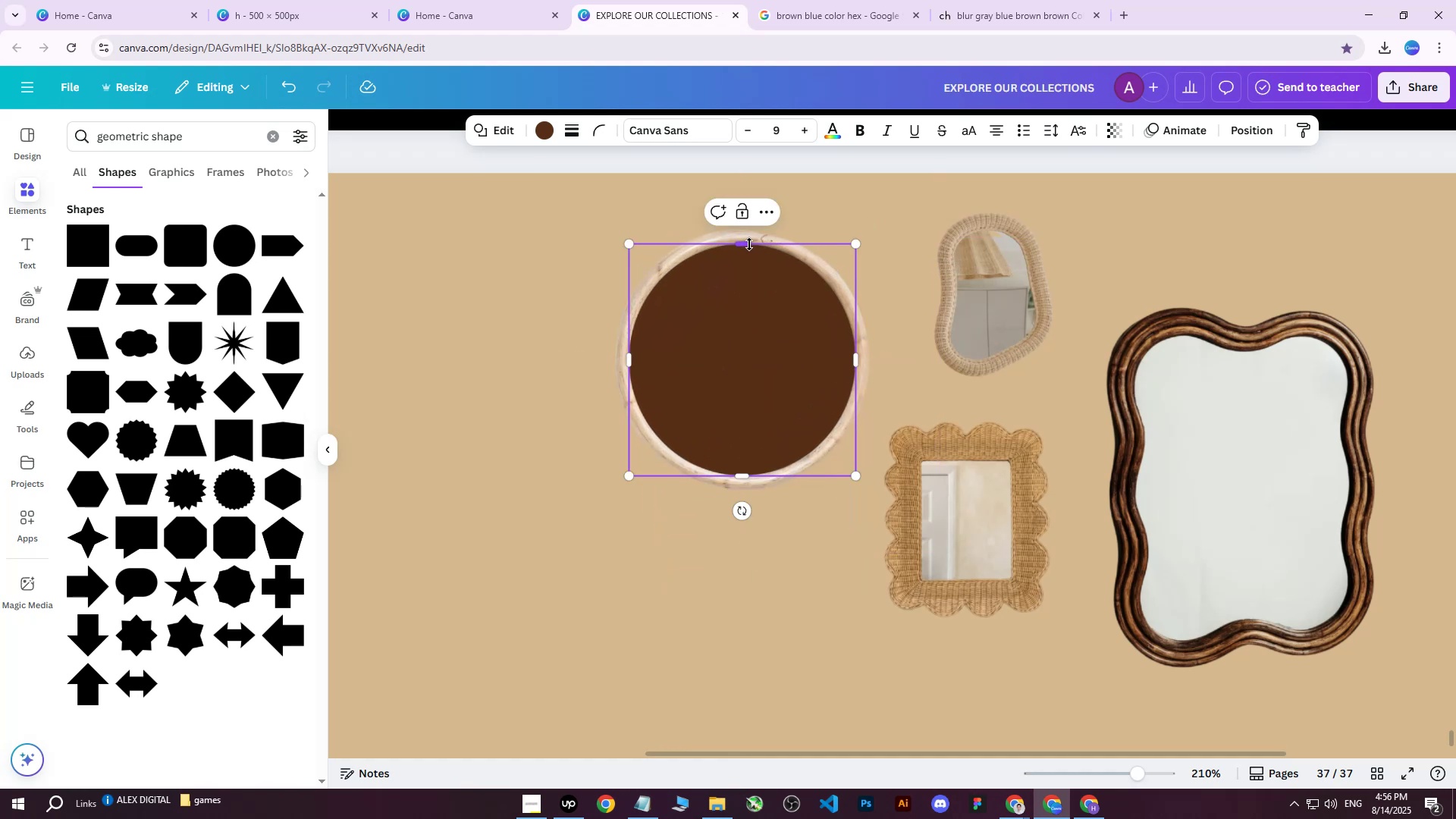 
key(Control+ControlLeft)
 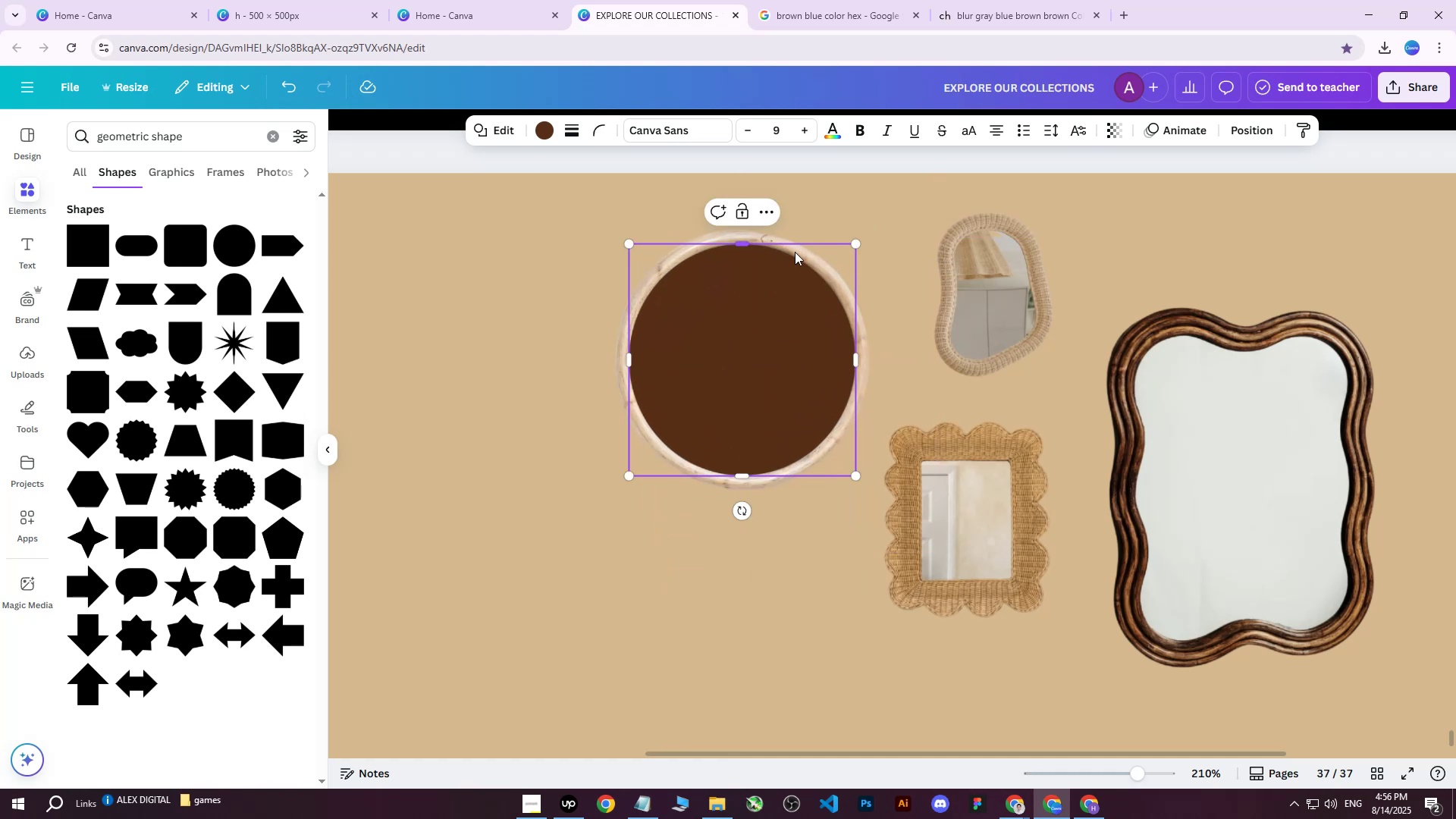 
key(Control+Z)
 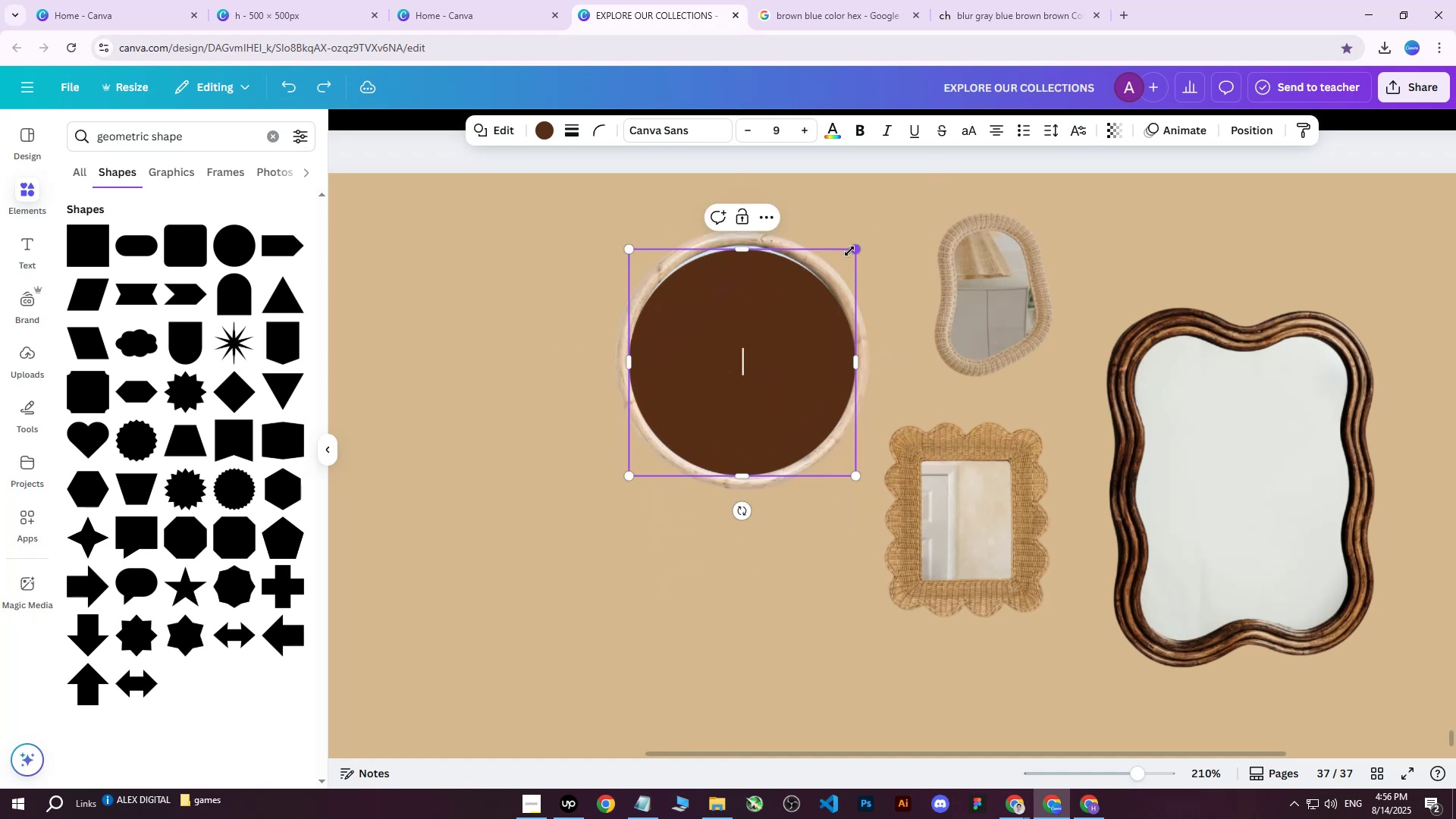 
left_click_drag(start_coordinate=[853, 251], to_coordinate=[856, 246])
 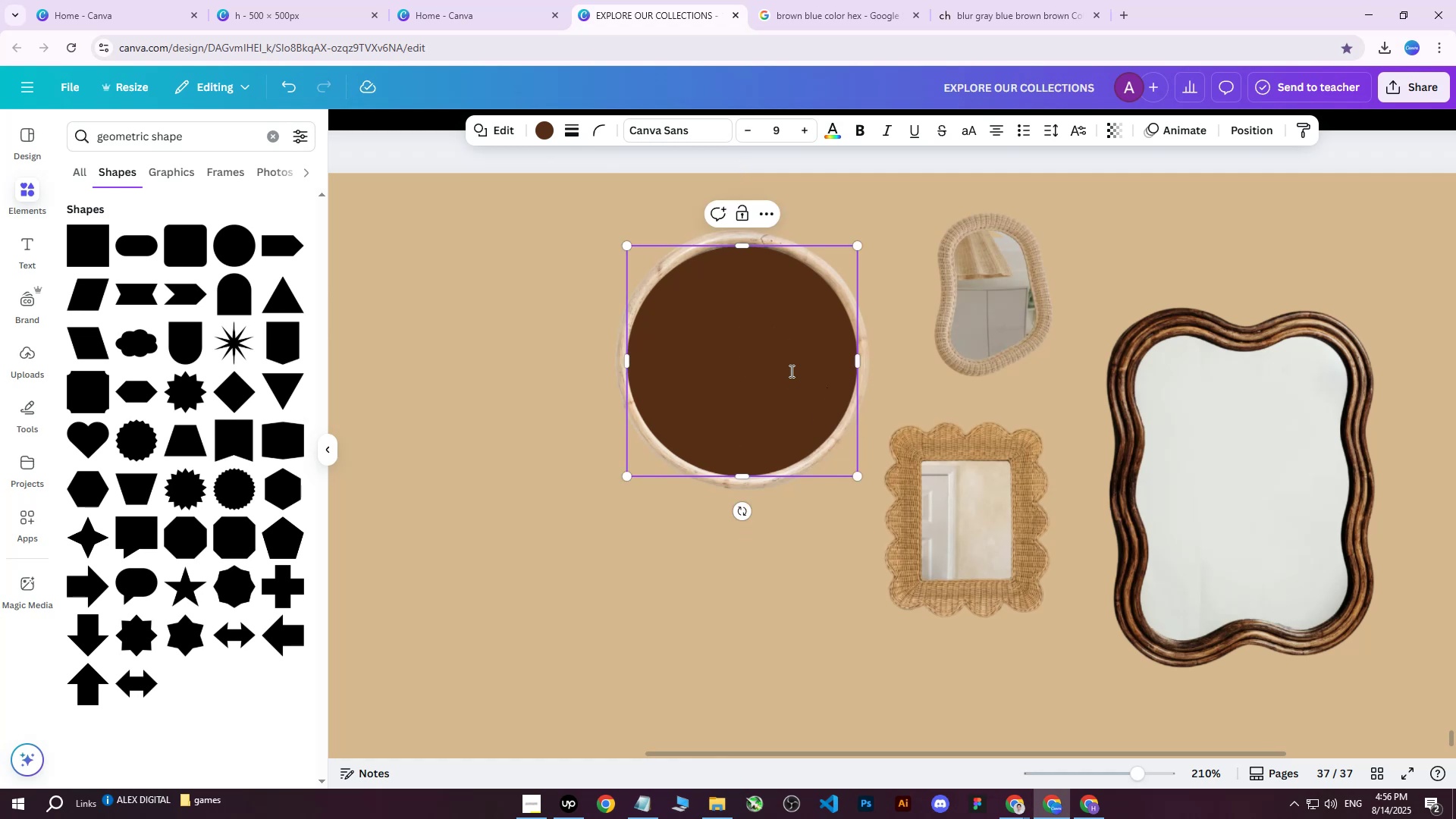 
double_click([547, 136])
 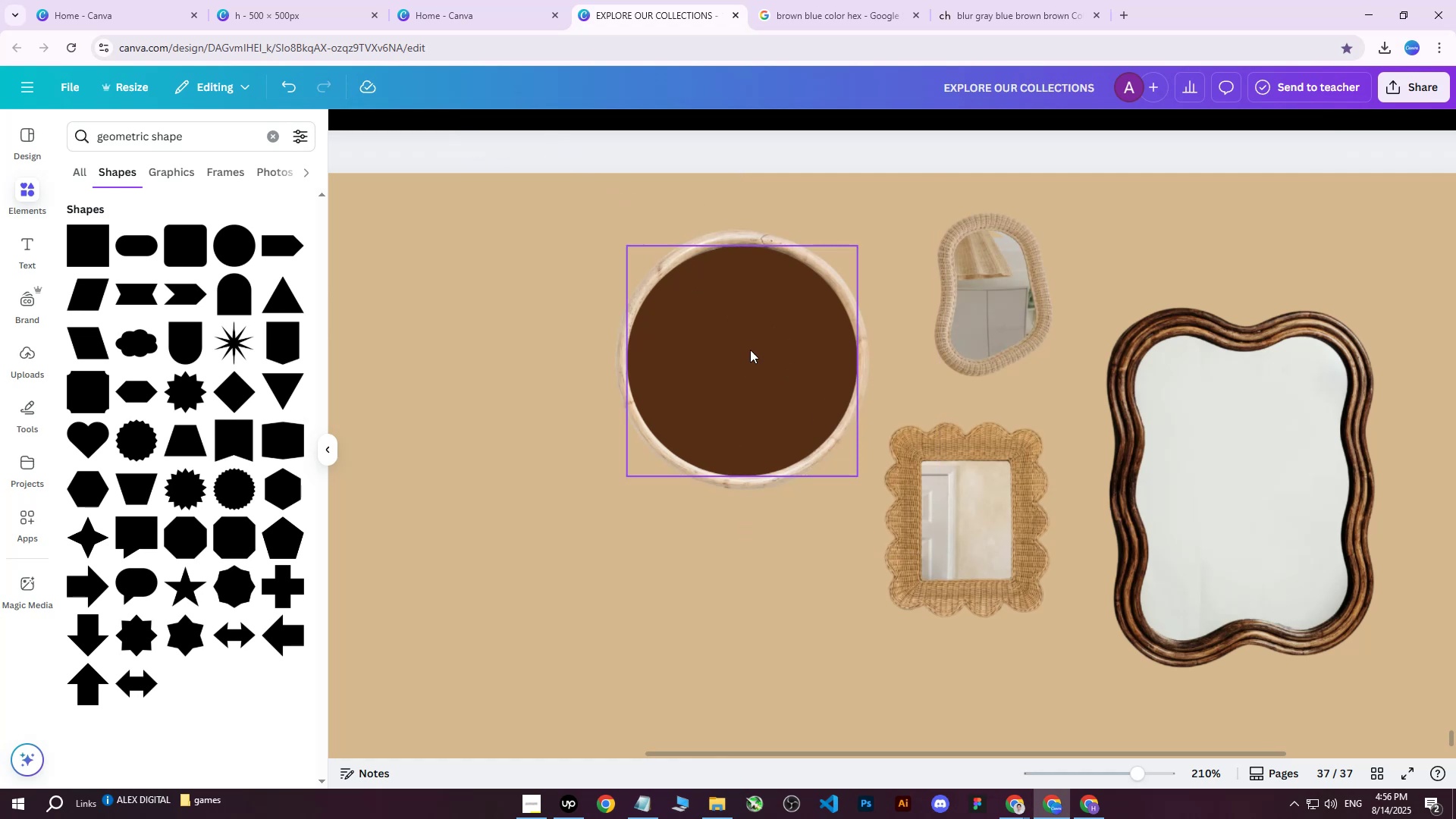 
triple_click([754, 356])
 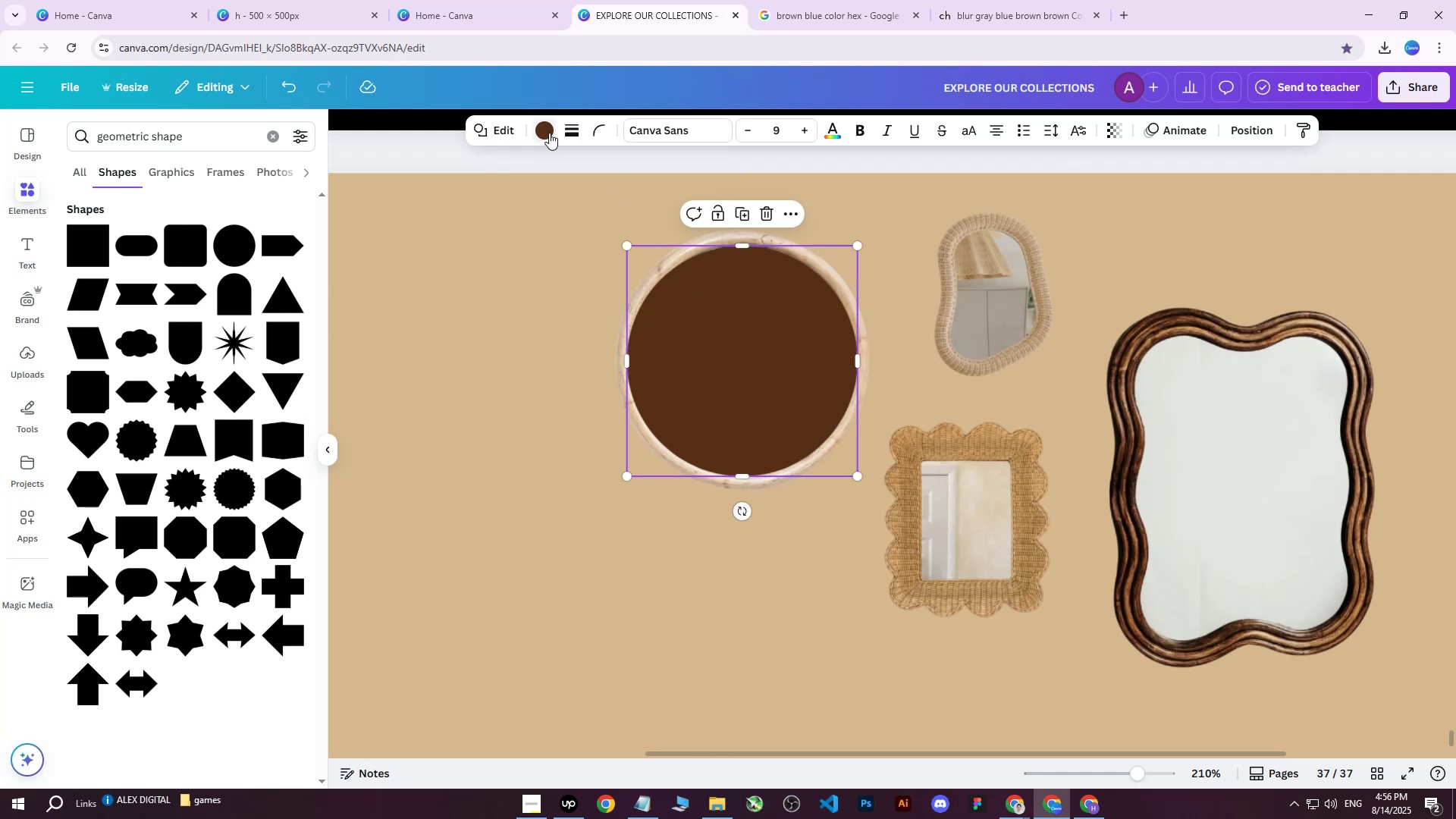 
left_click([551, 131])
 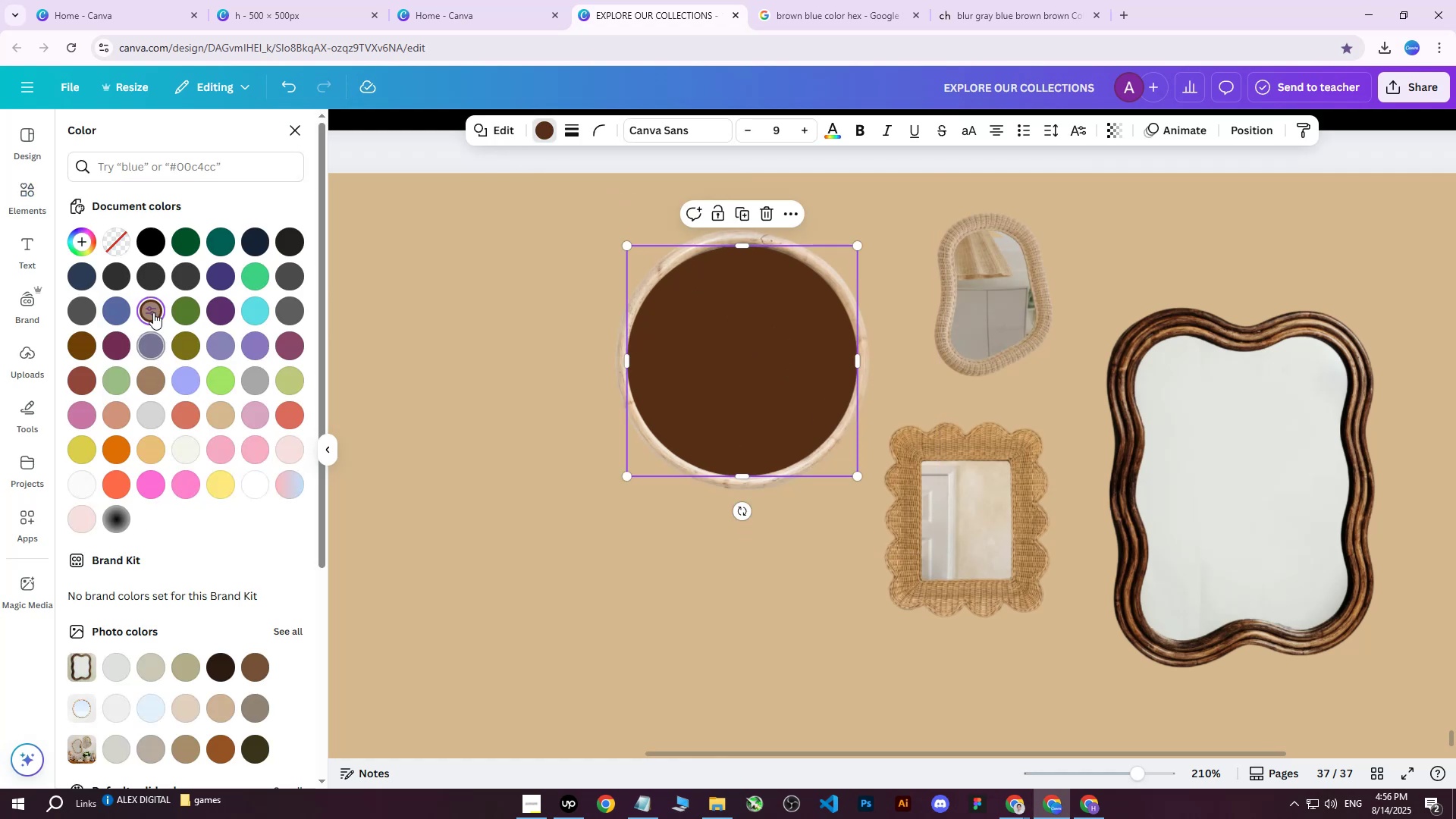 
double_click([153, 312])
 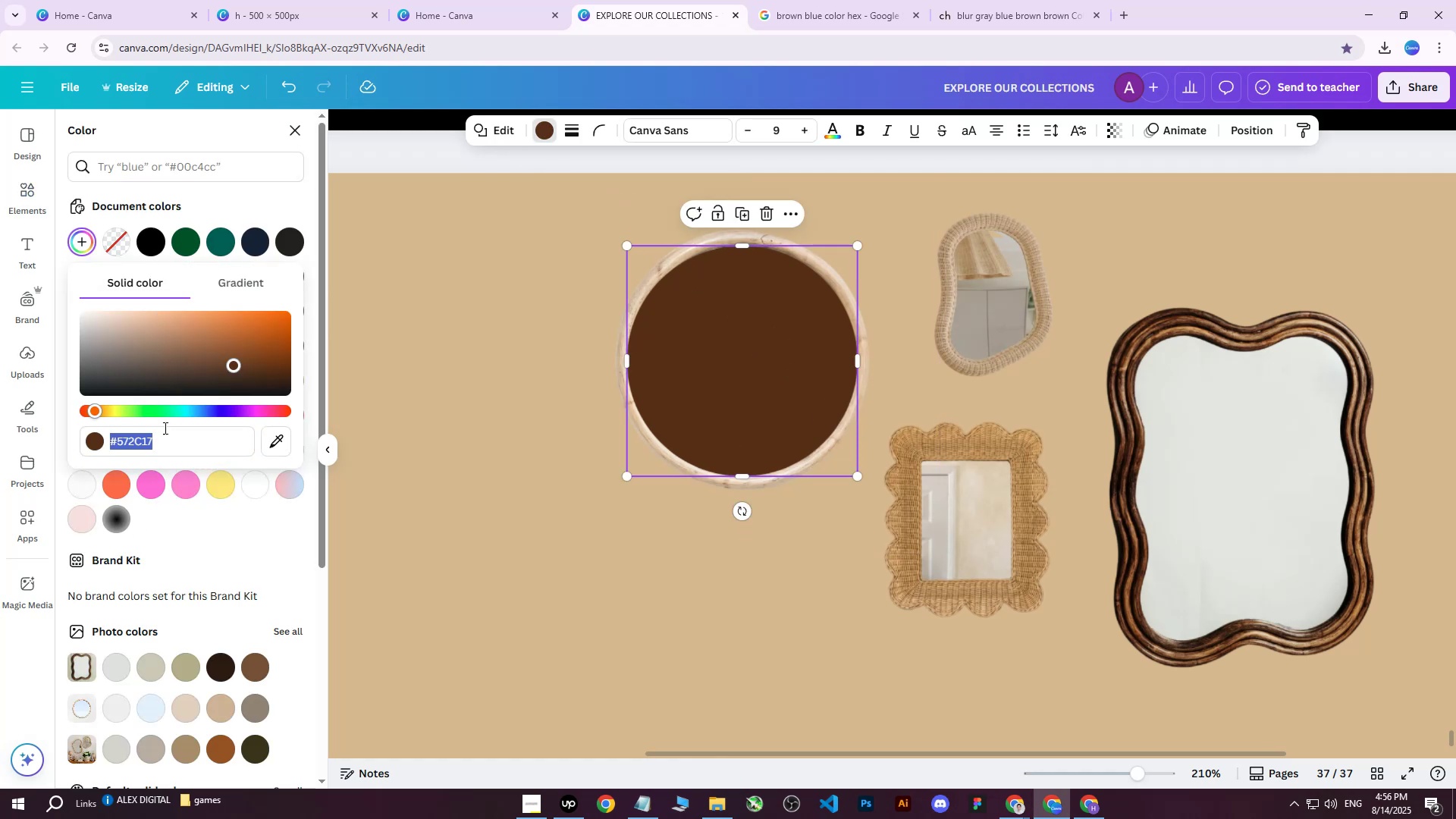 
key(Control+ControlLeft)
 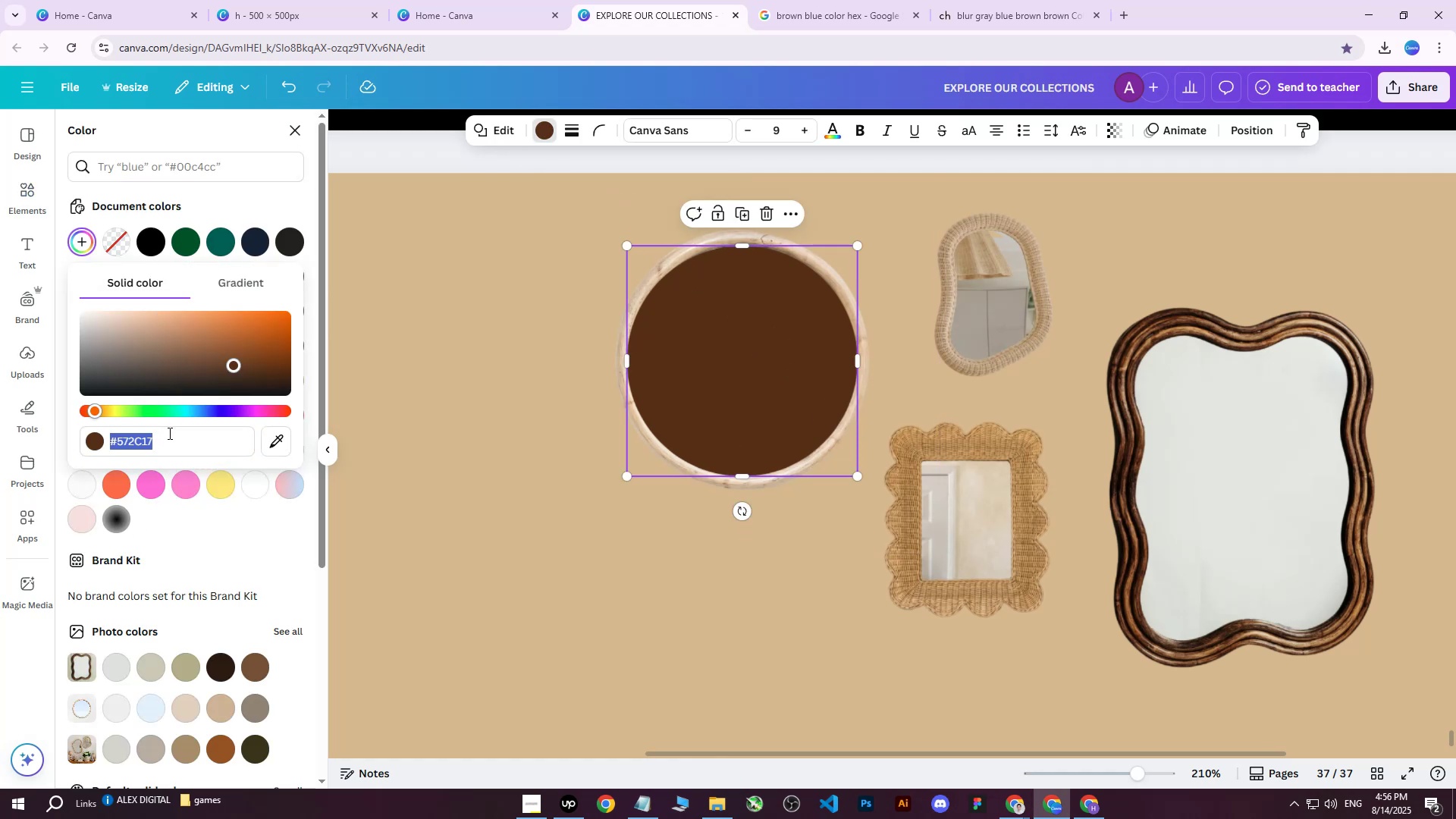 
key(Control+V)
 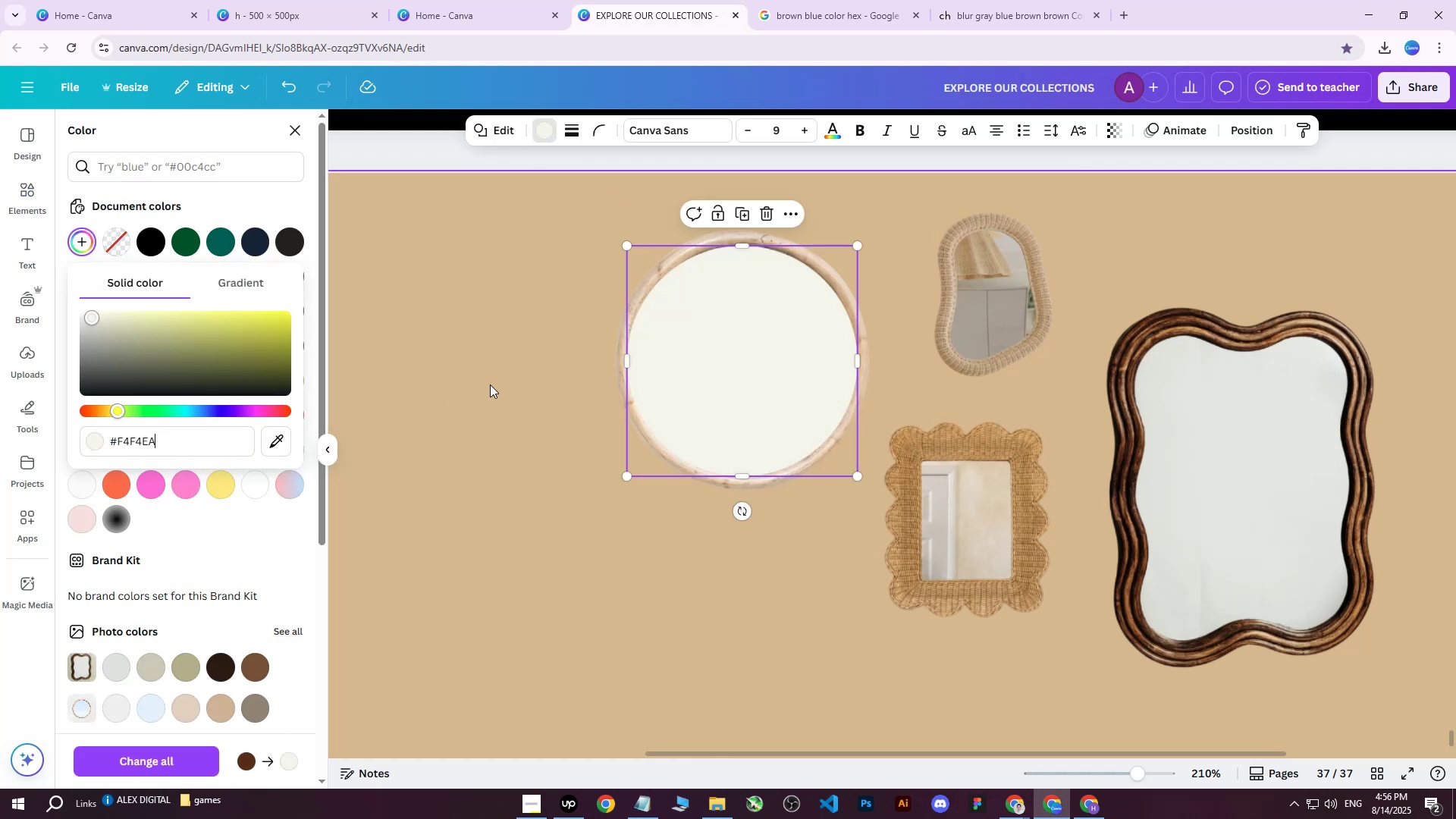 
left_click([490, 384])
 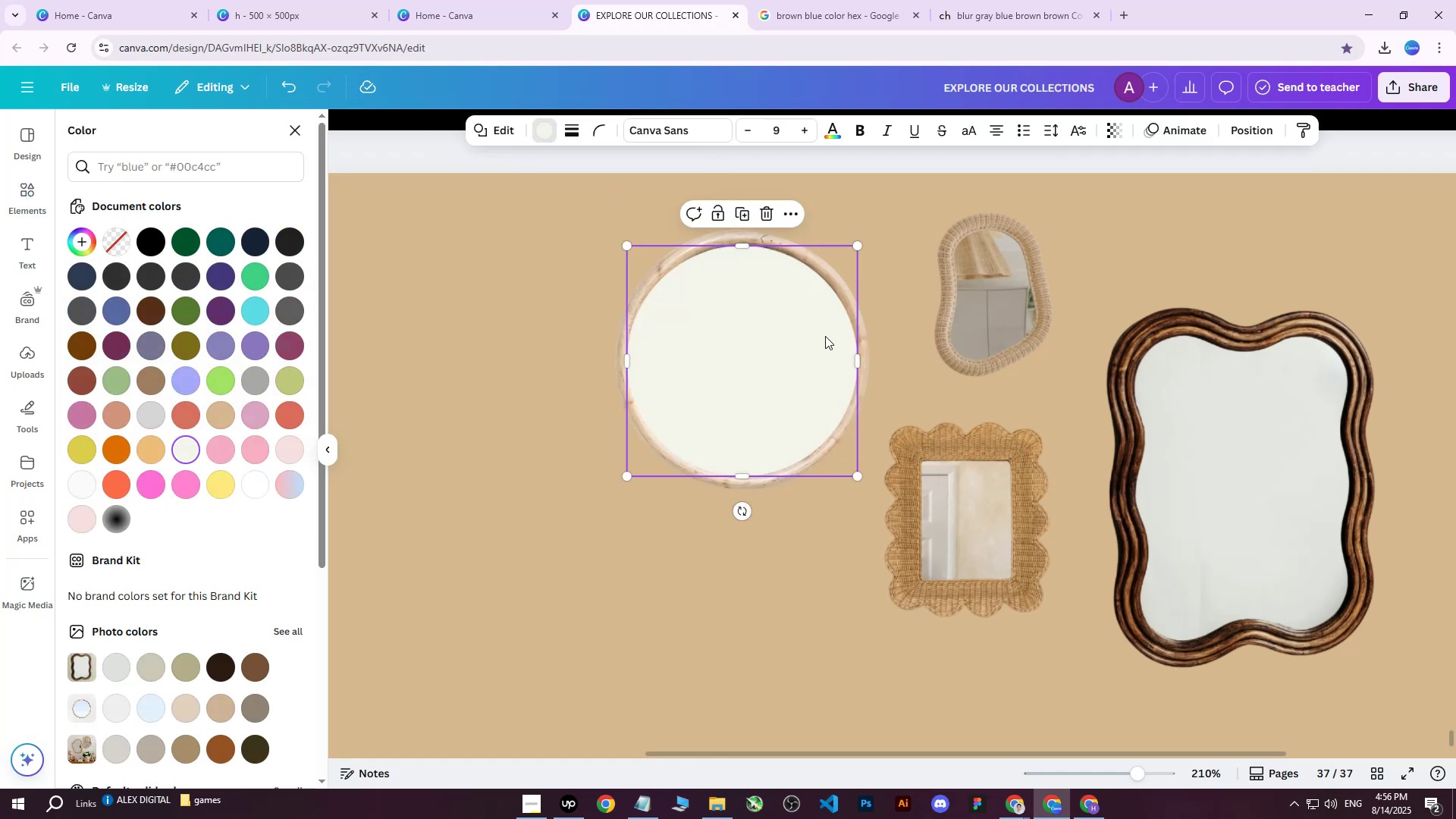 
left_click([496, 435])
 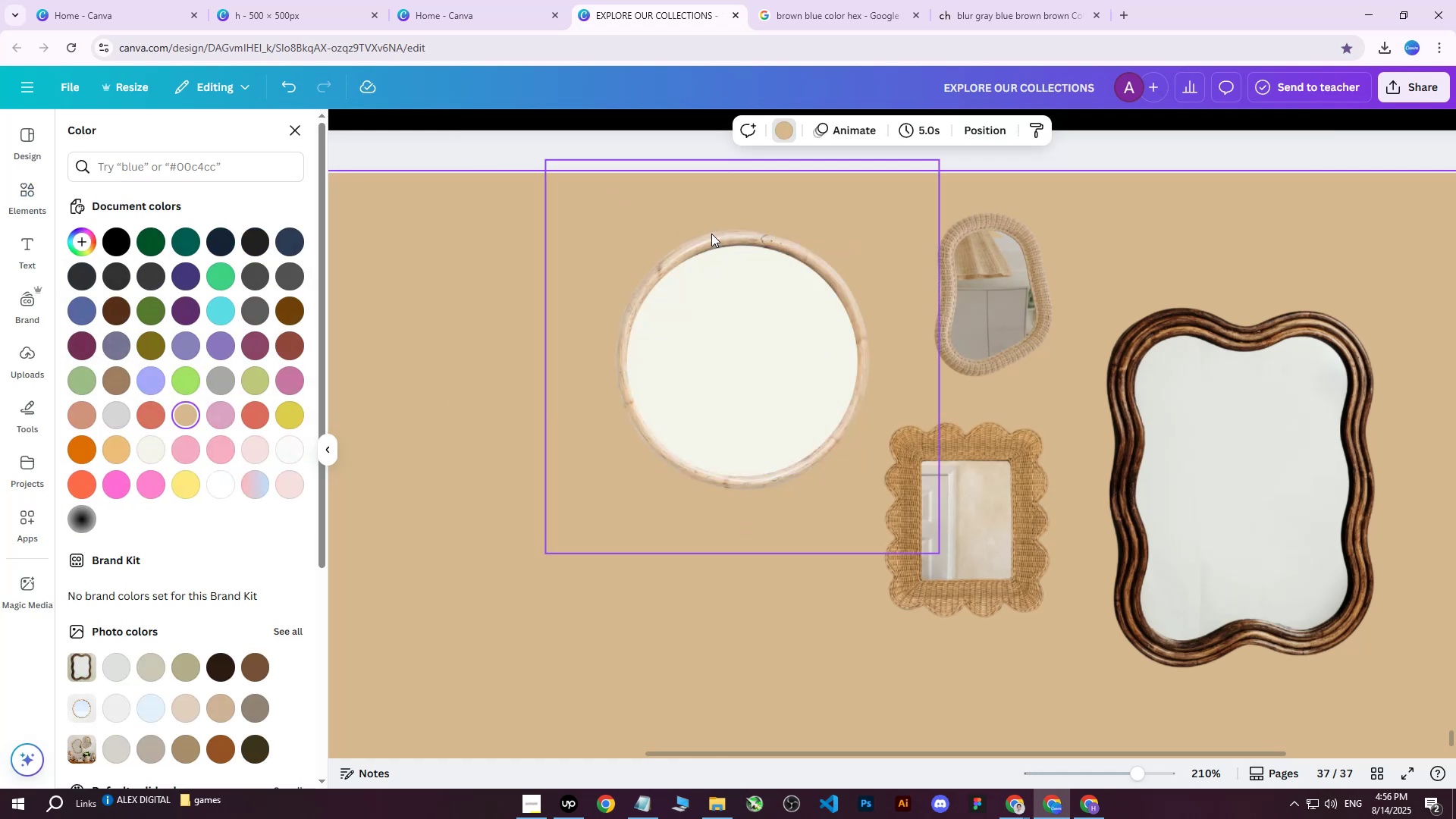 
left_click([711, 234])
 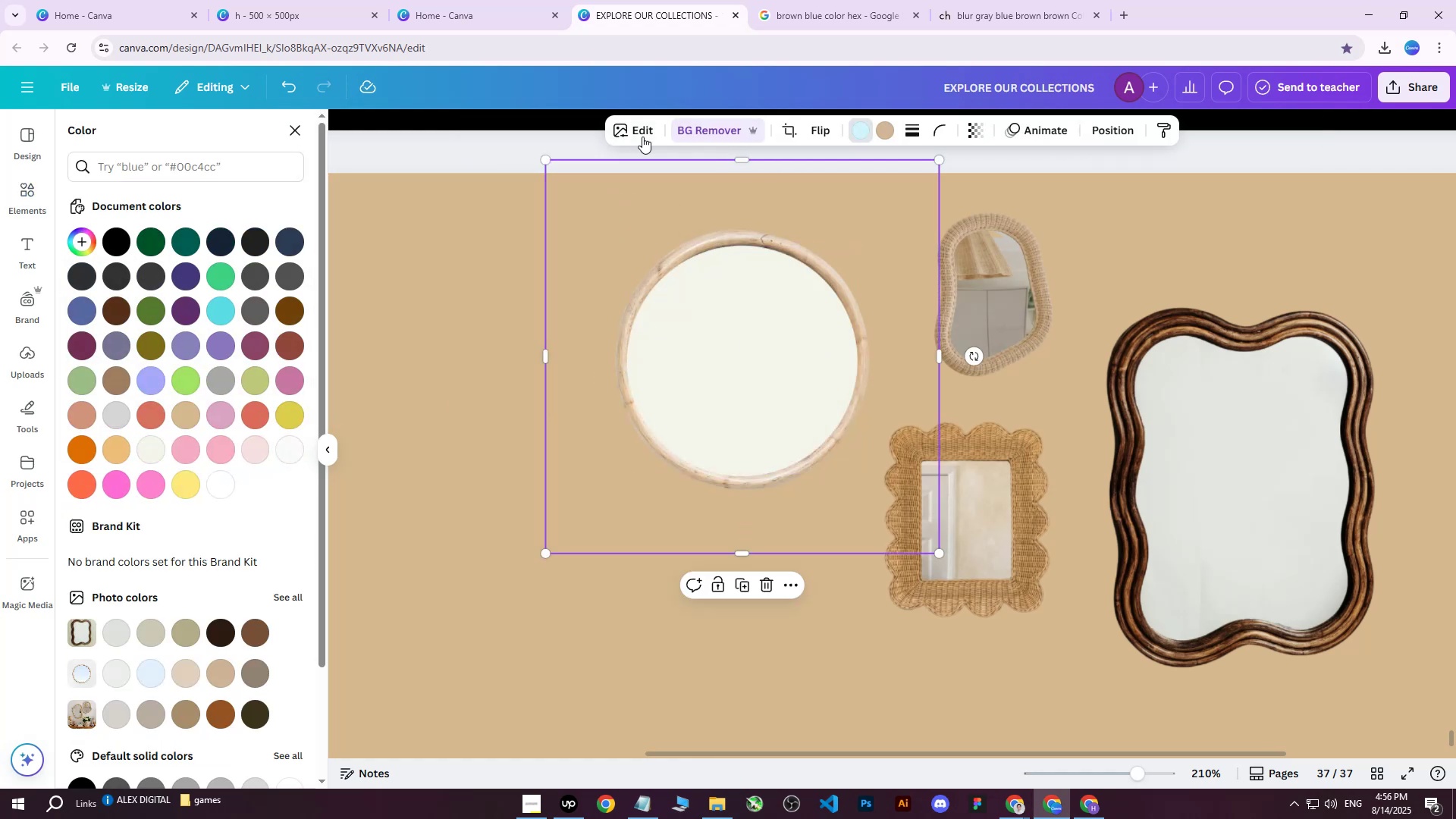 
left_click([635, 135])
 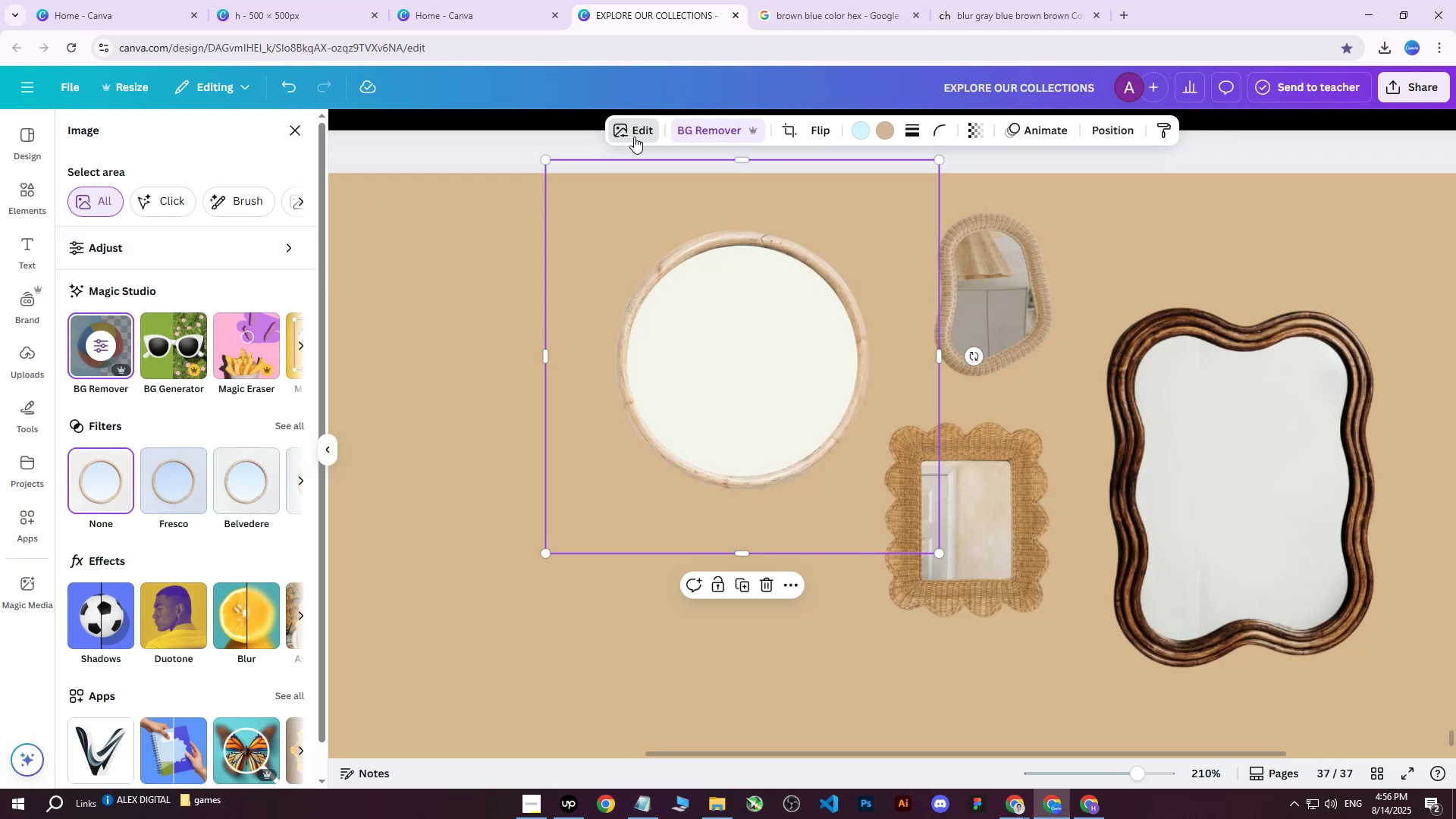 
left_click([633, 137])
 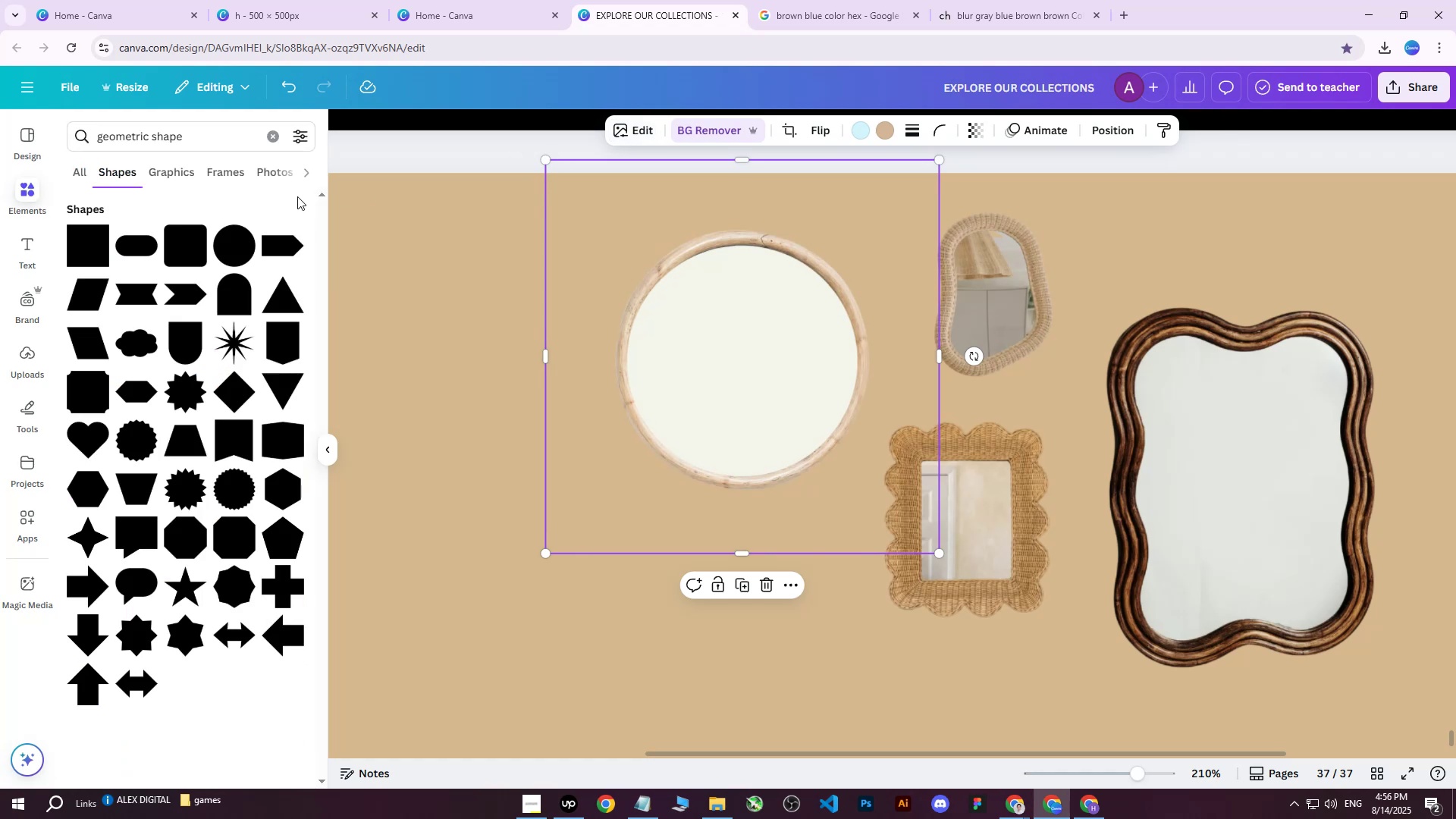 
left_click([646, 120])
 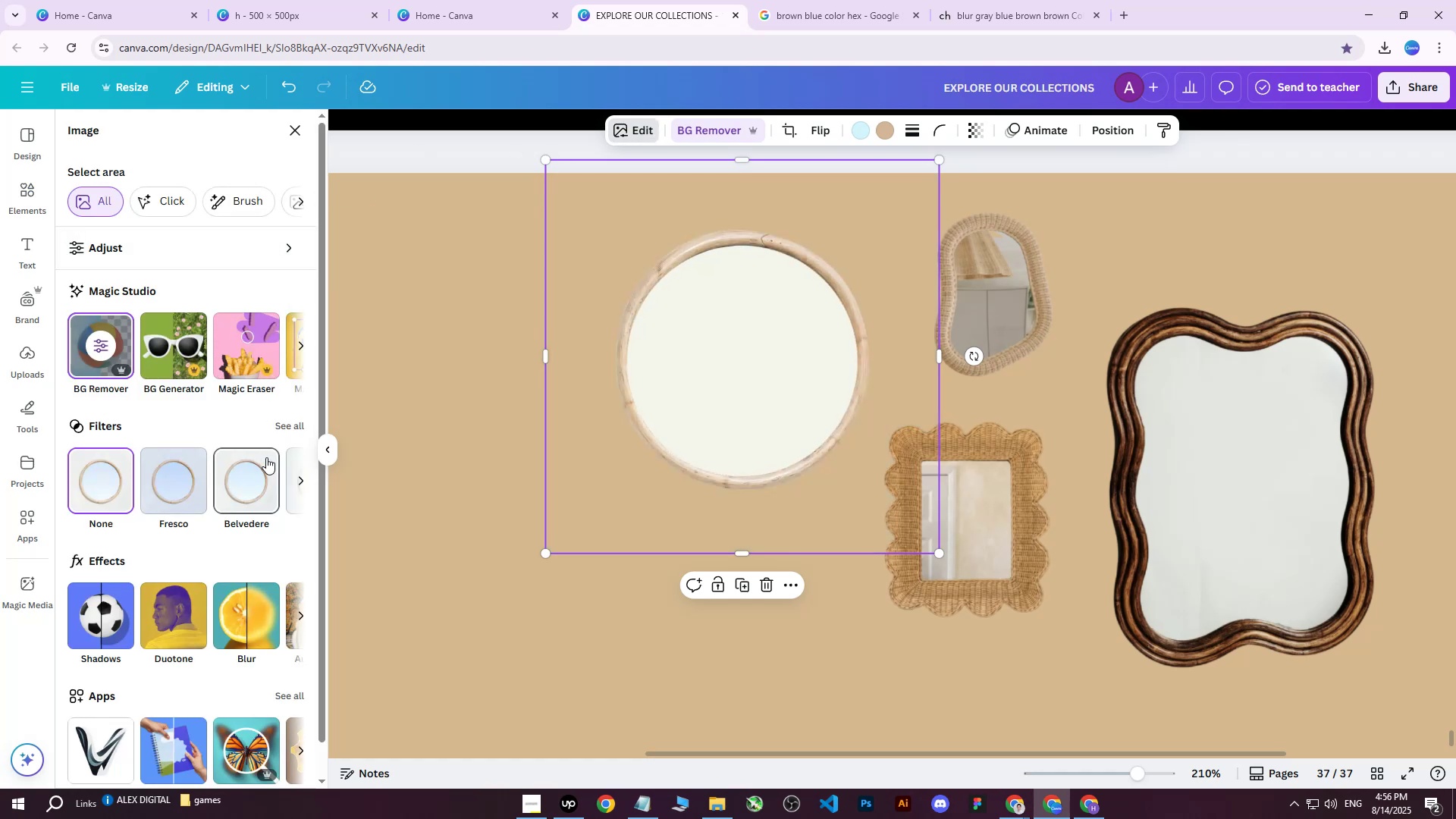 
left_click([290, 430])
 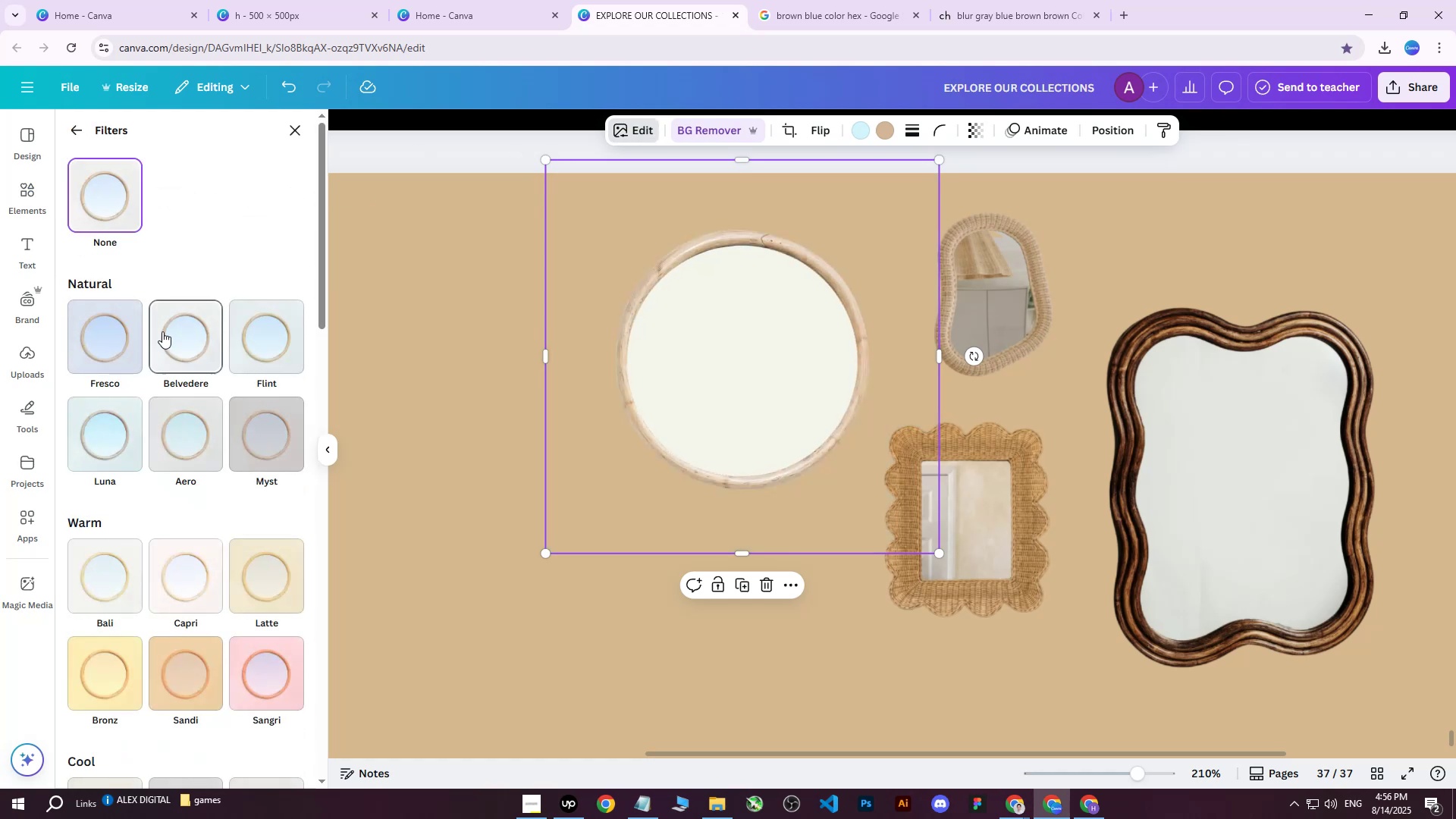 
left_click([87, 342])
 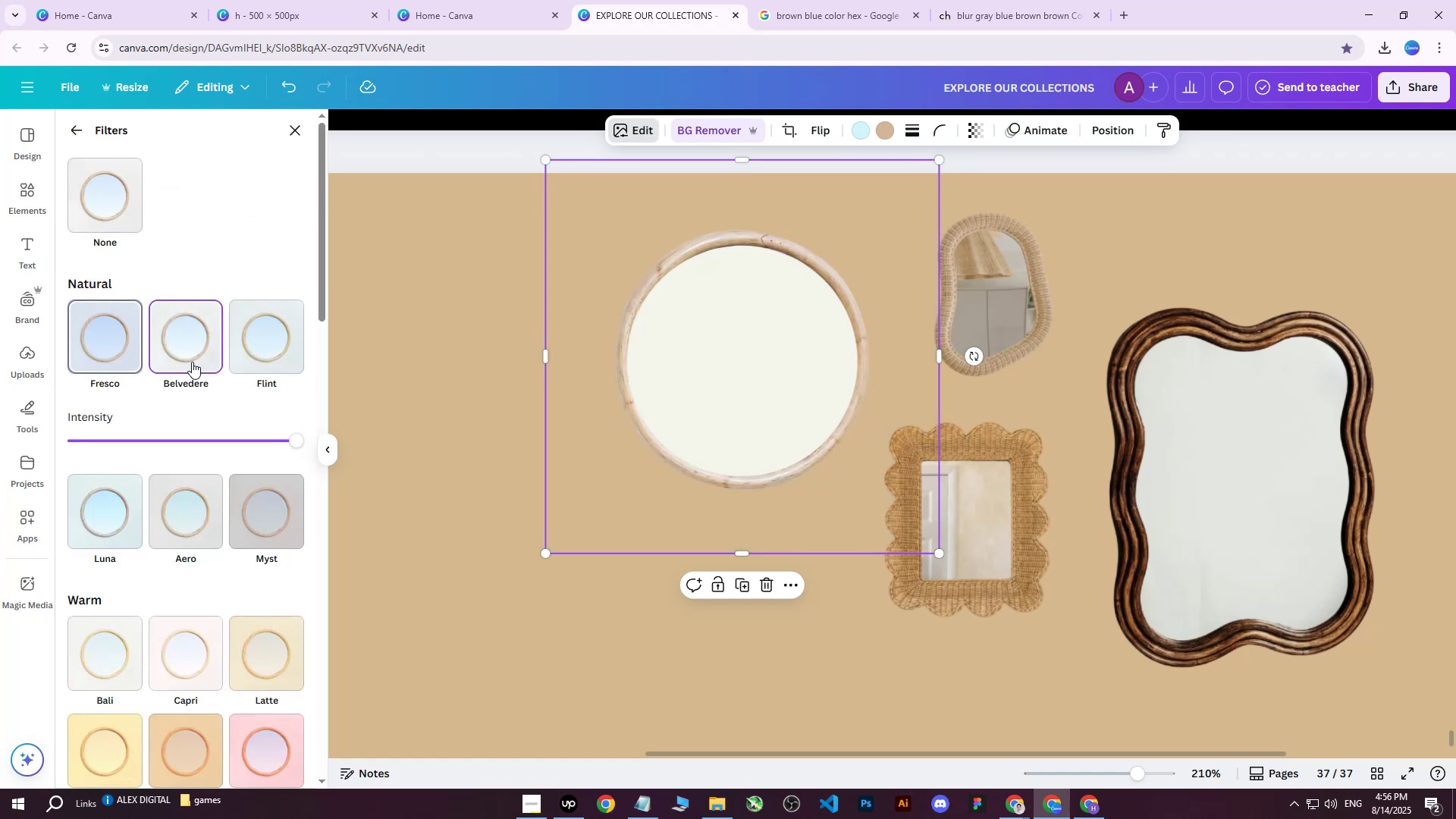 
double_click([262, 345])
 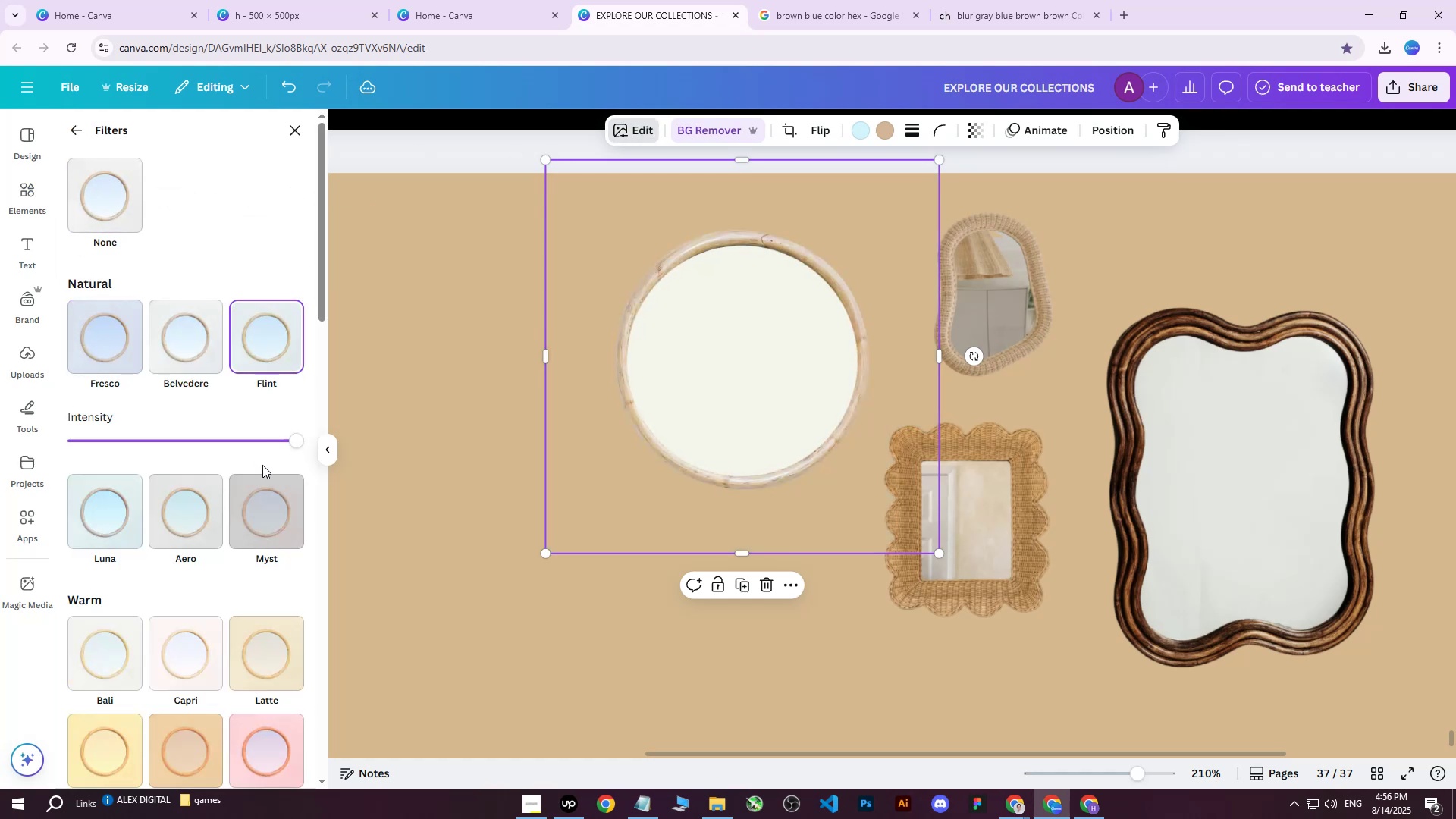 
left_click([265, 502])
 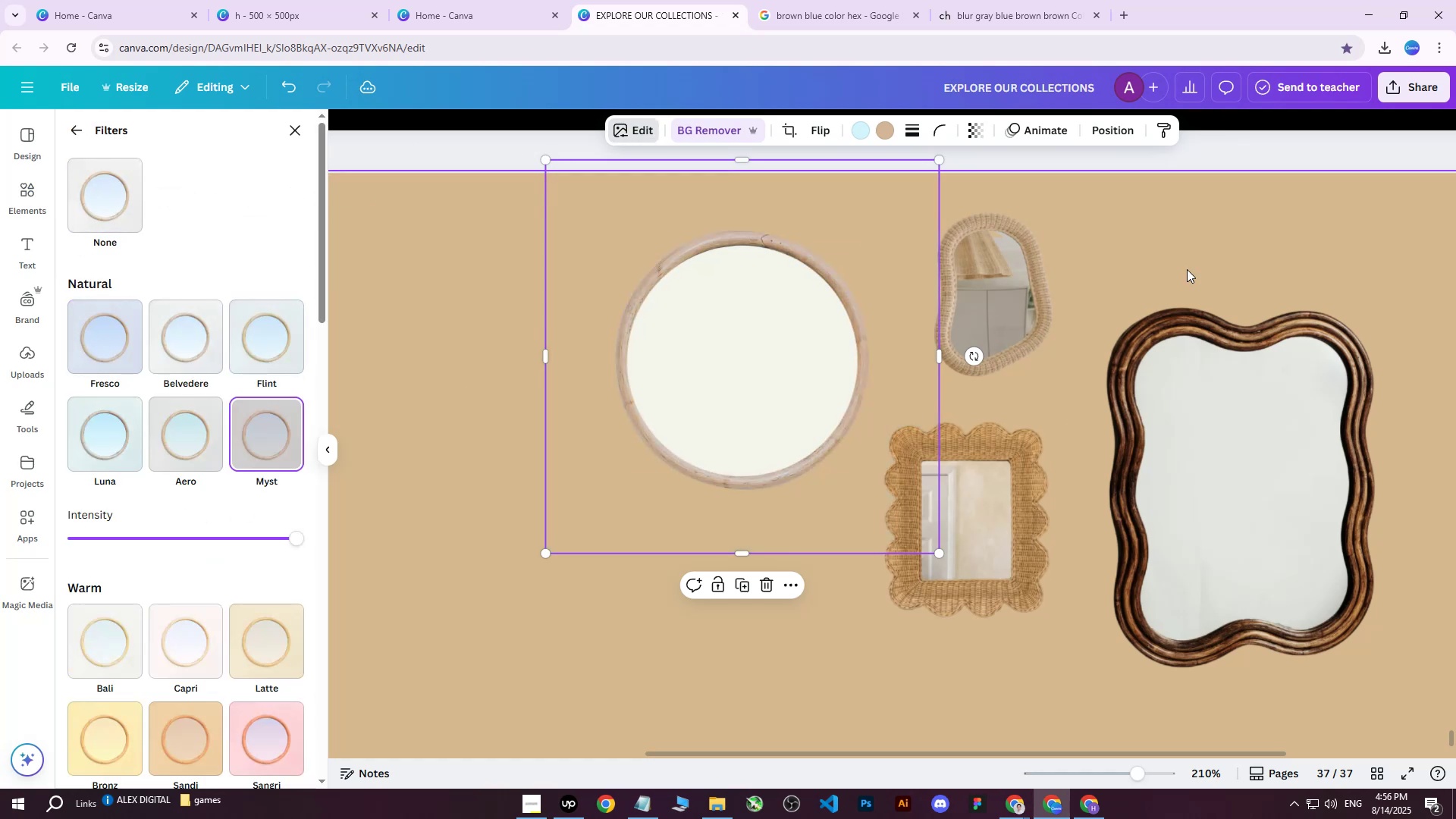 
left_click([1200, 154])
 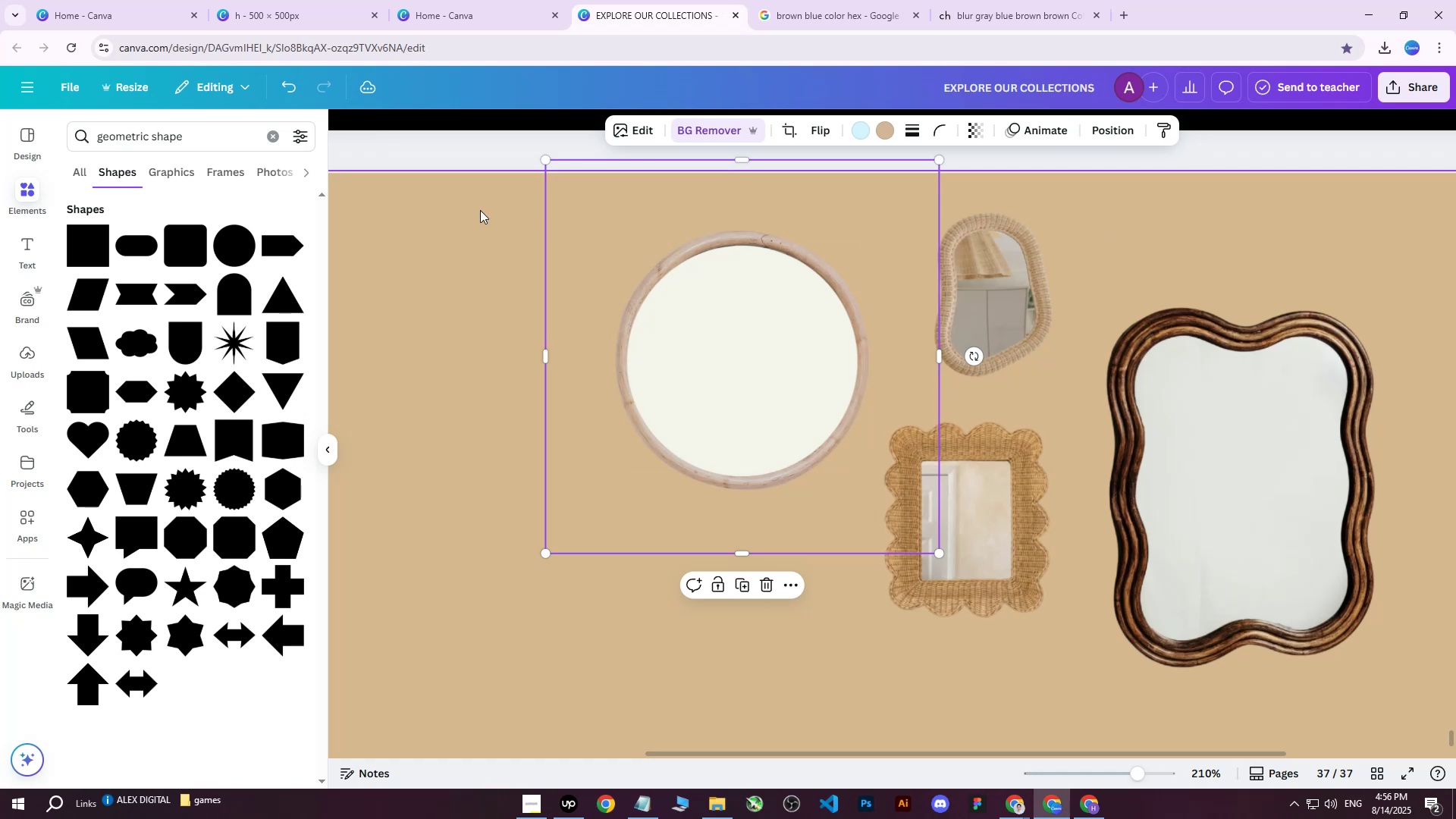 
left_click_drag(start_coordinate=[558, 134], to_coordinate=[758, 516])
 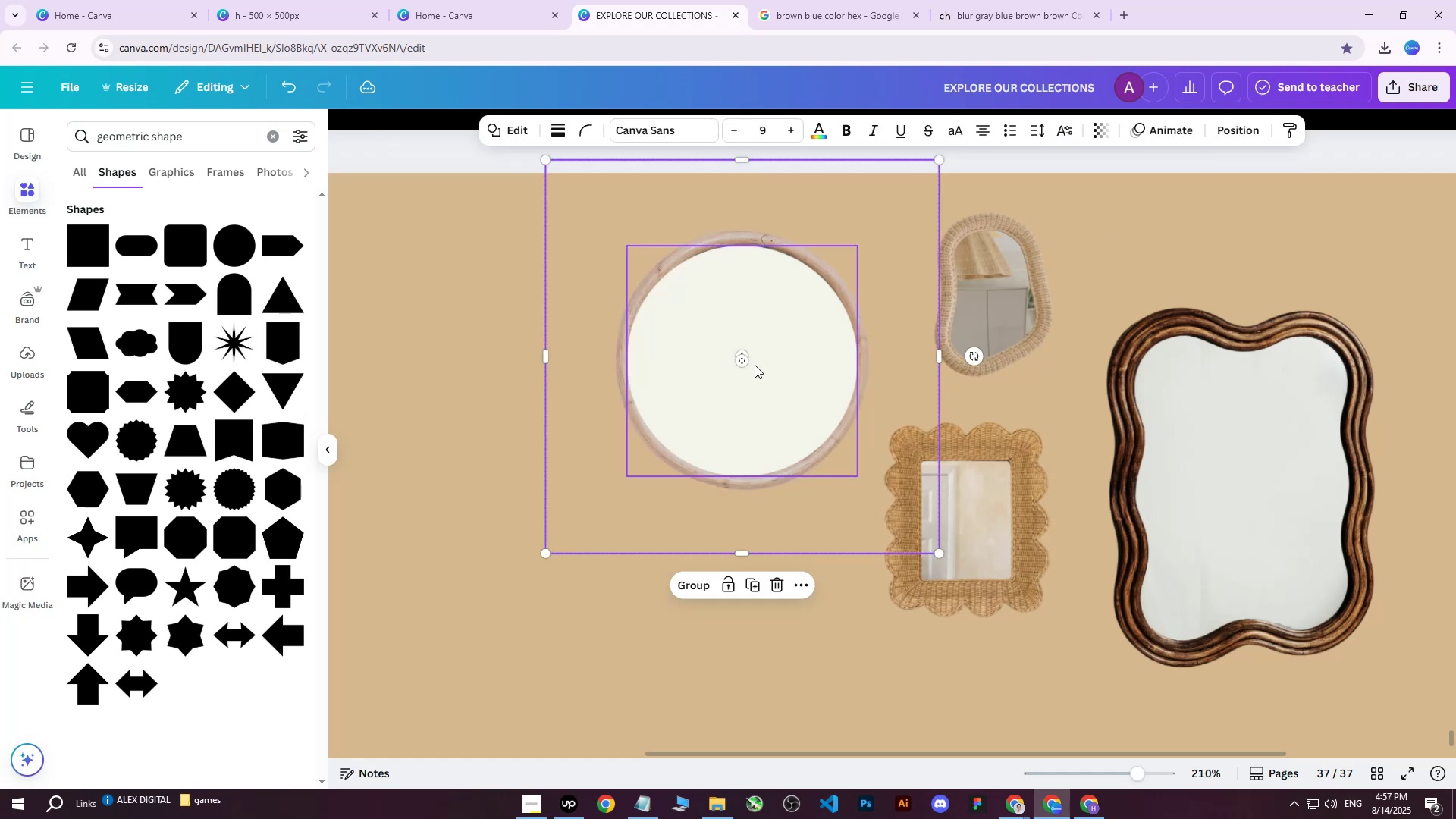 
right_click([755, 365])
 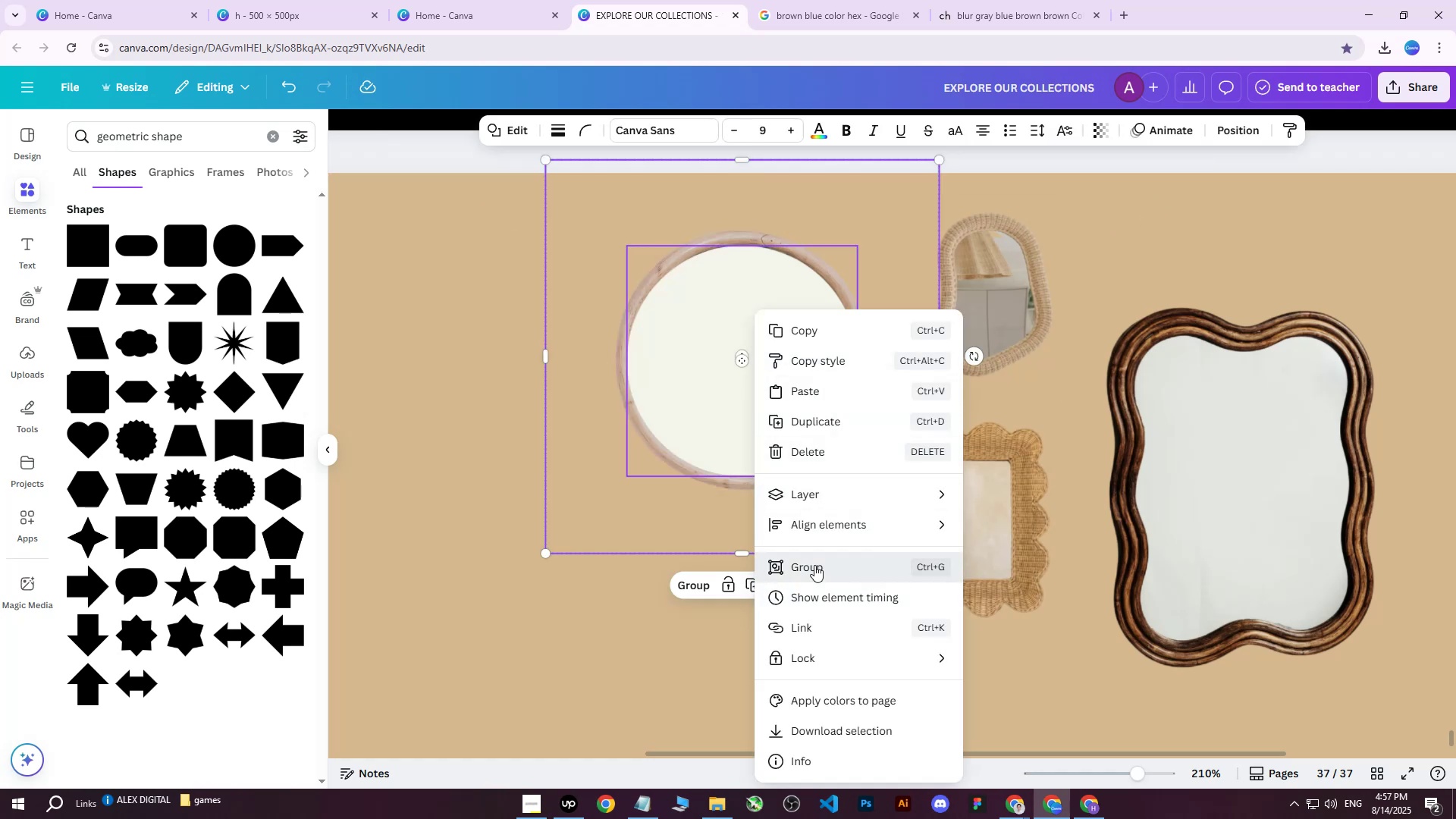 
left_click_drag(start_coordinate=[753, 344], to_coordinate=[556, 362])
 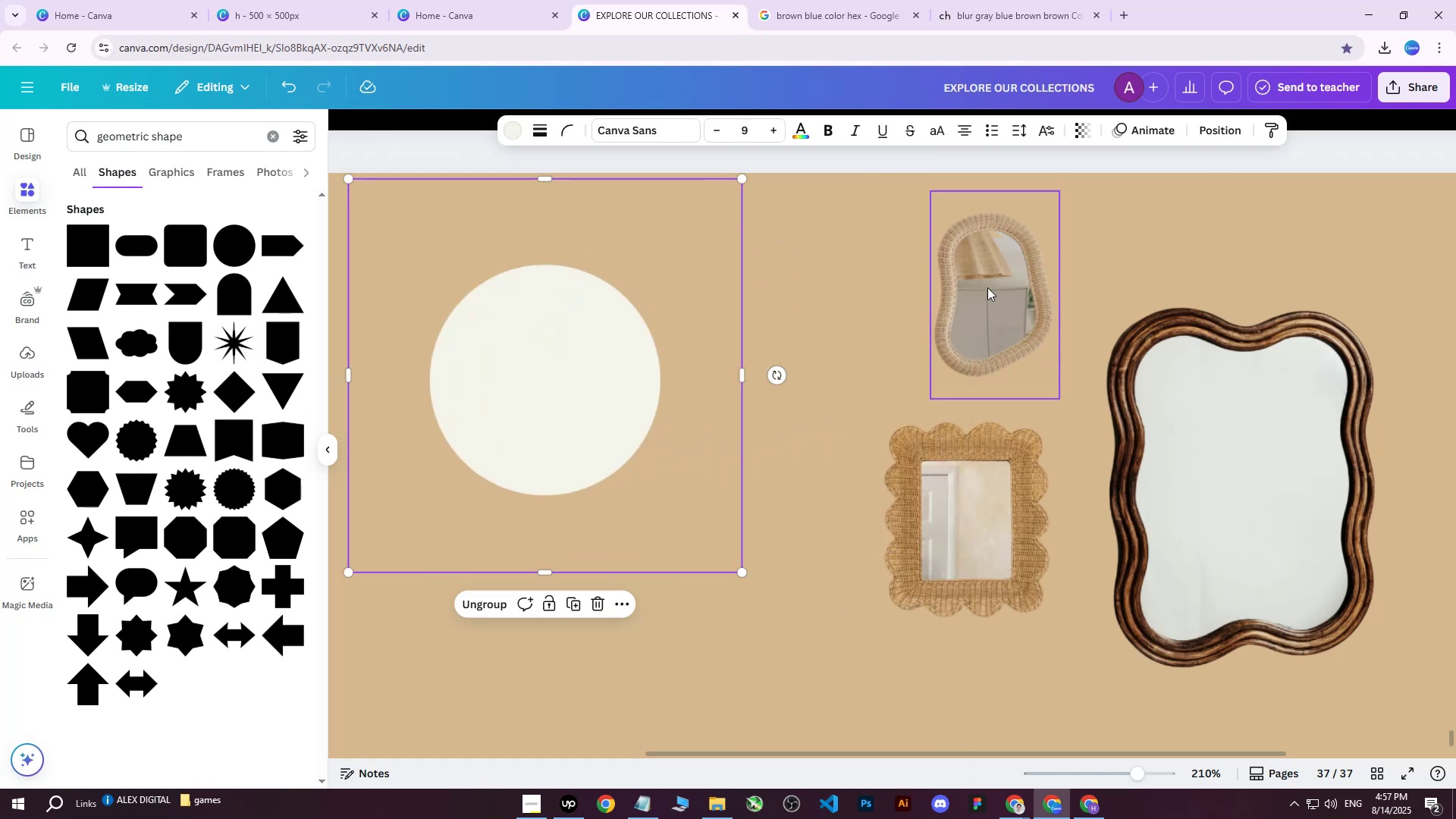 
left_click([988, 287])
 